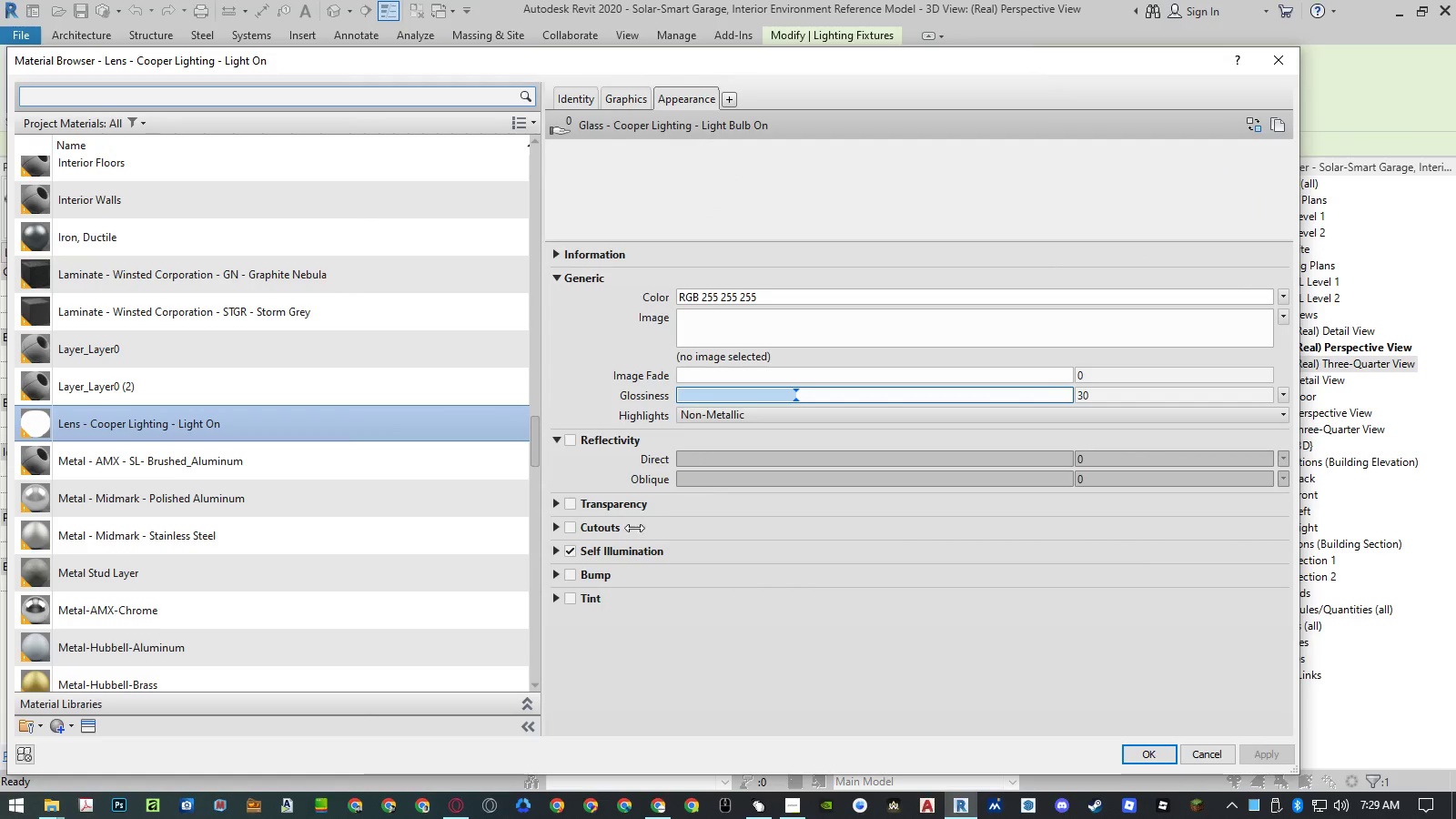 
left_click([555, 547])
 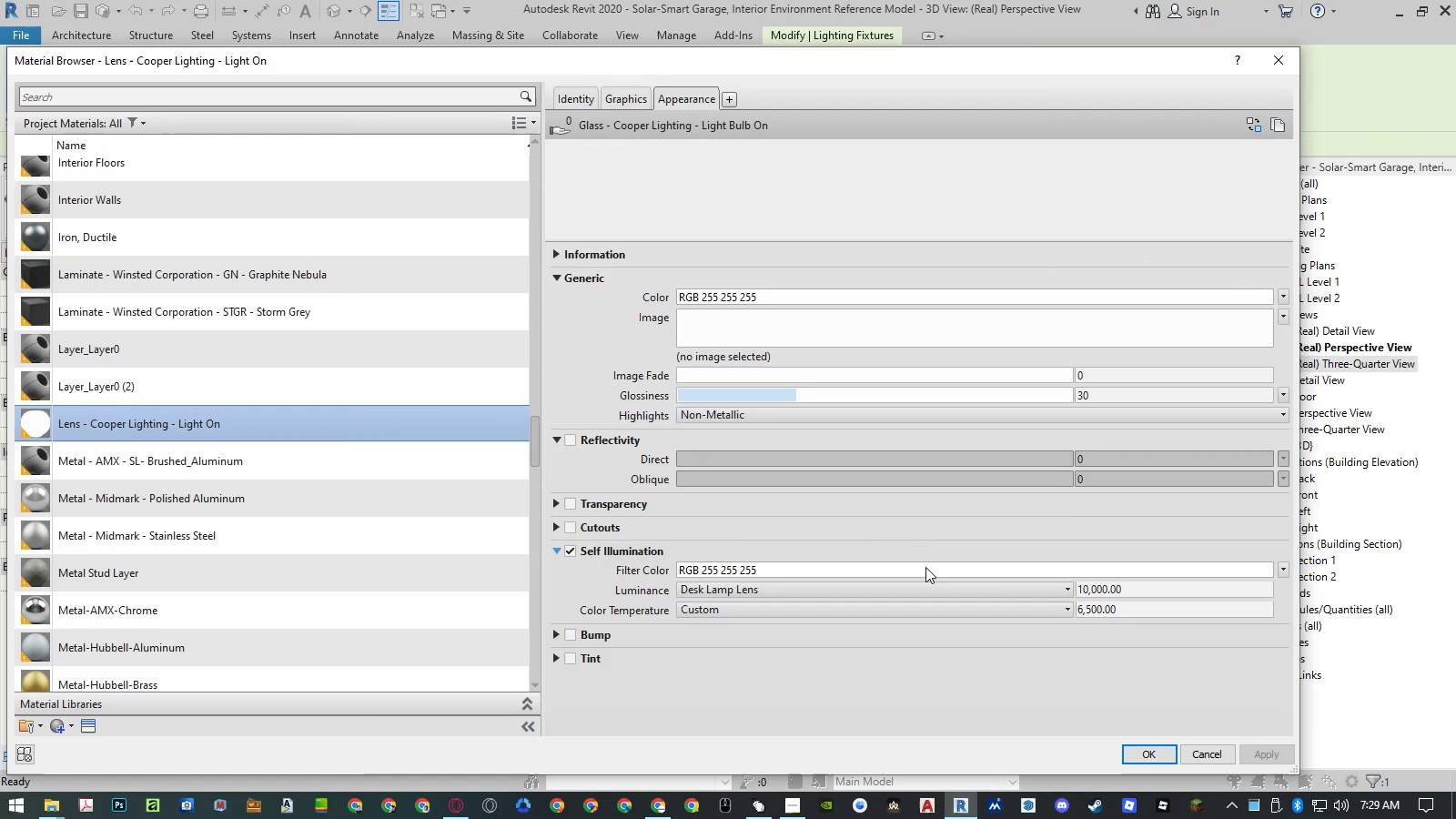 
left_click([1016, 595])
 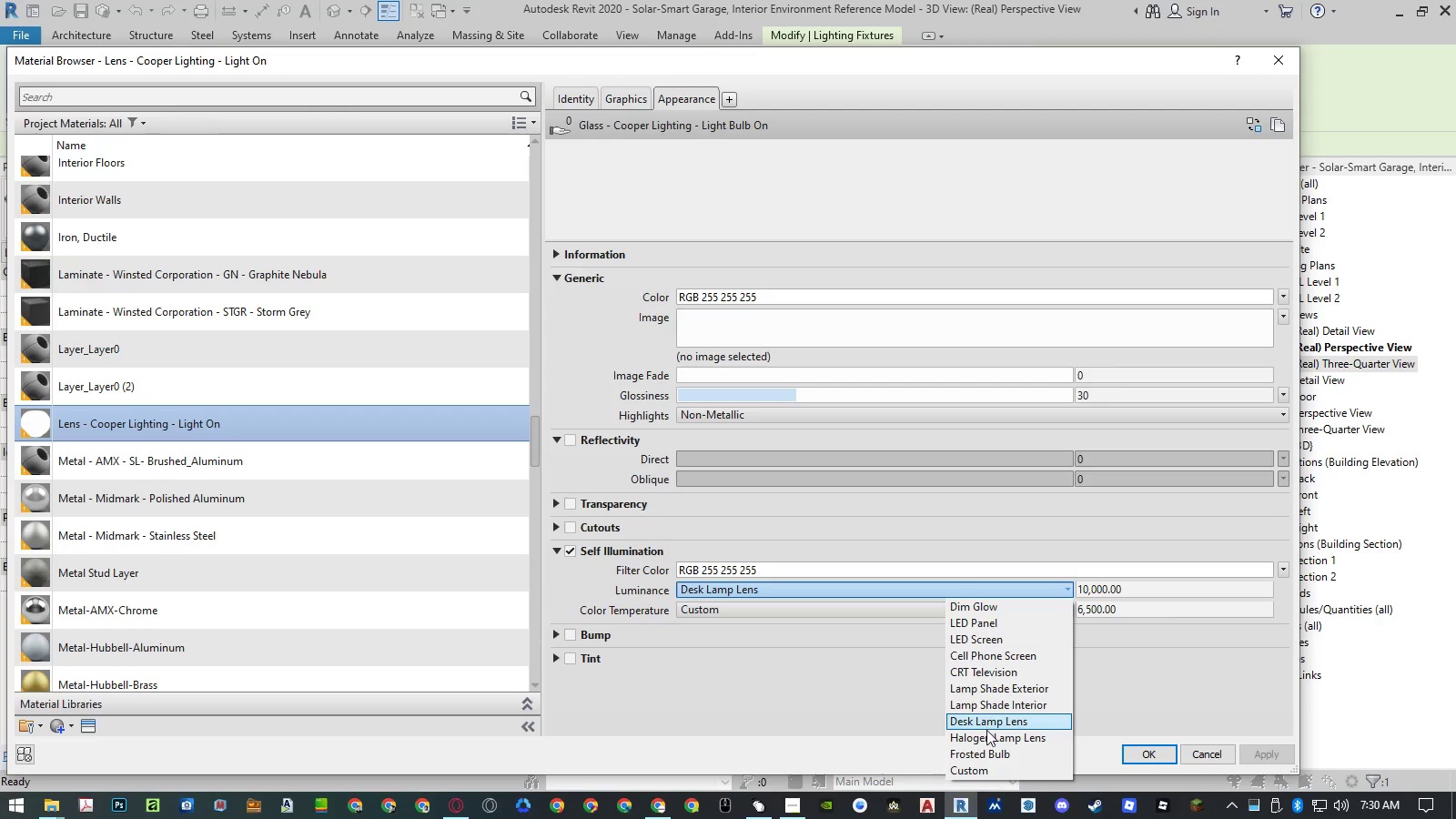 
wait(7.95)
 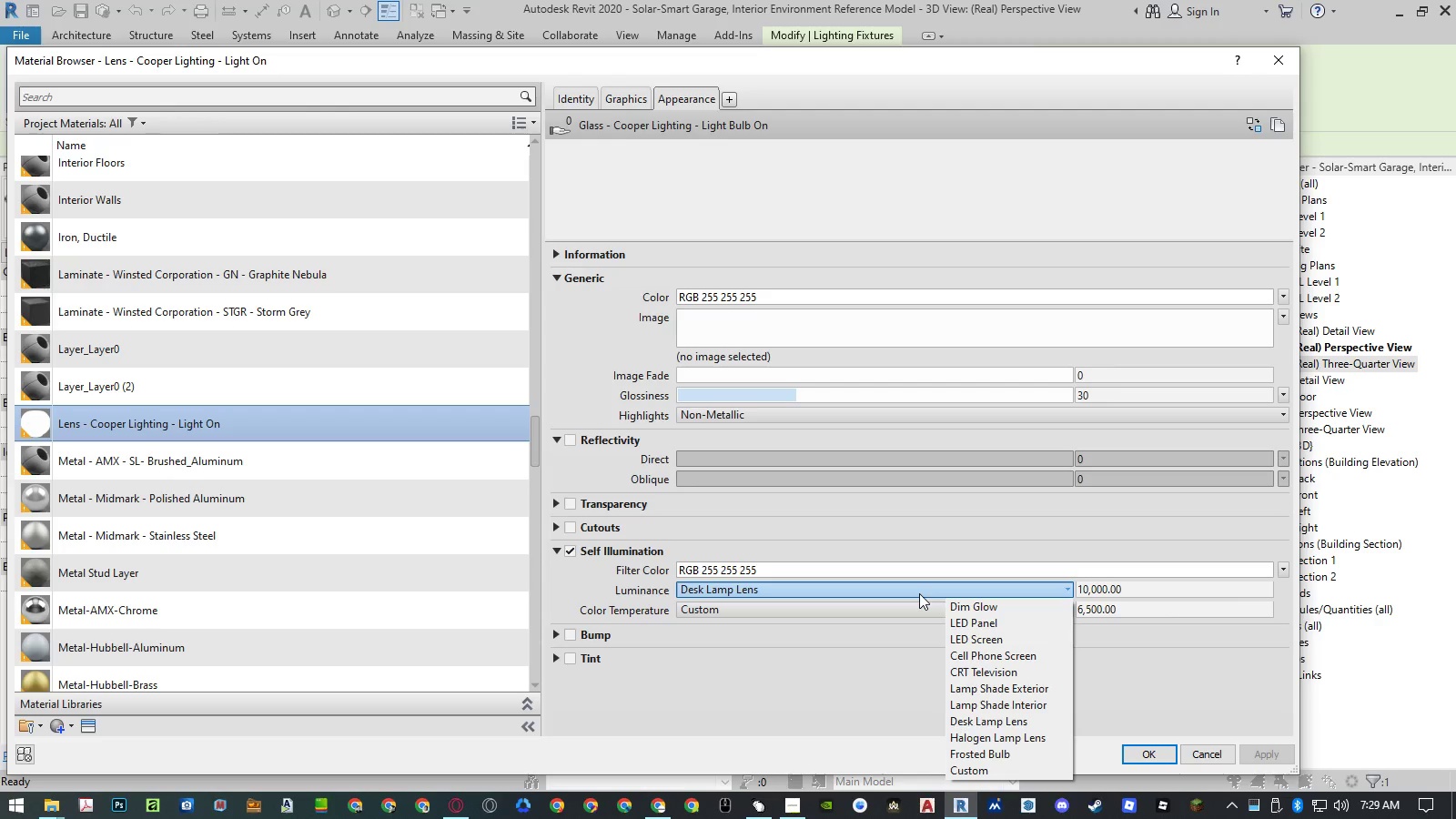 
left_click([934, 217])
 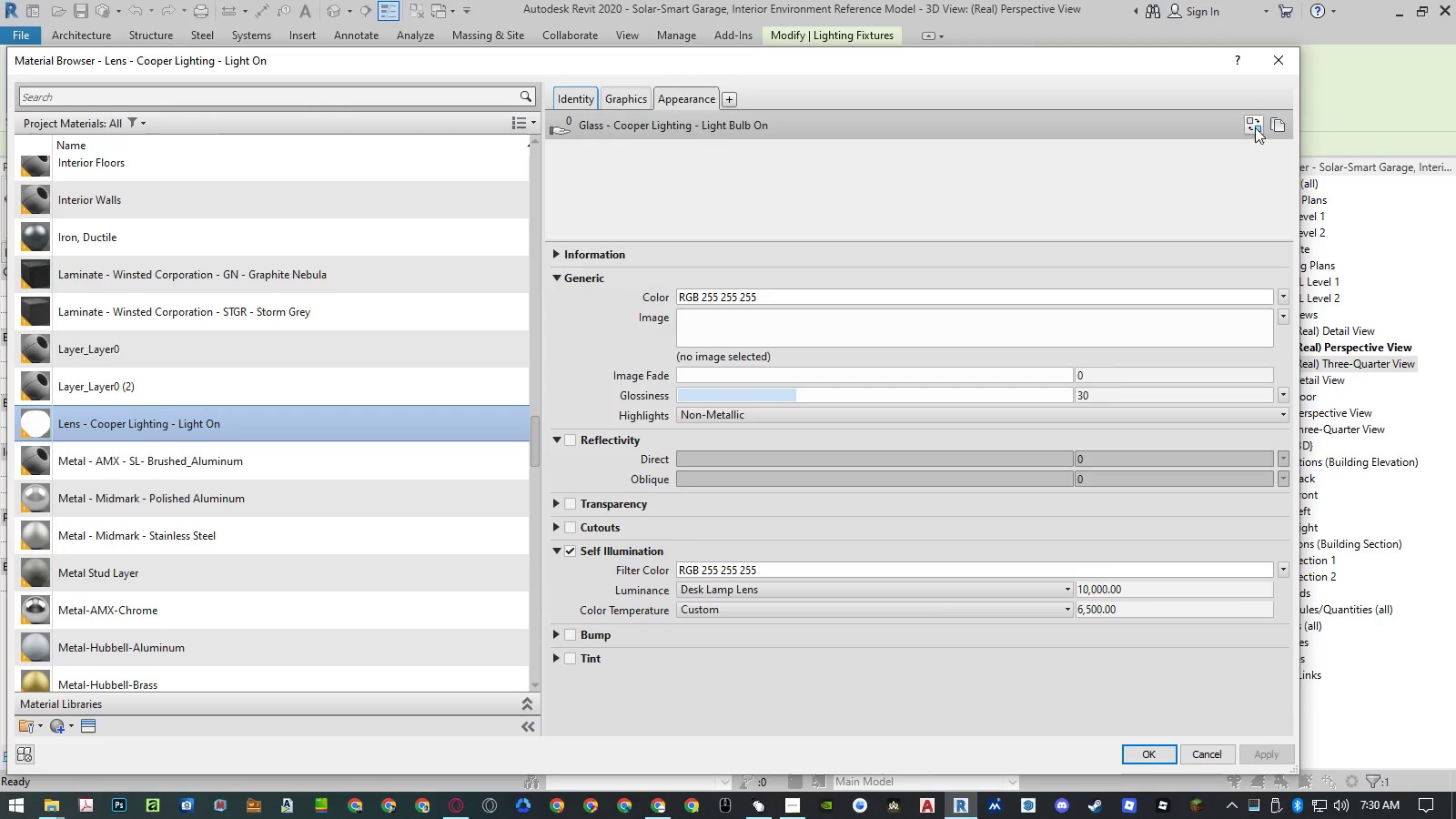 
left_click([1256, 126])
 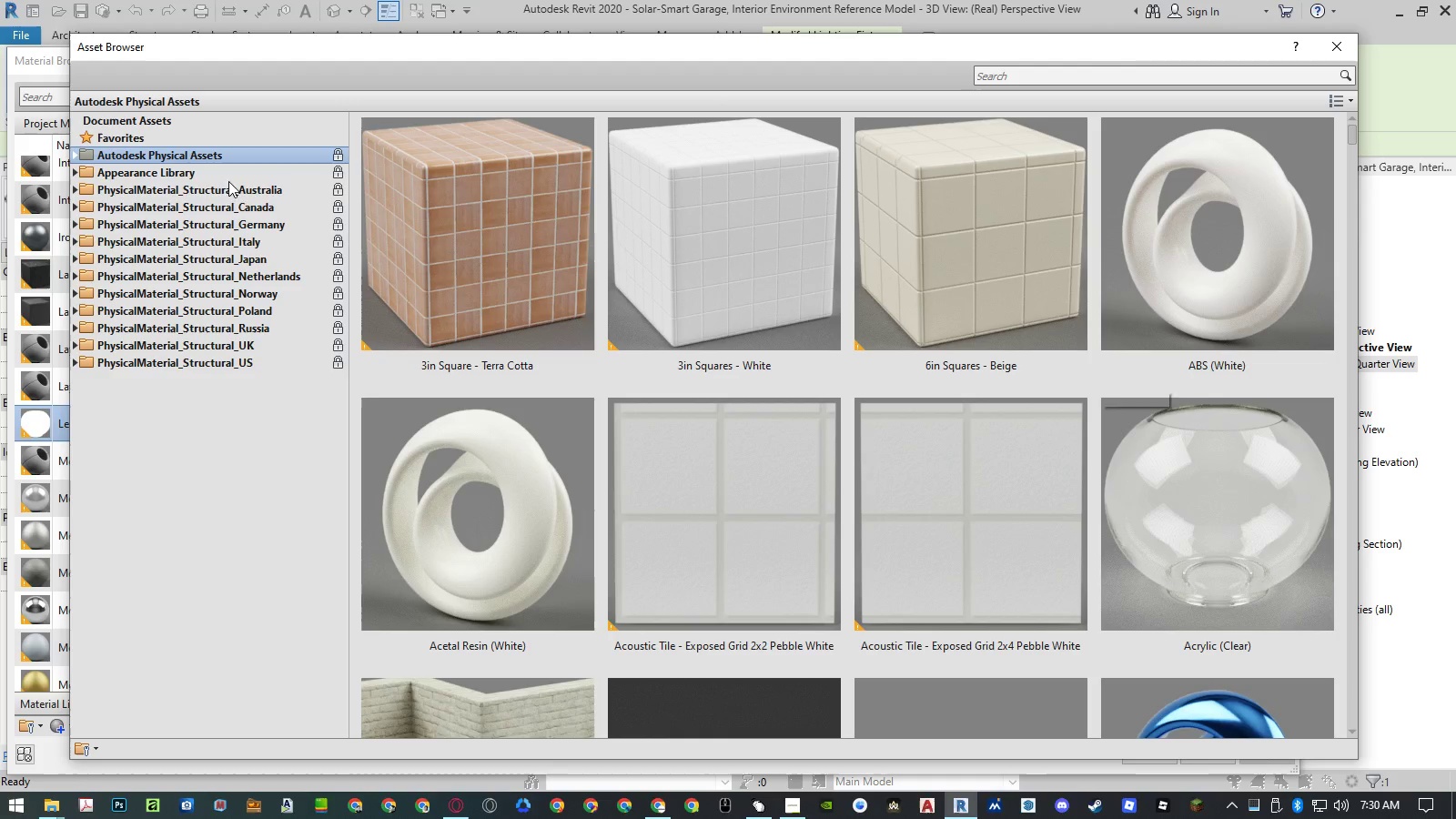 
double_click([187, 174])
 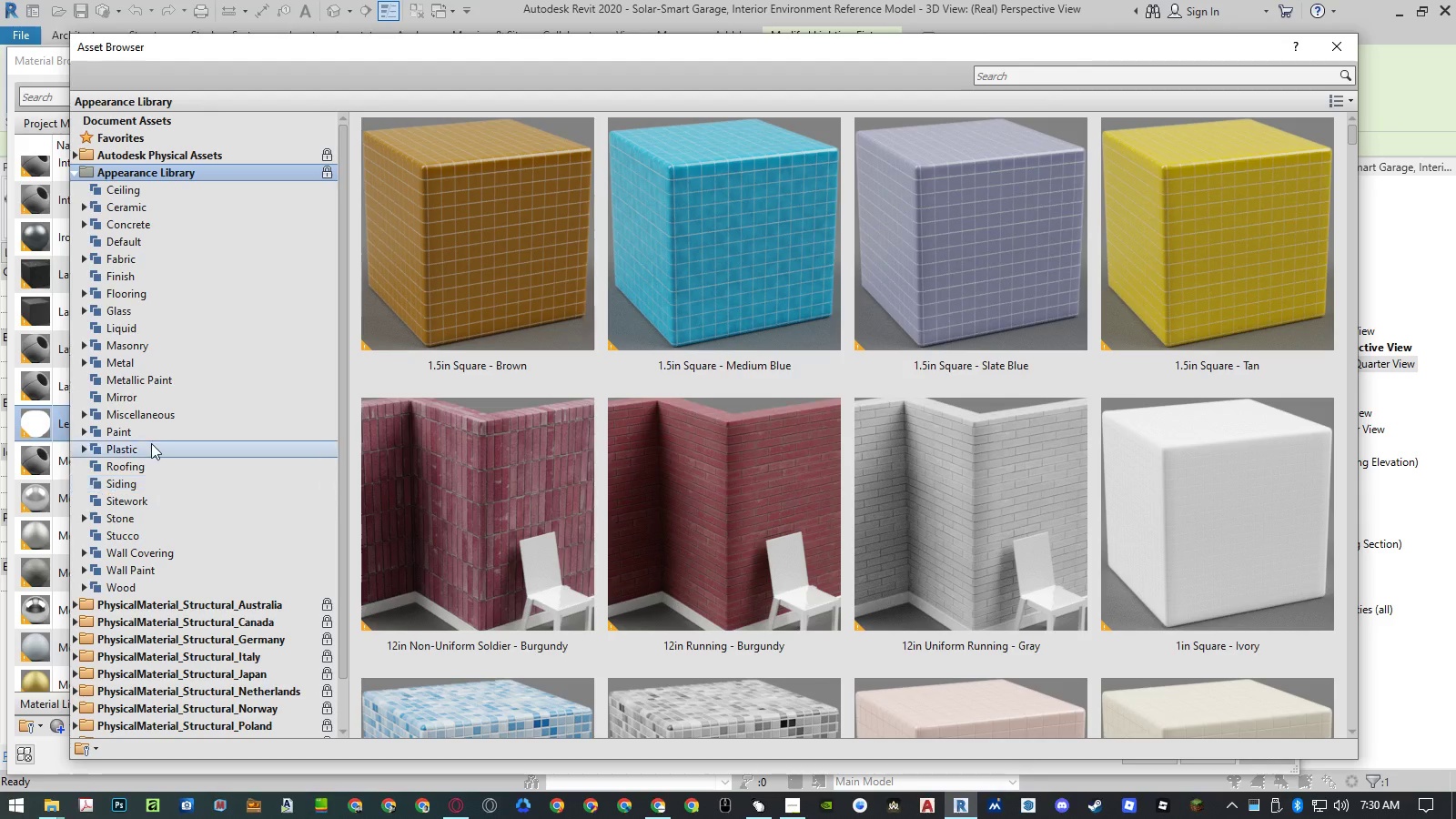 
double_click([151, 420])
 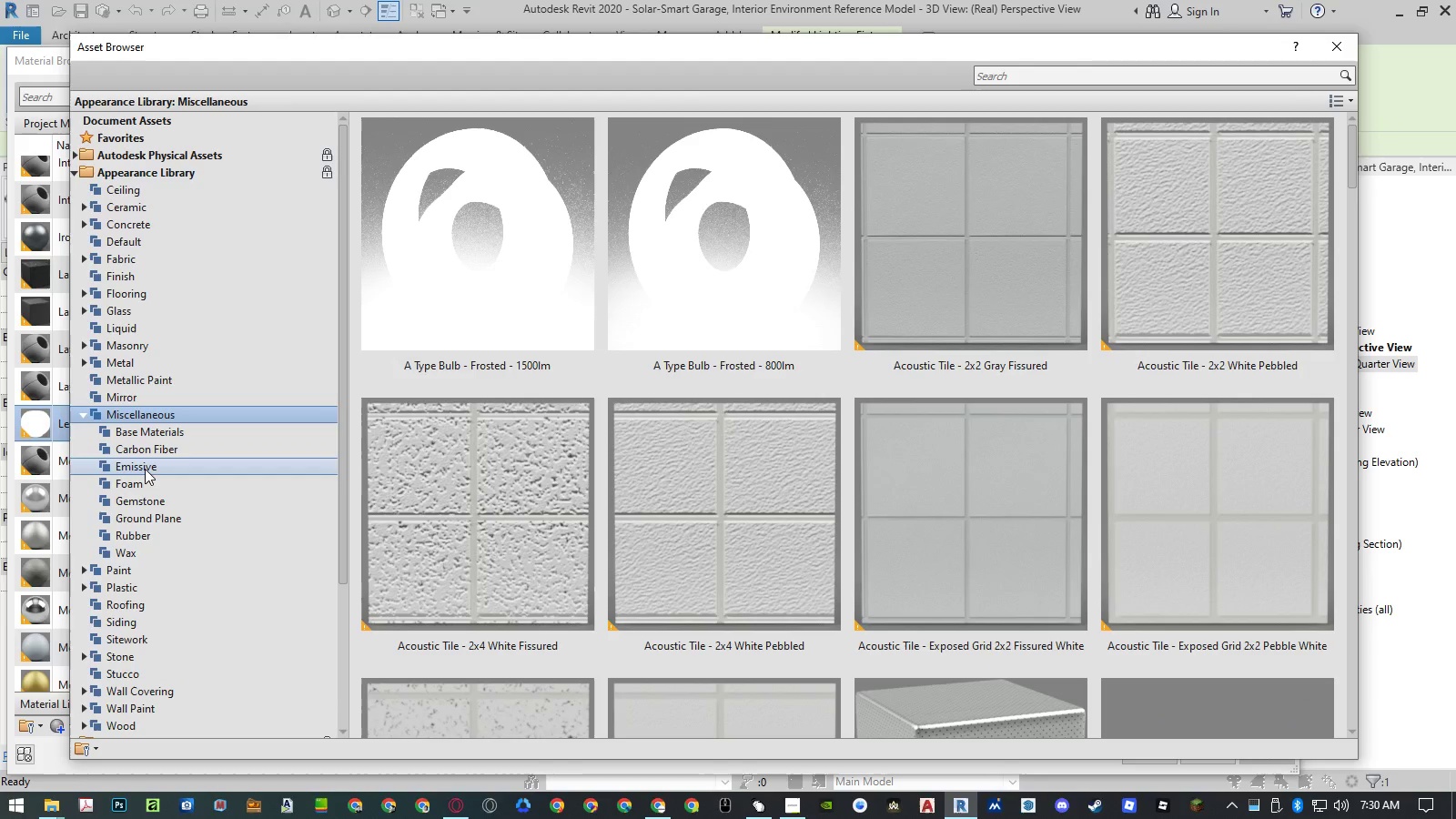 
left_click([145, 470])
 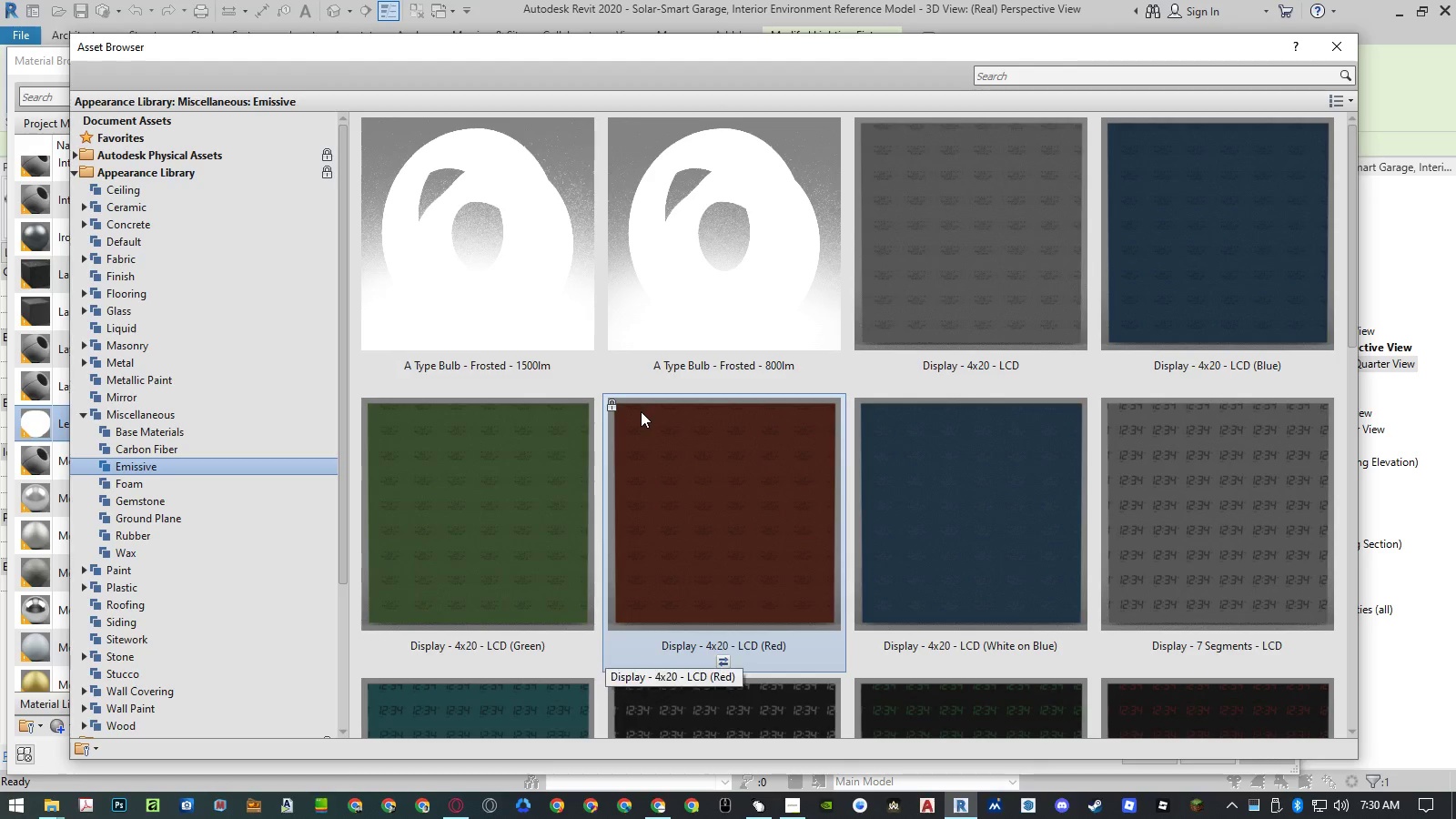 
scroll: coordinate [682, 414], scroll_direction: down, amount: 5.0
 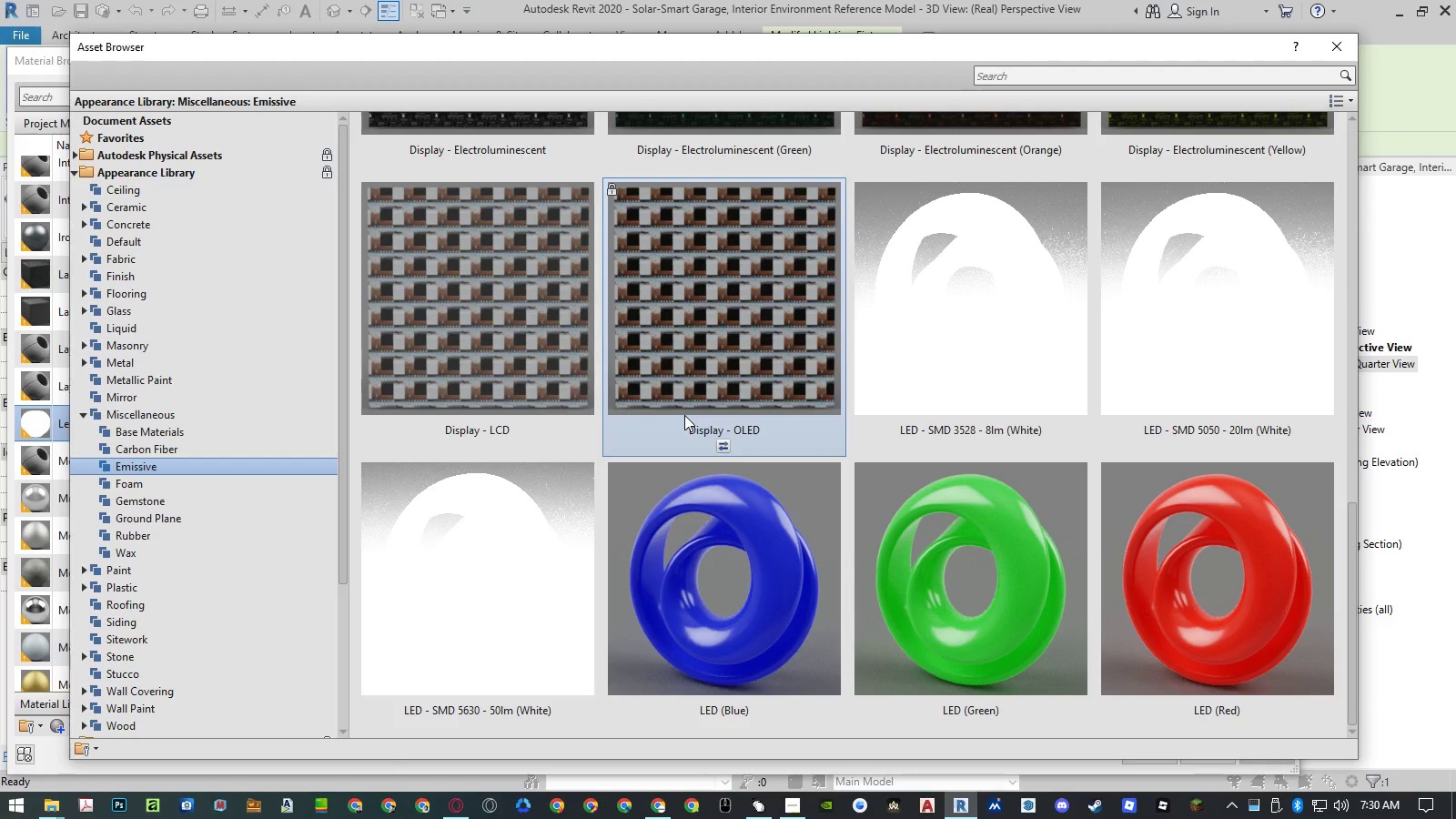 
scroll: coordinate [684, 415], scroll_direction: up, amount: 6.0
 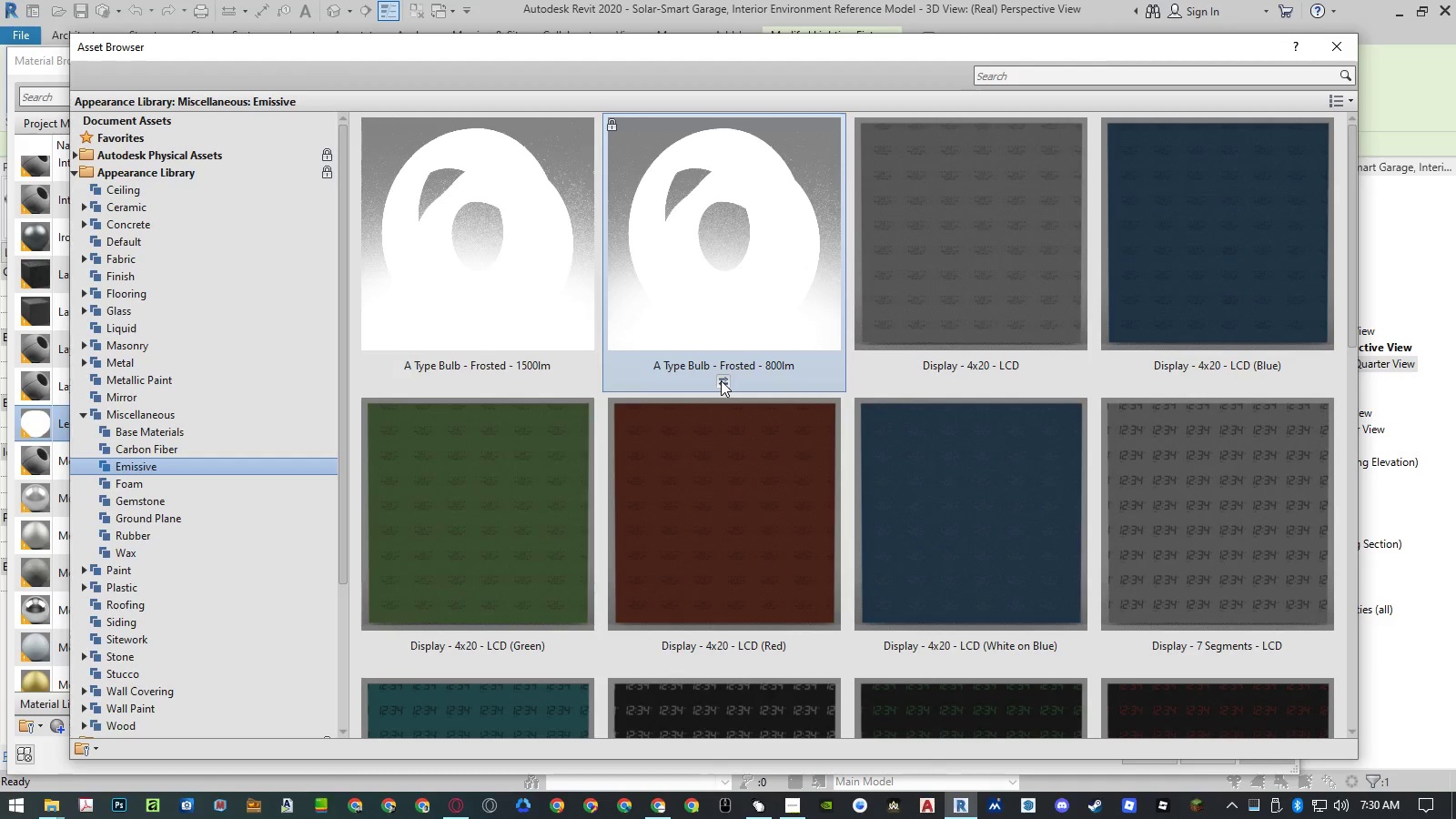 
left_click([1335, 43])
 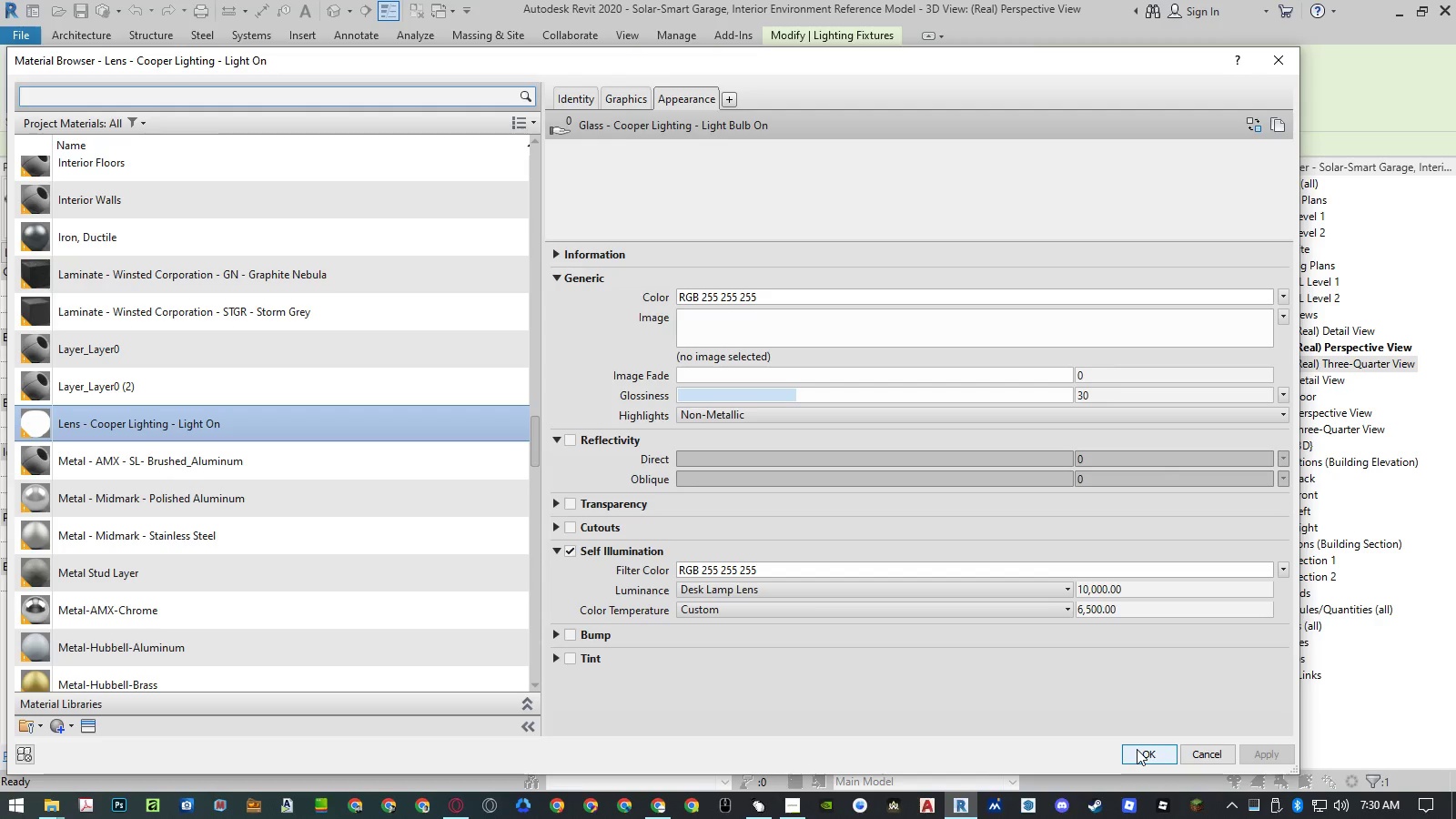 
wait(5.66)
 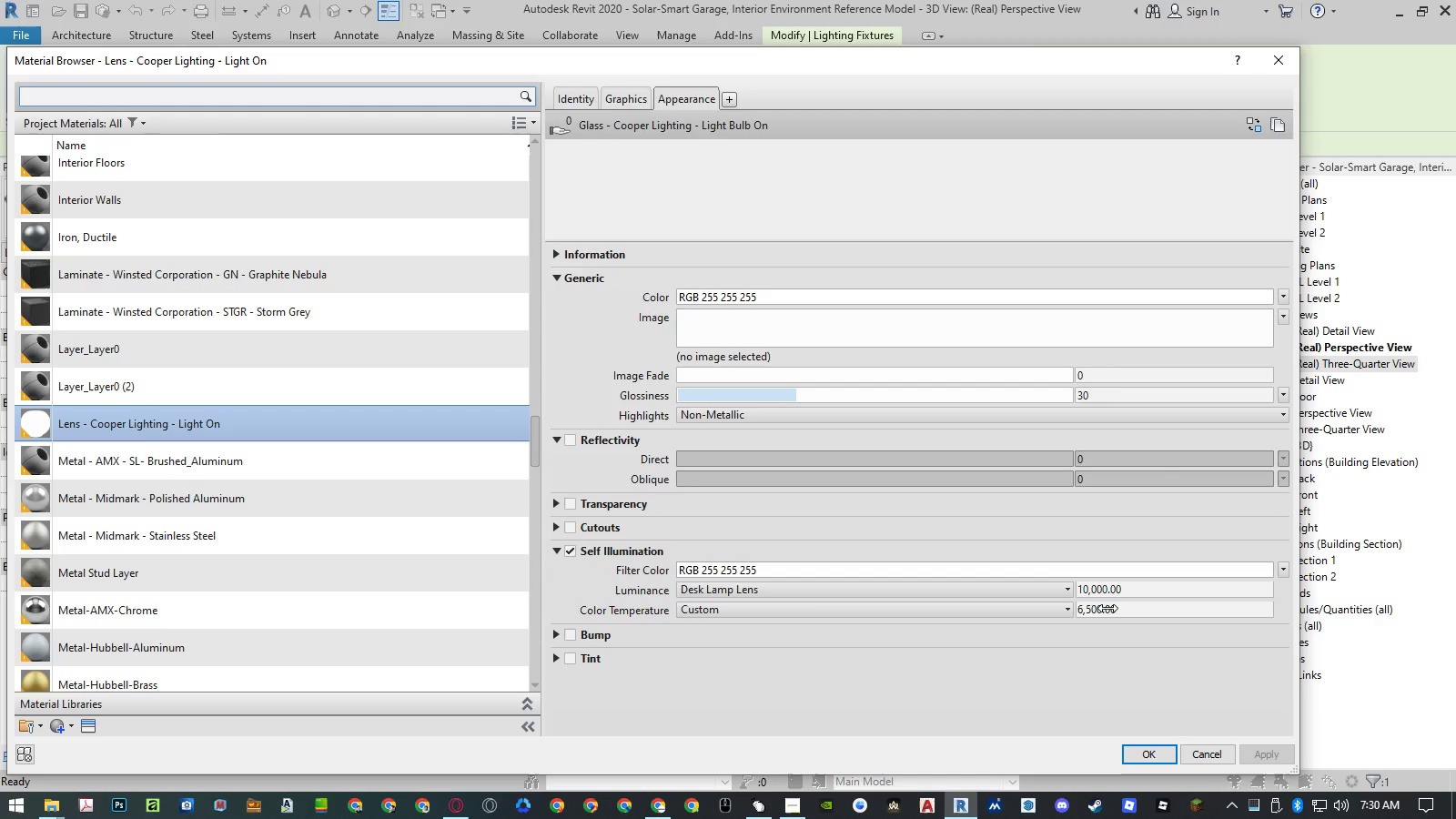 
right_click([223, 425])
 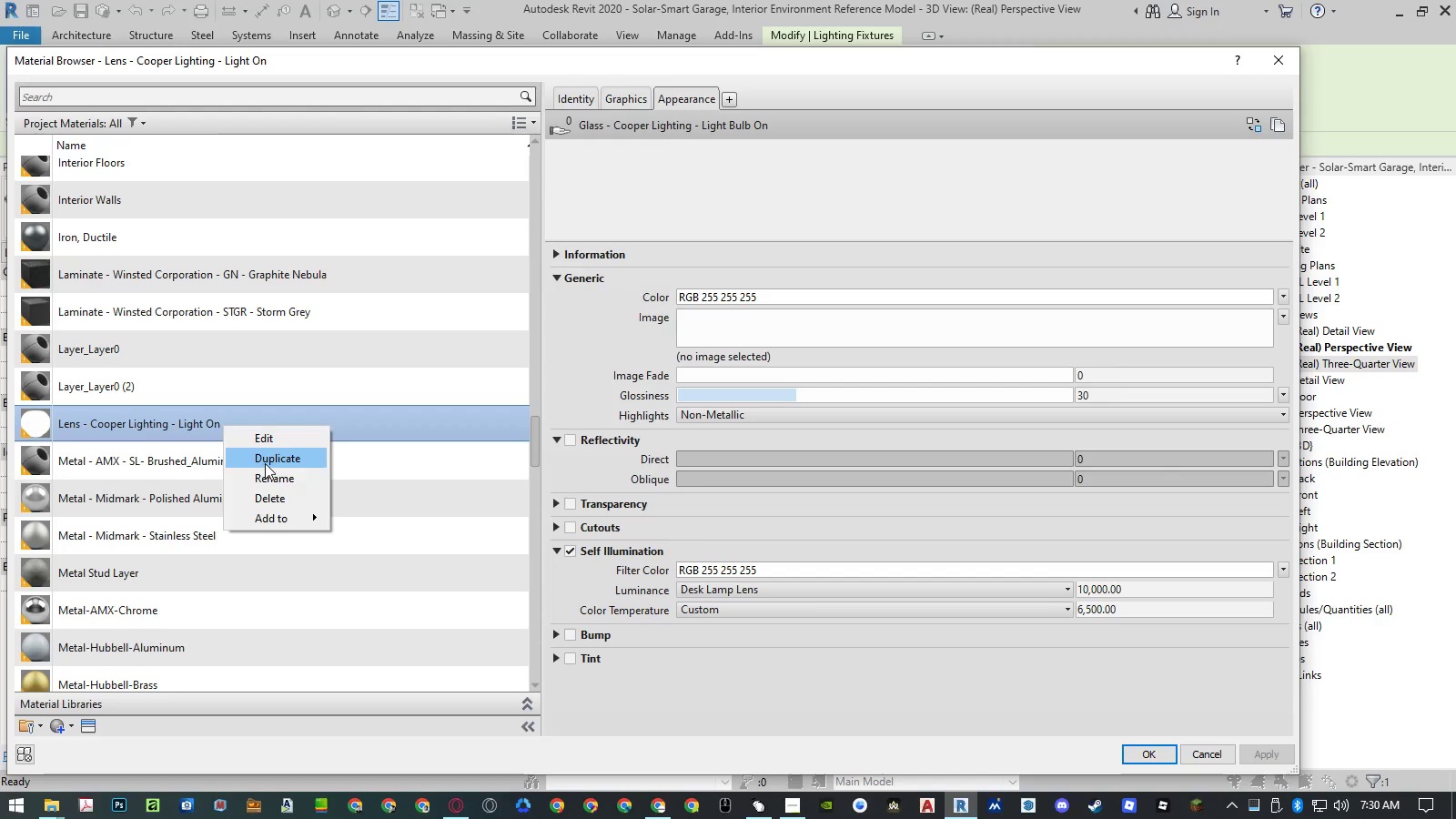 
left_click([268, 474])
 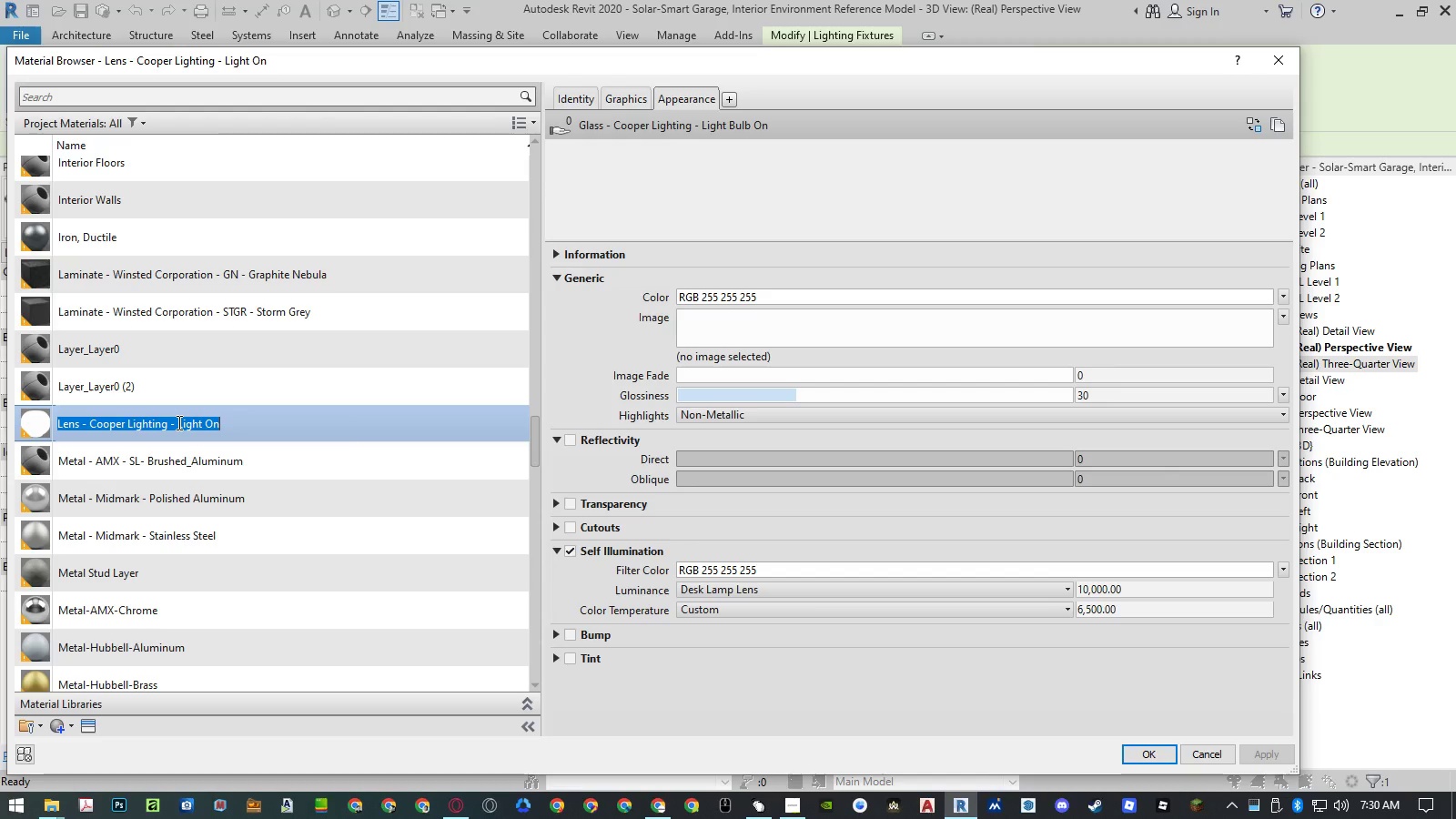 
left_click_drag(start_coordinate=[178, 422], to_coordinate=[3, 429])
 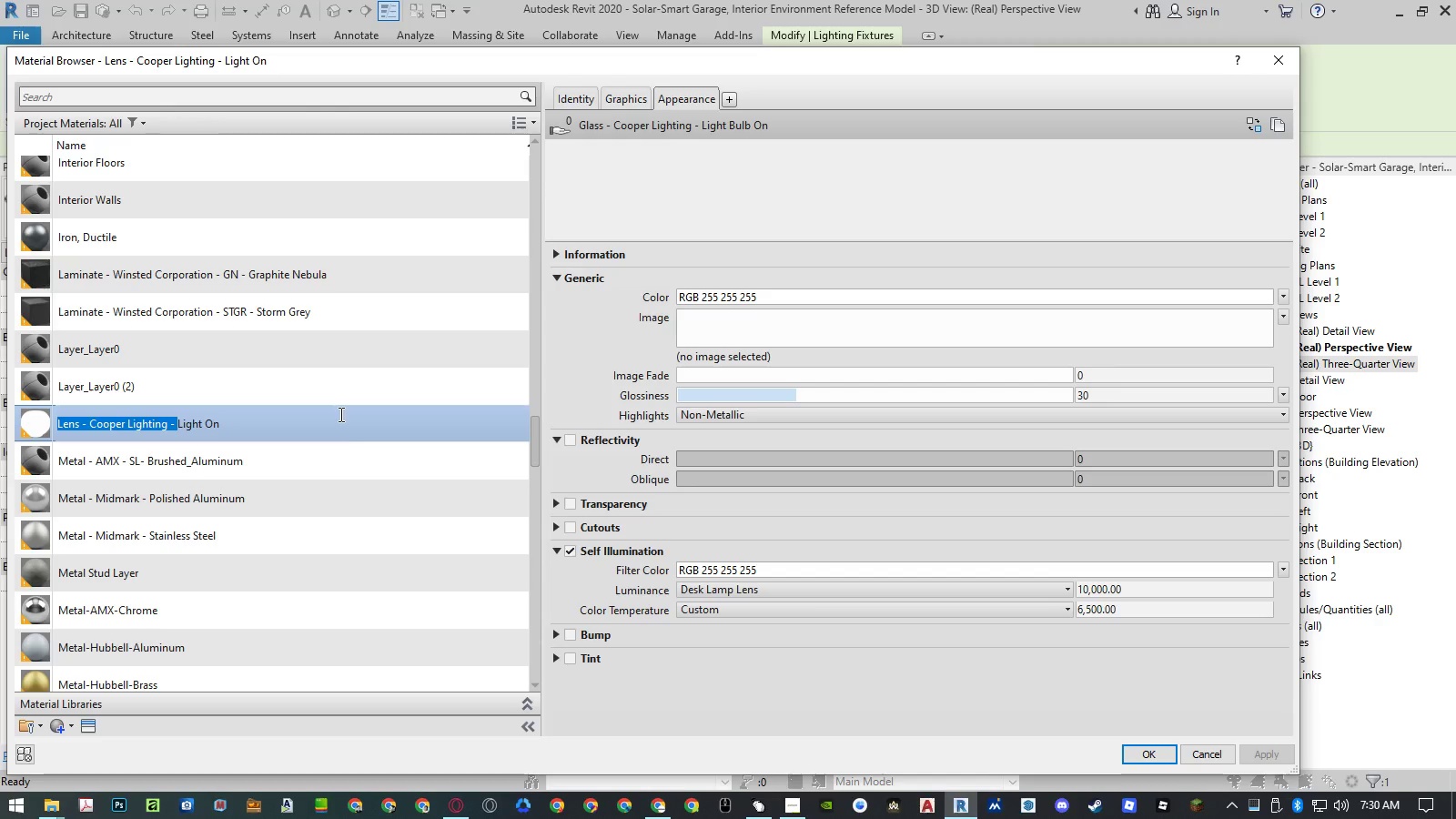 
type(Ceiling )
 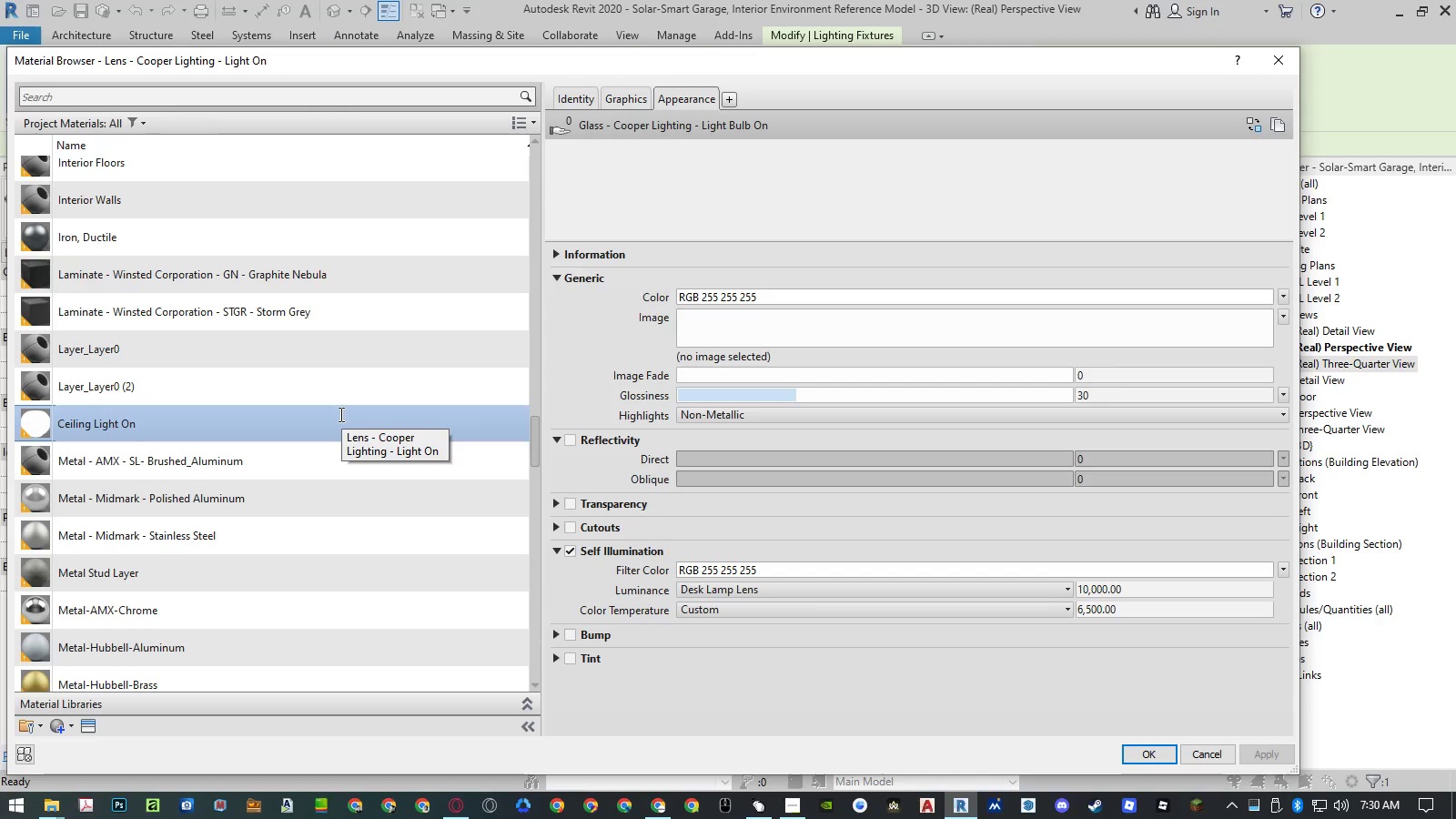 
key(Control+ArrowRight)
 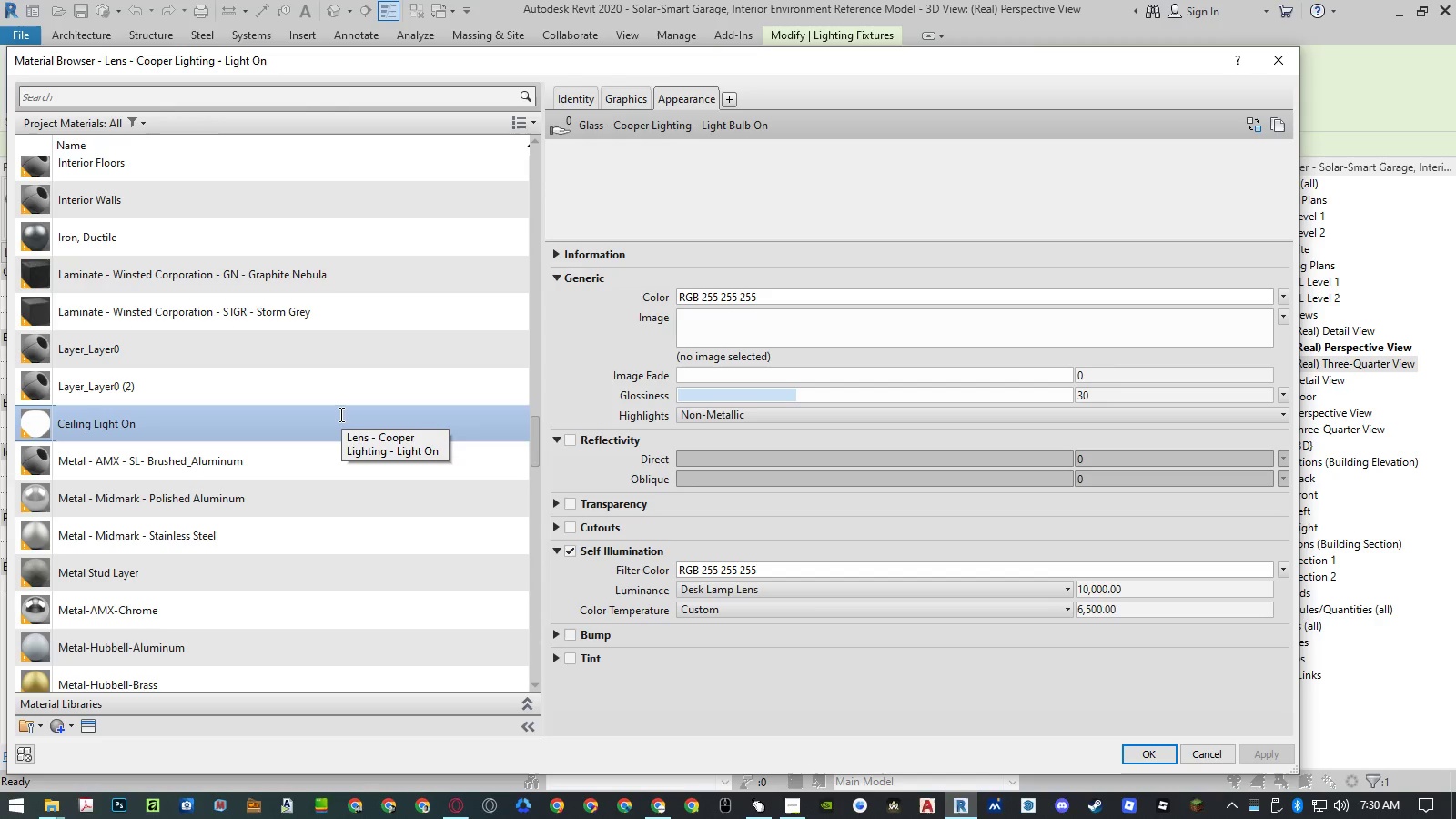 
hold_key(key=ShiftLeft, duration=1.25)
 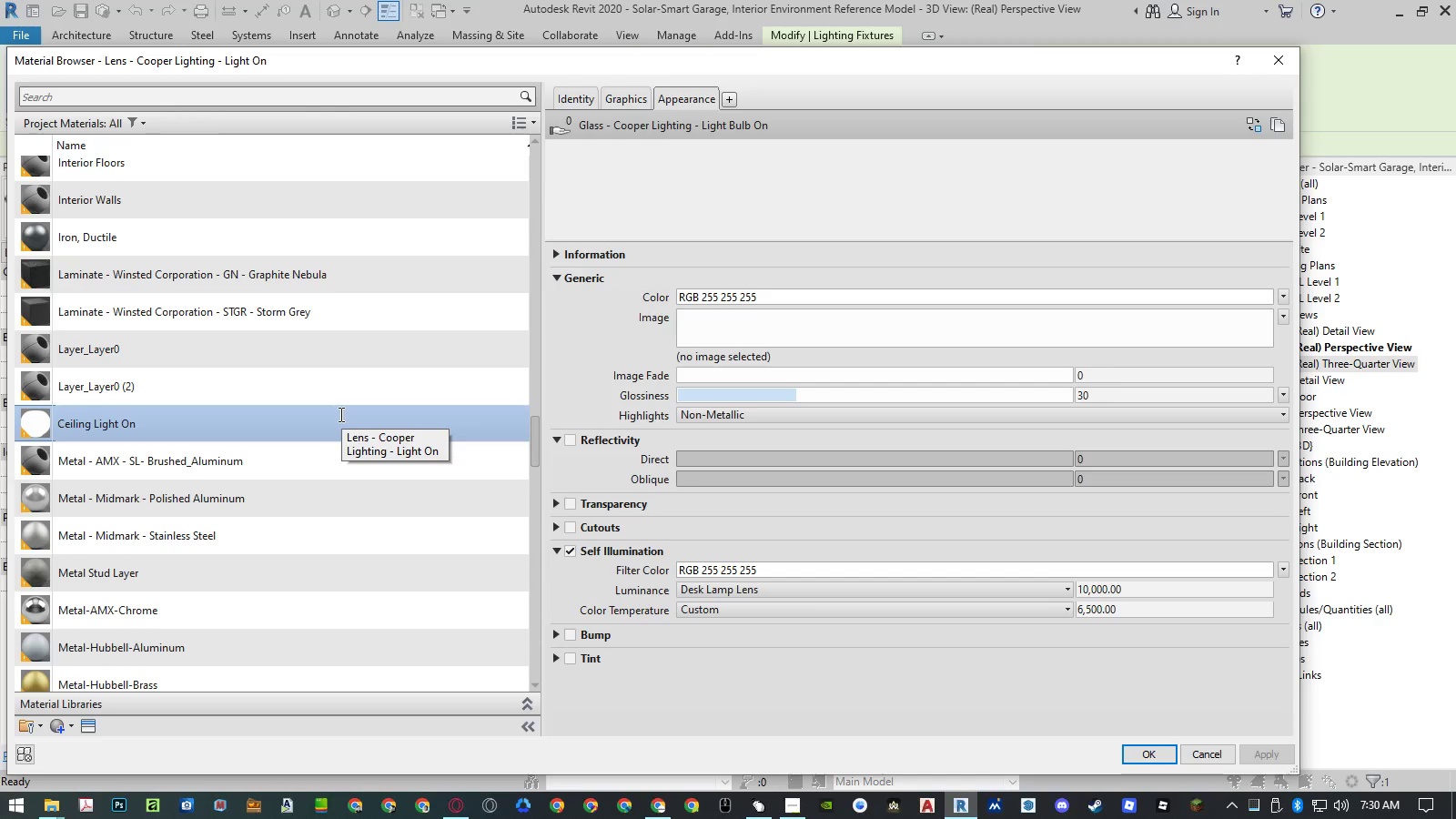 
key(Minus)
 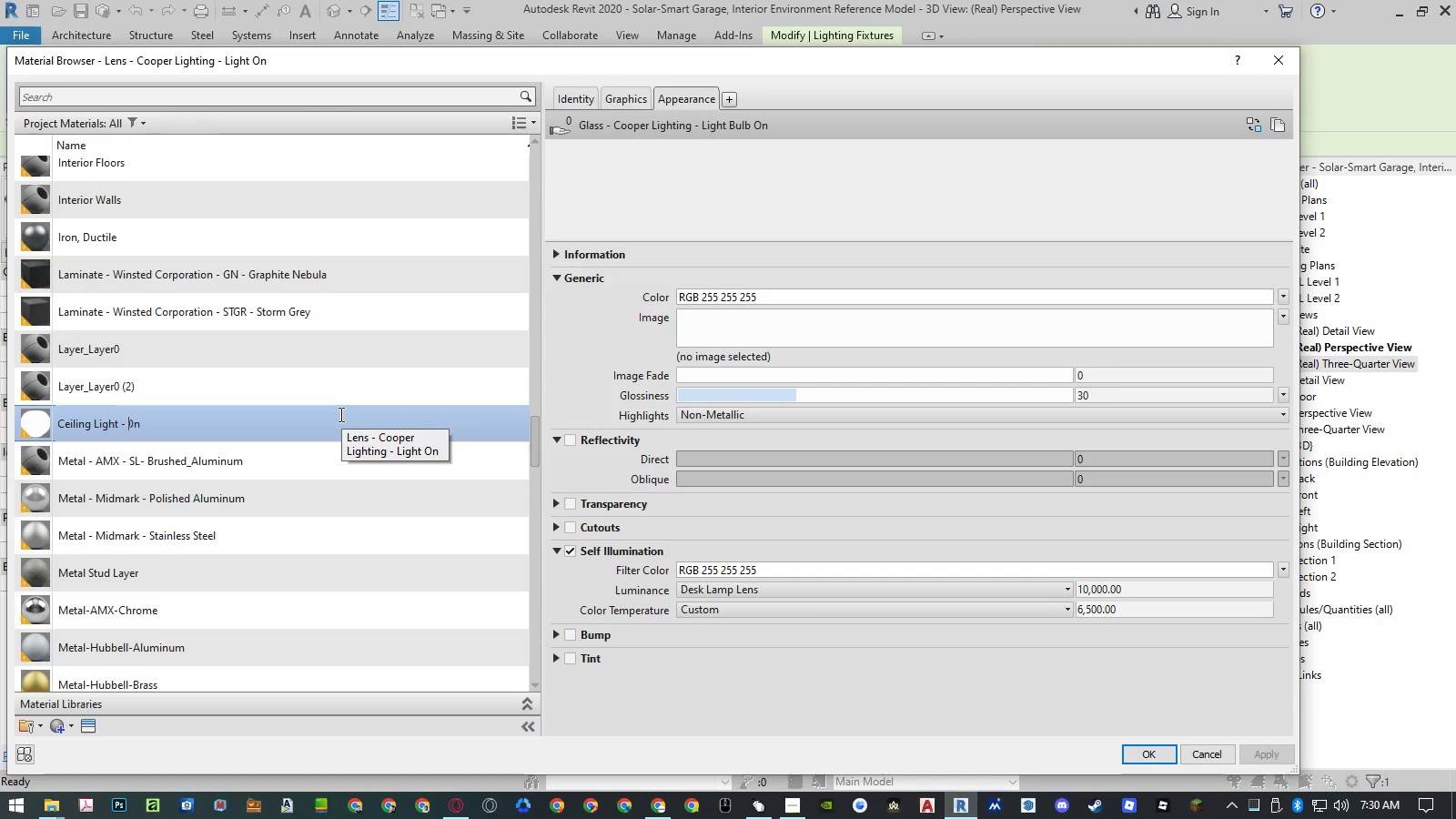 
key(Space)
 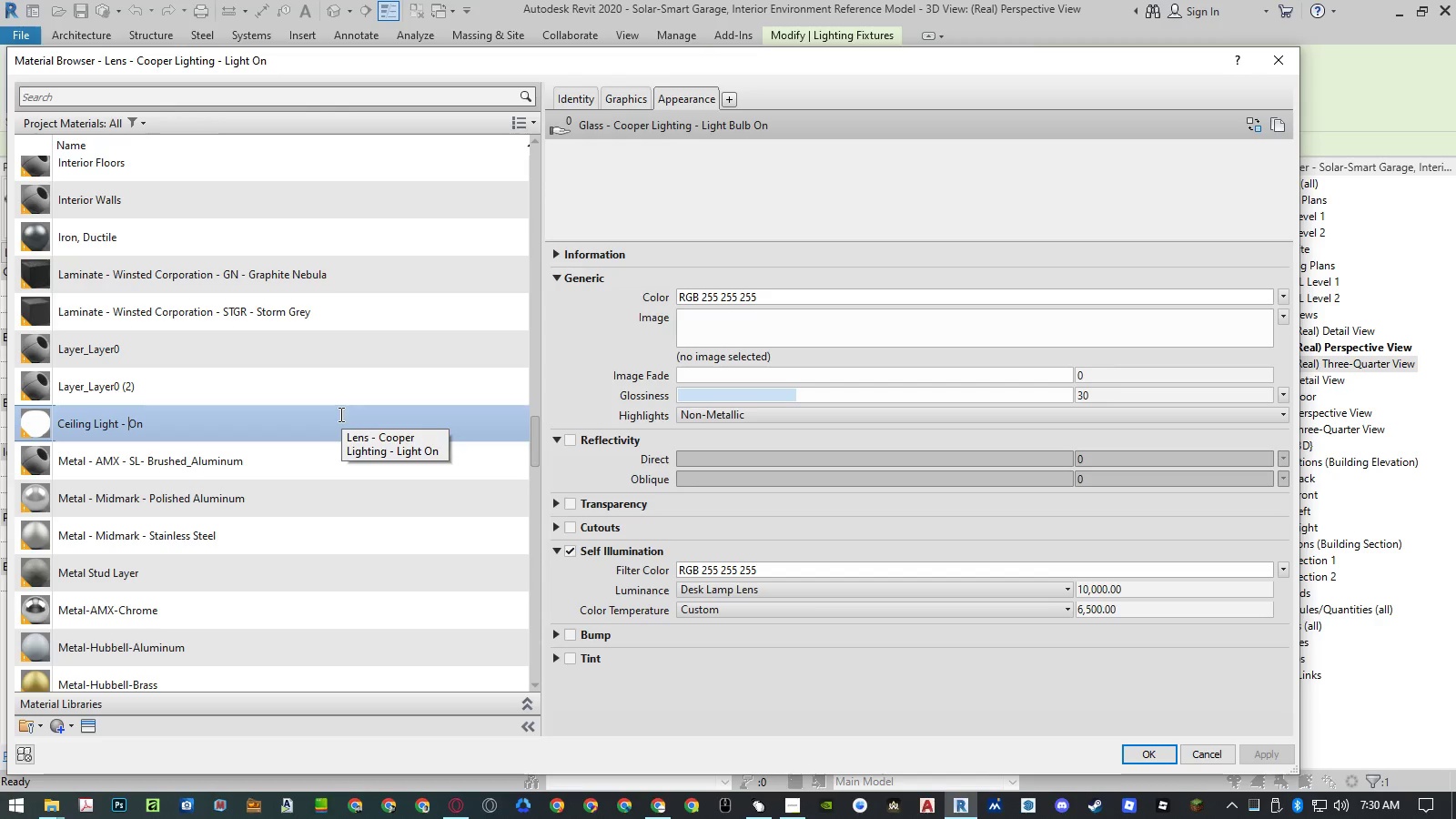 
key(Enter)
 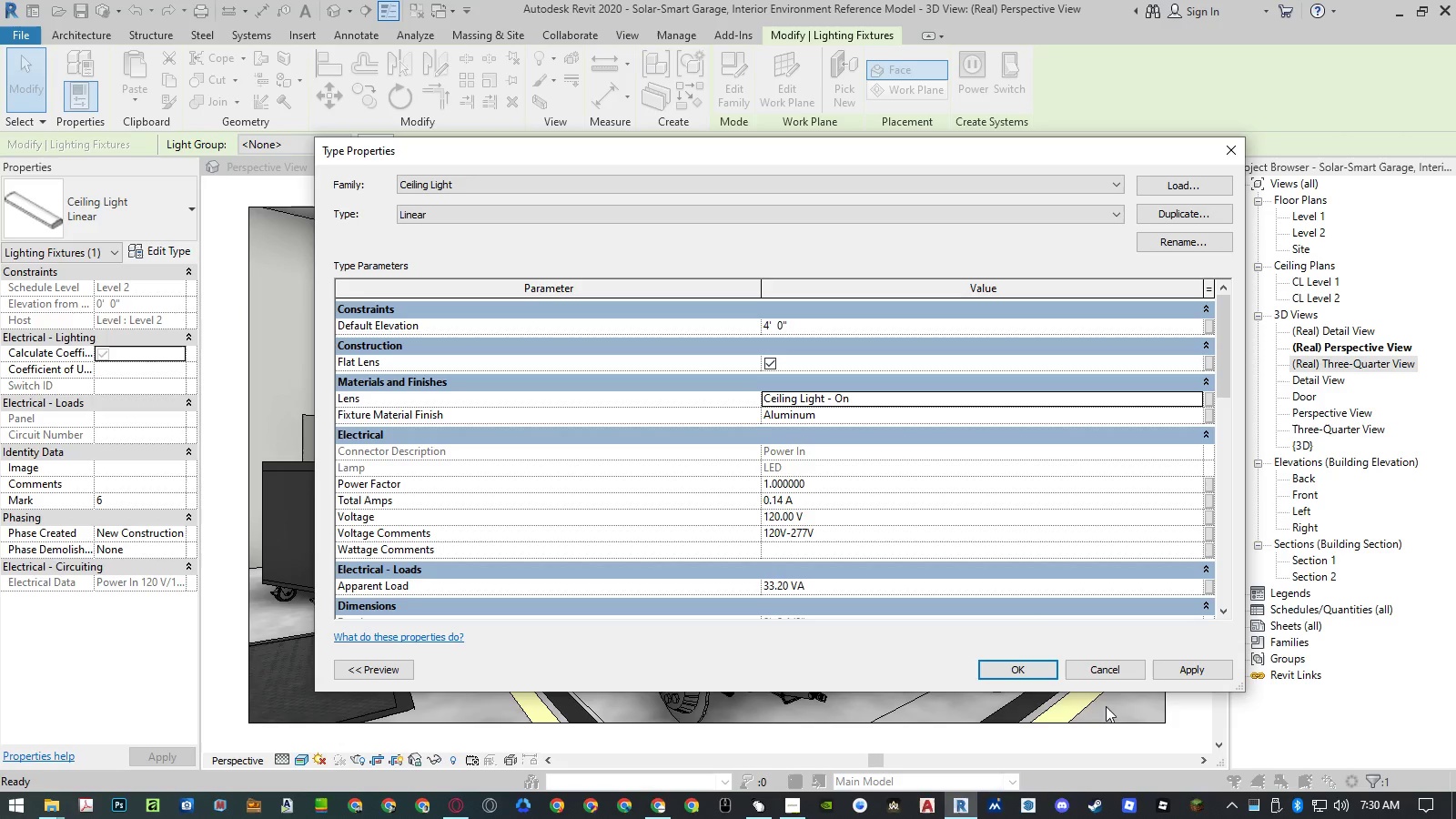 
left_click([1029, 671])
 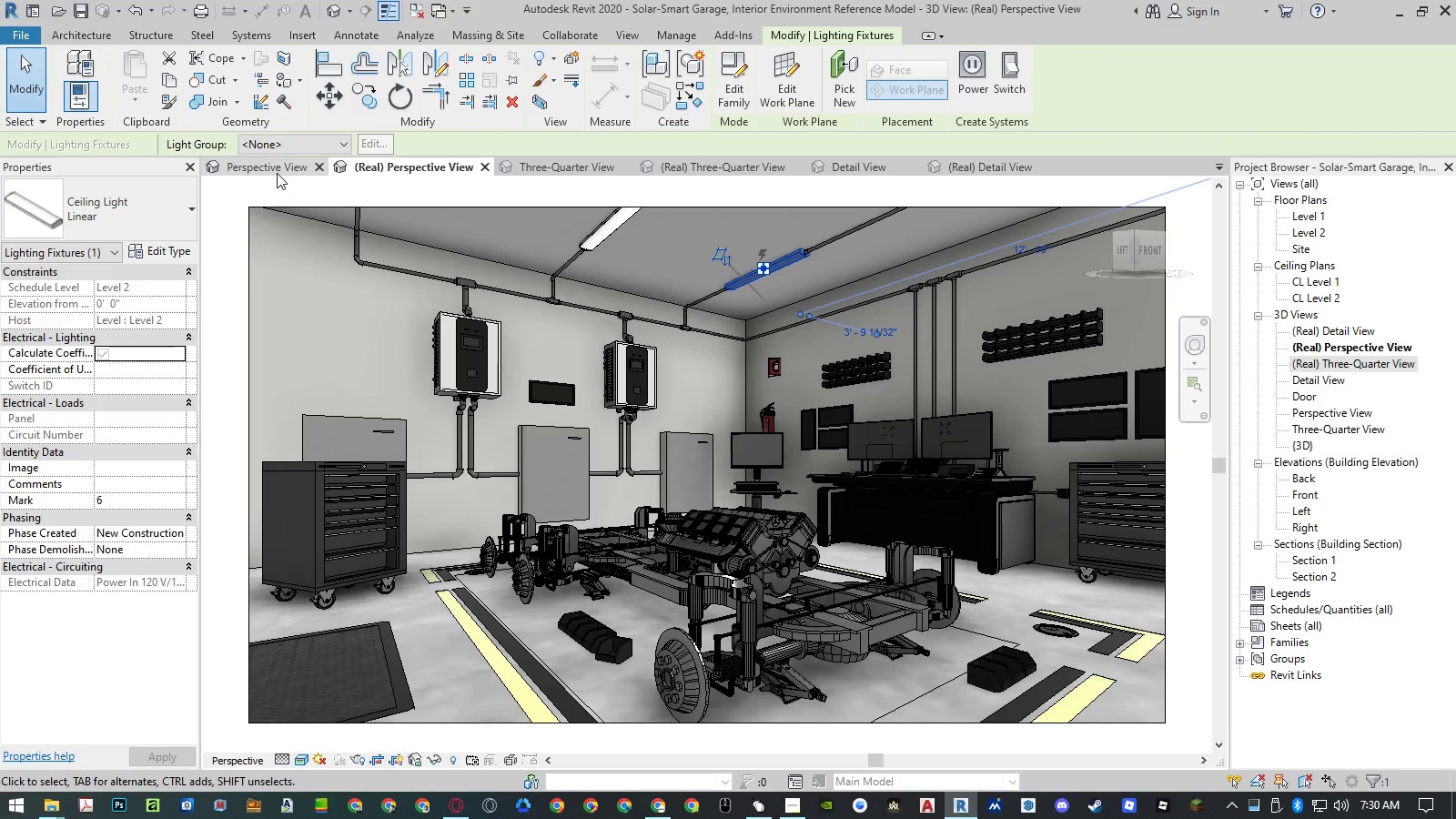 
wait(7.27)
 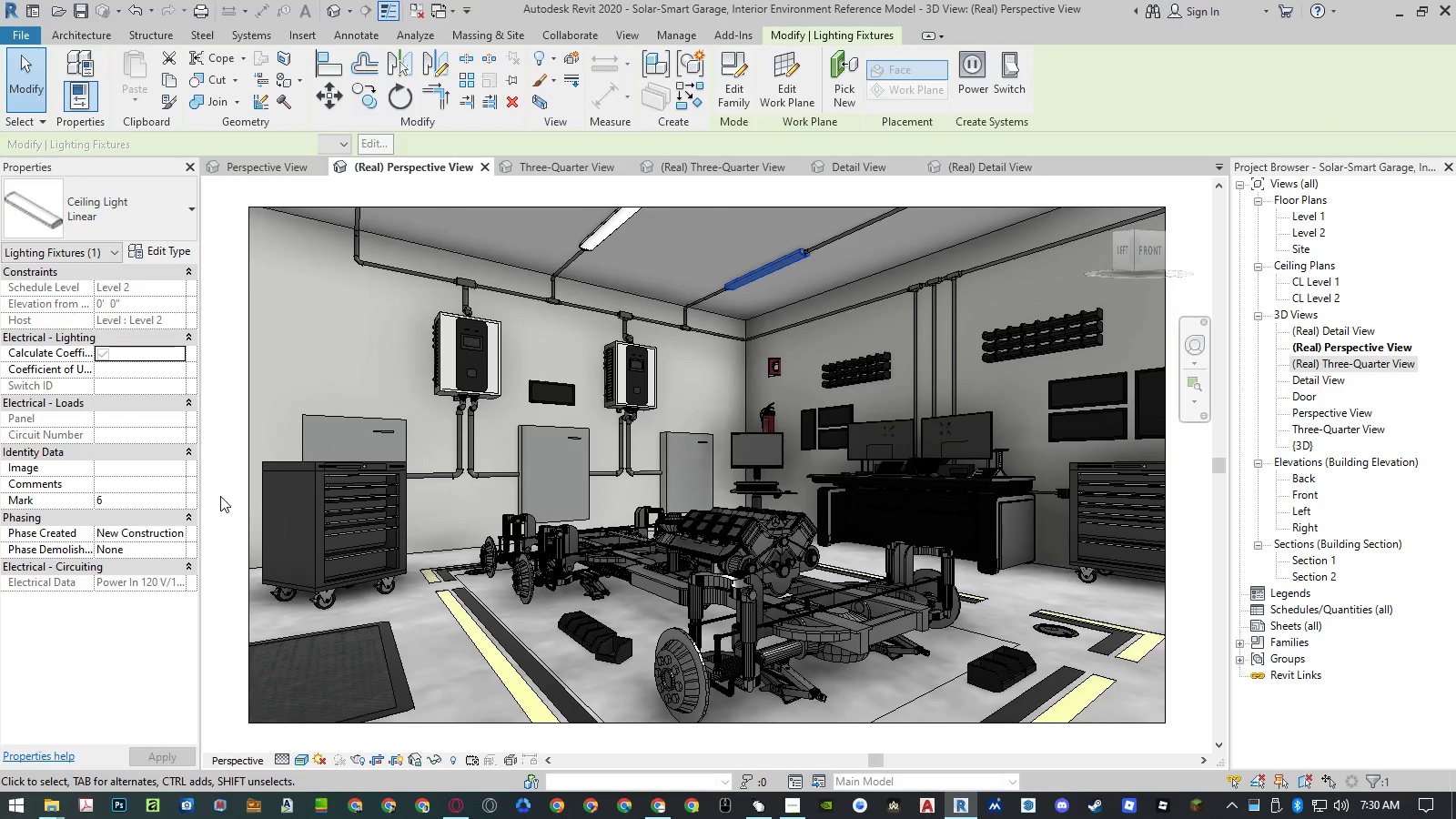 
left_click([277, 173])
 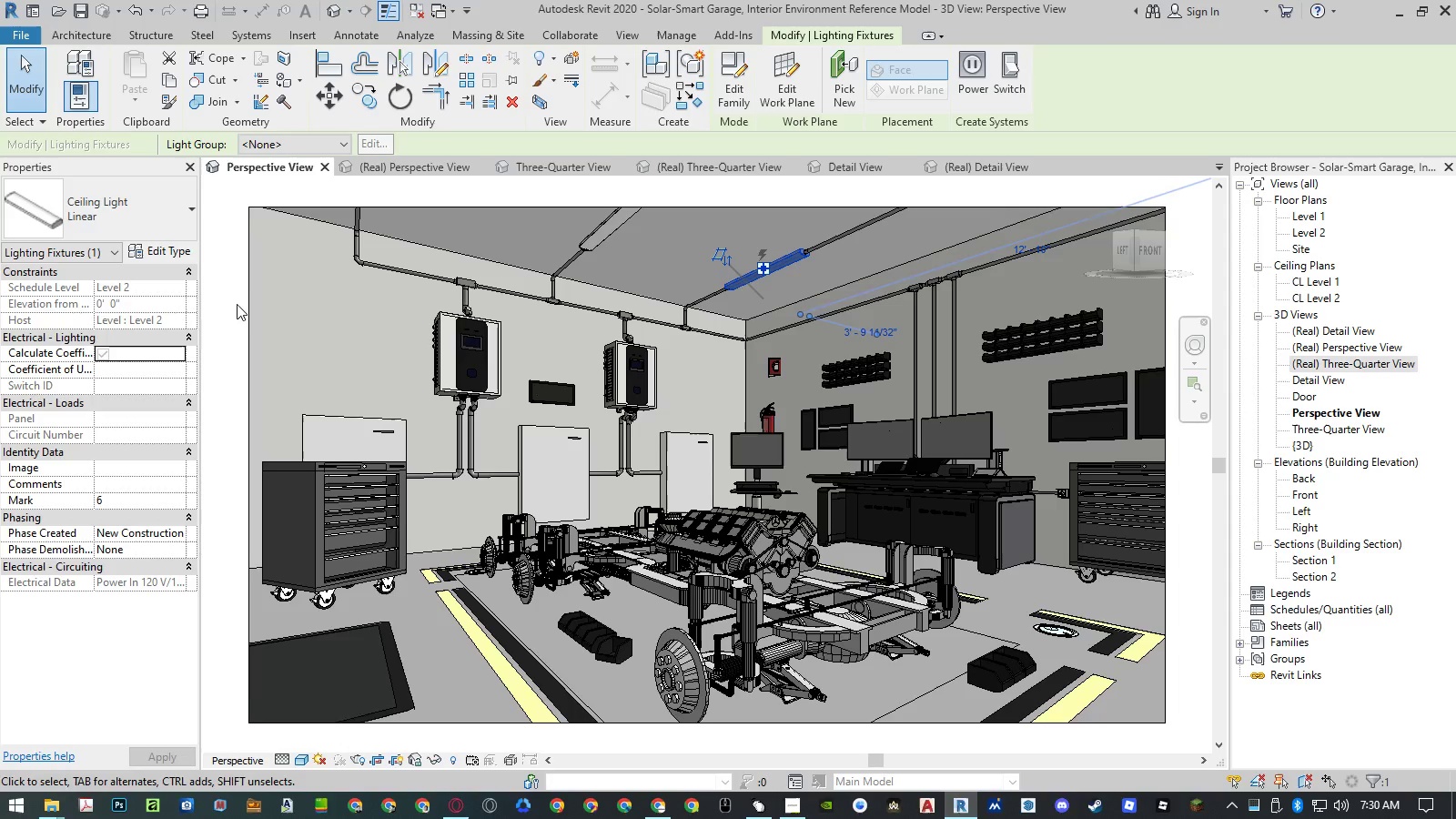 
left_click([661, 34])
 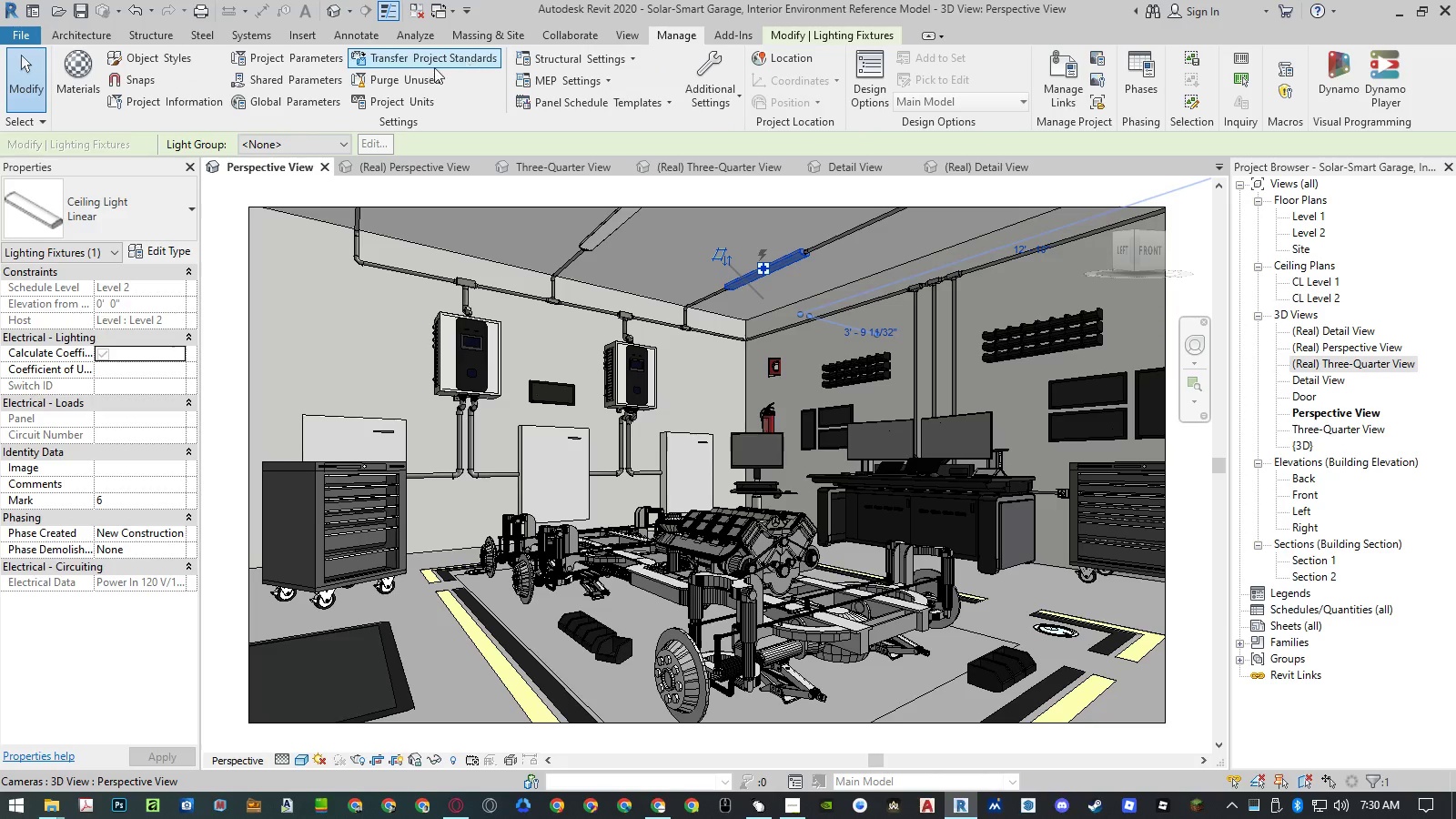 
left_click([399, 77])
 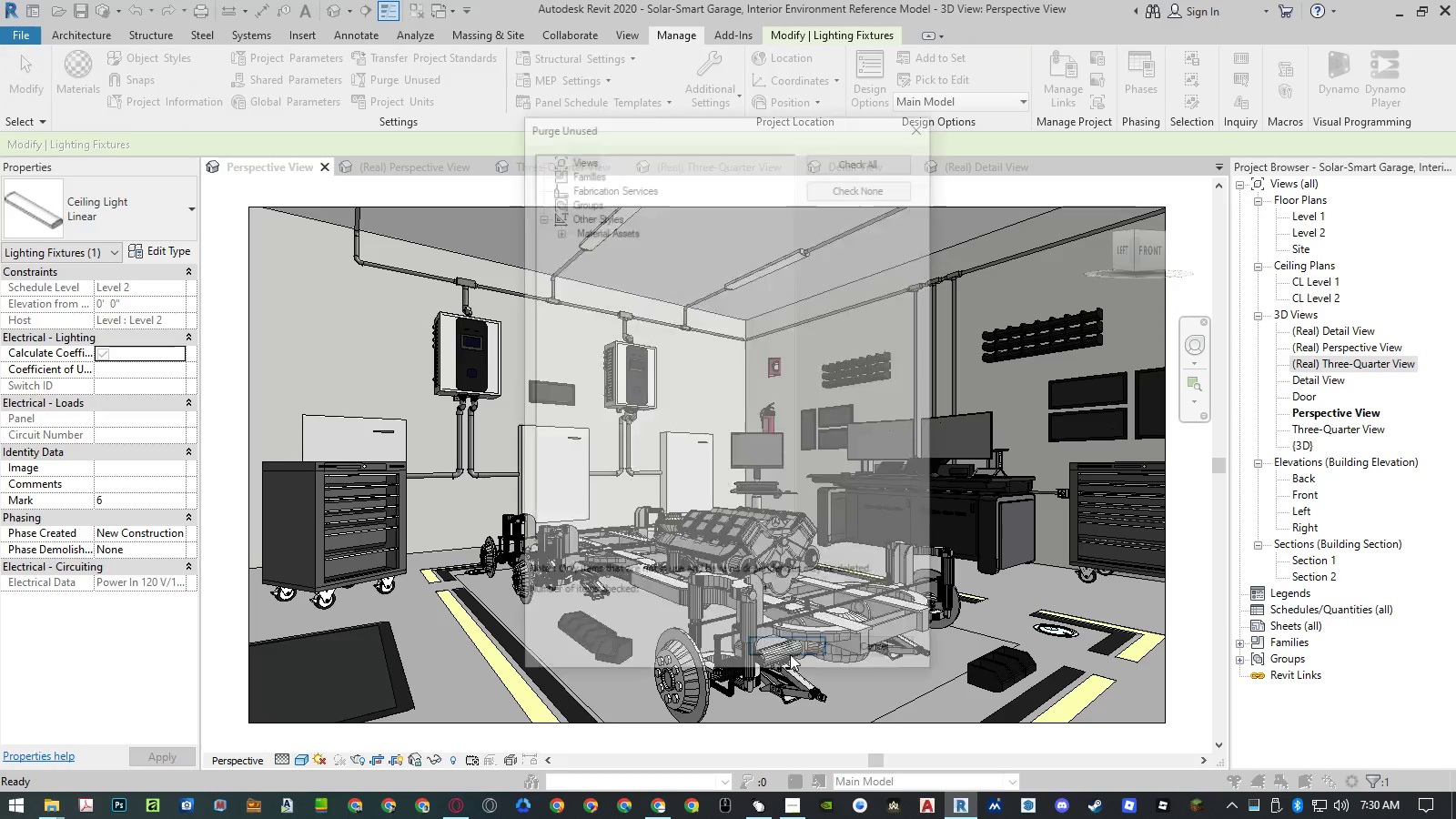 
left_click([790, 654])
 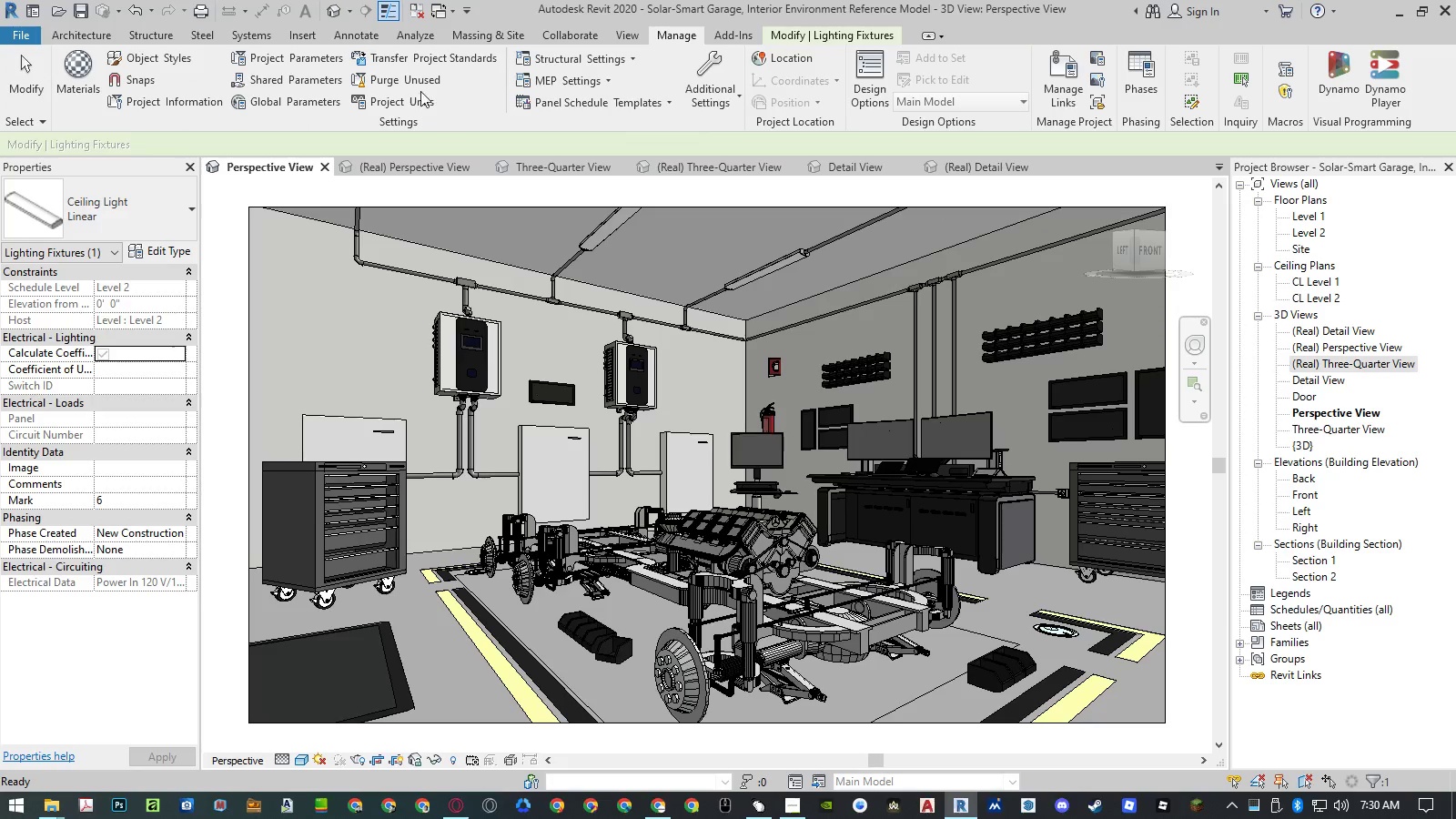 
left_click([408, 82])
 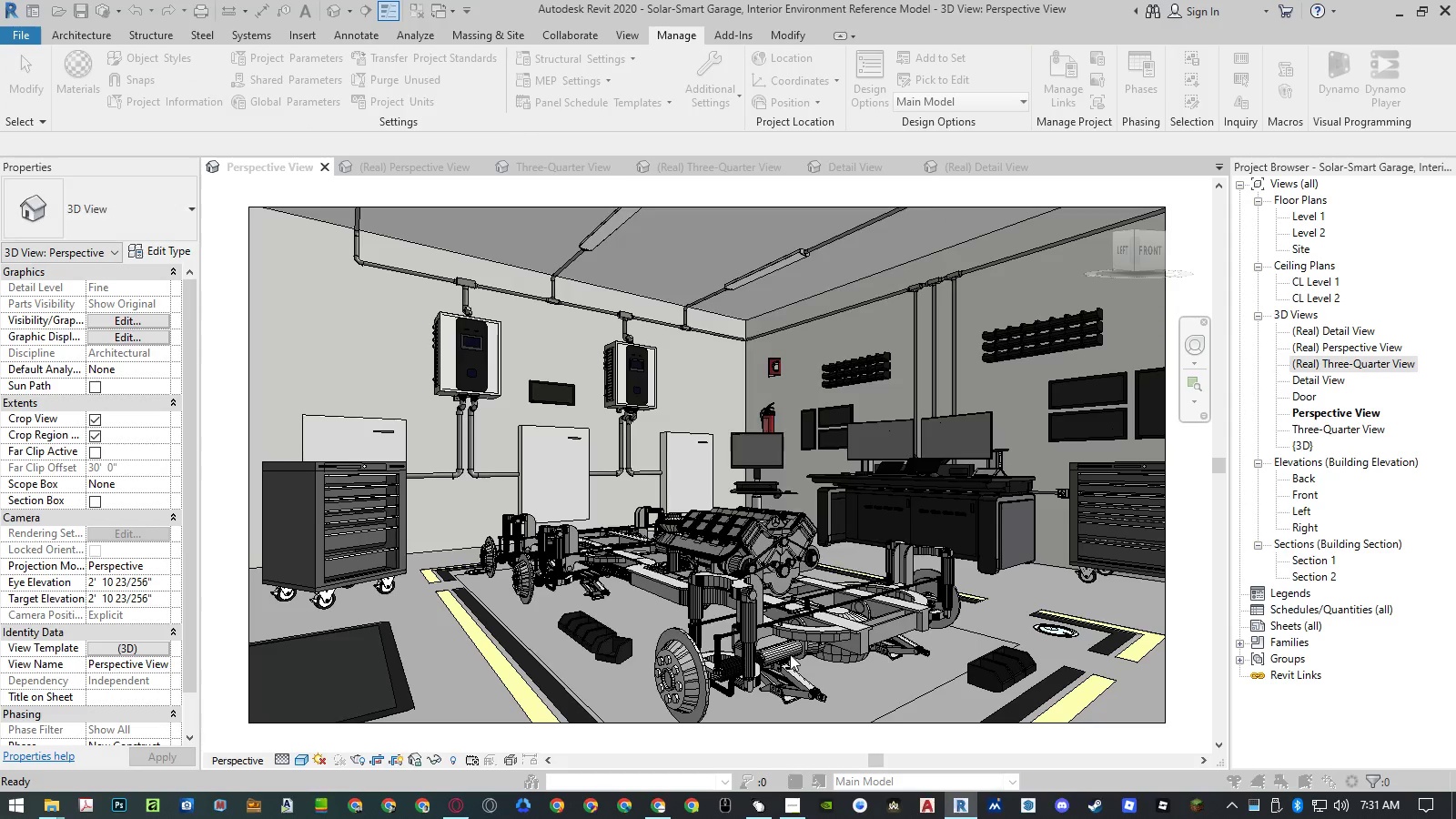 
left_click([790, 654])
 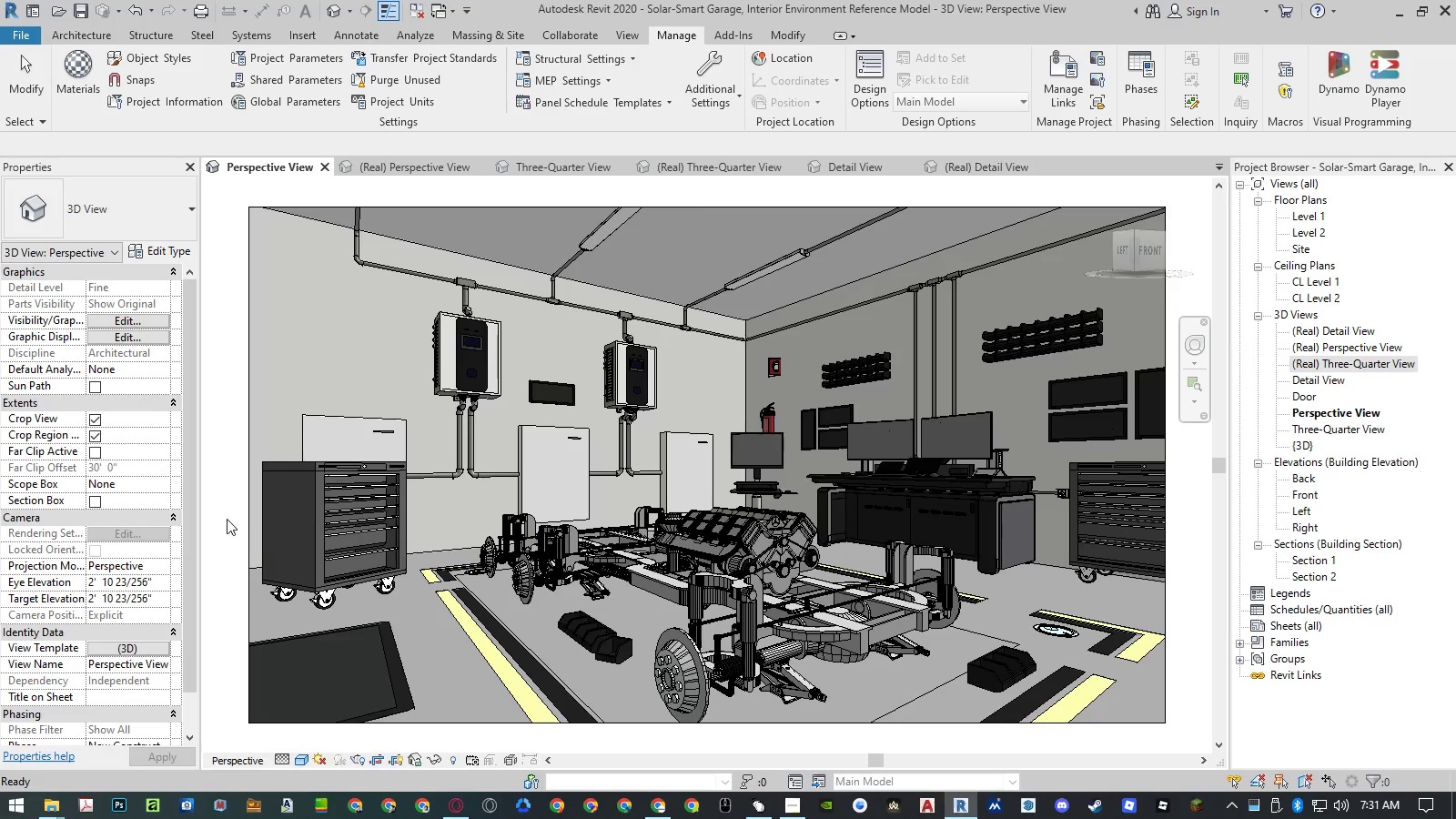 
left_click([221, 517])
 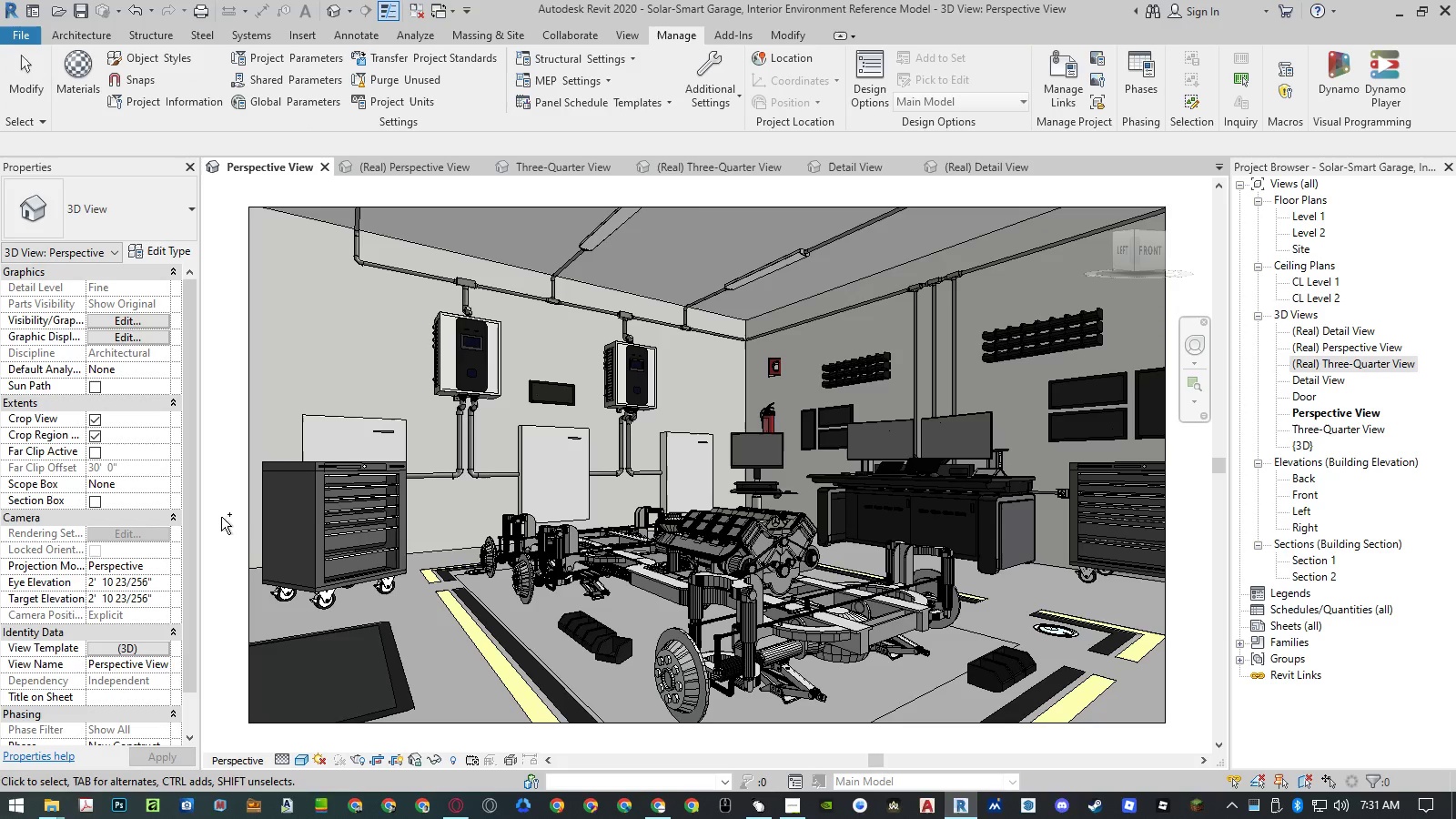 
key(Control+S)
 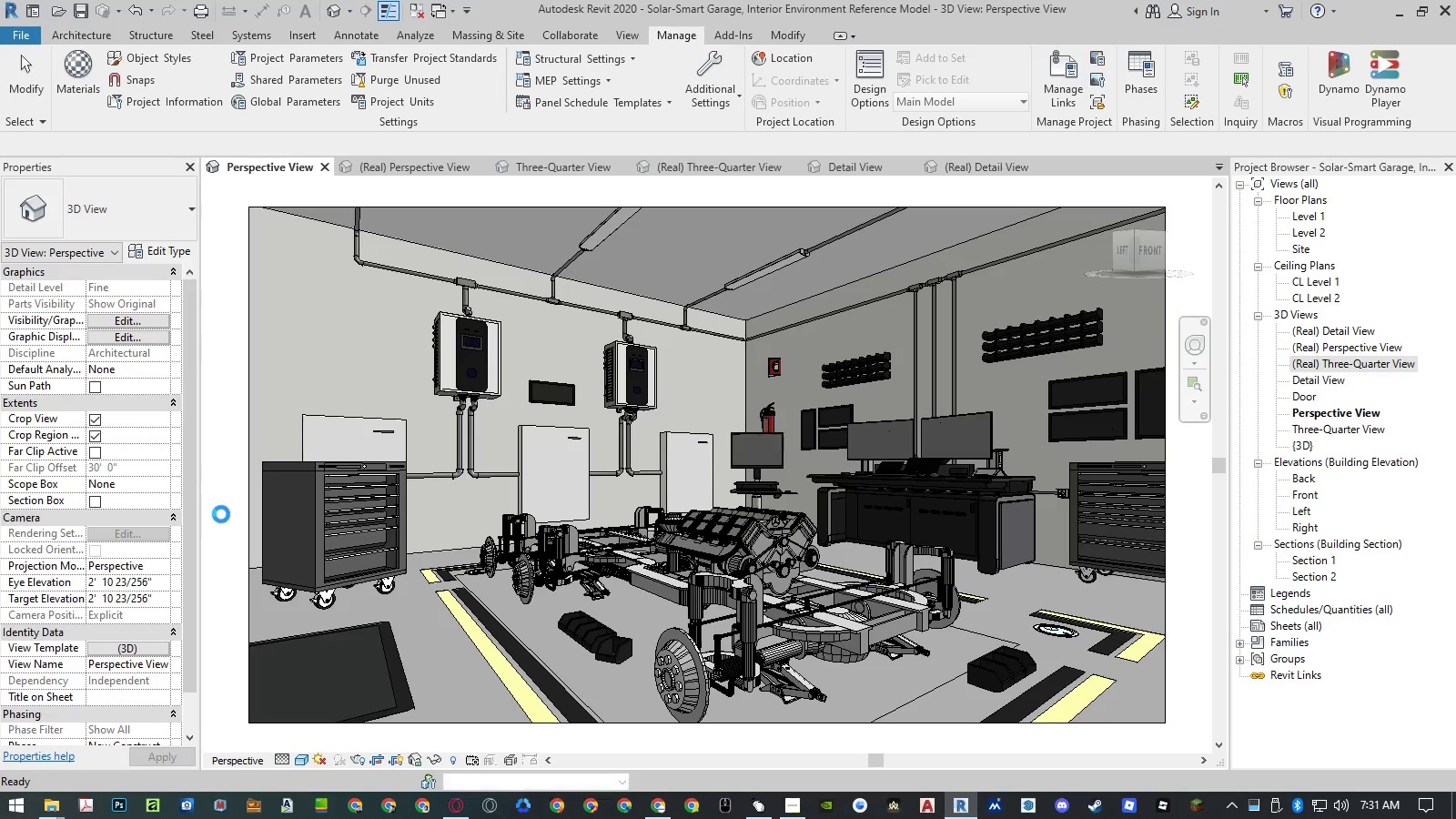 
wait(6.83)
 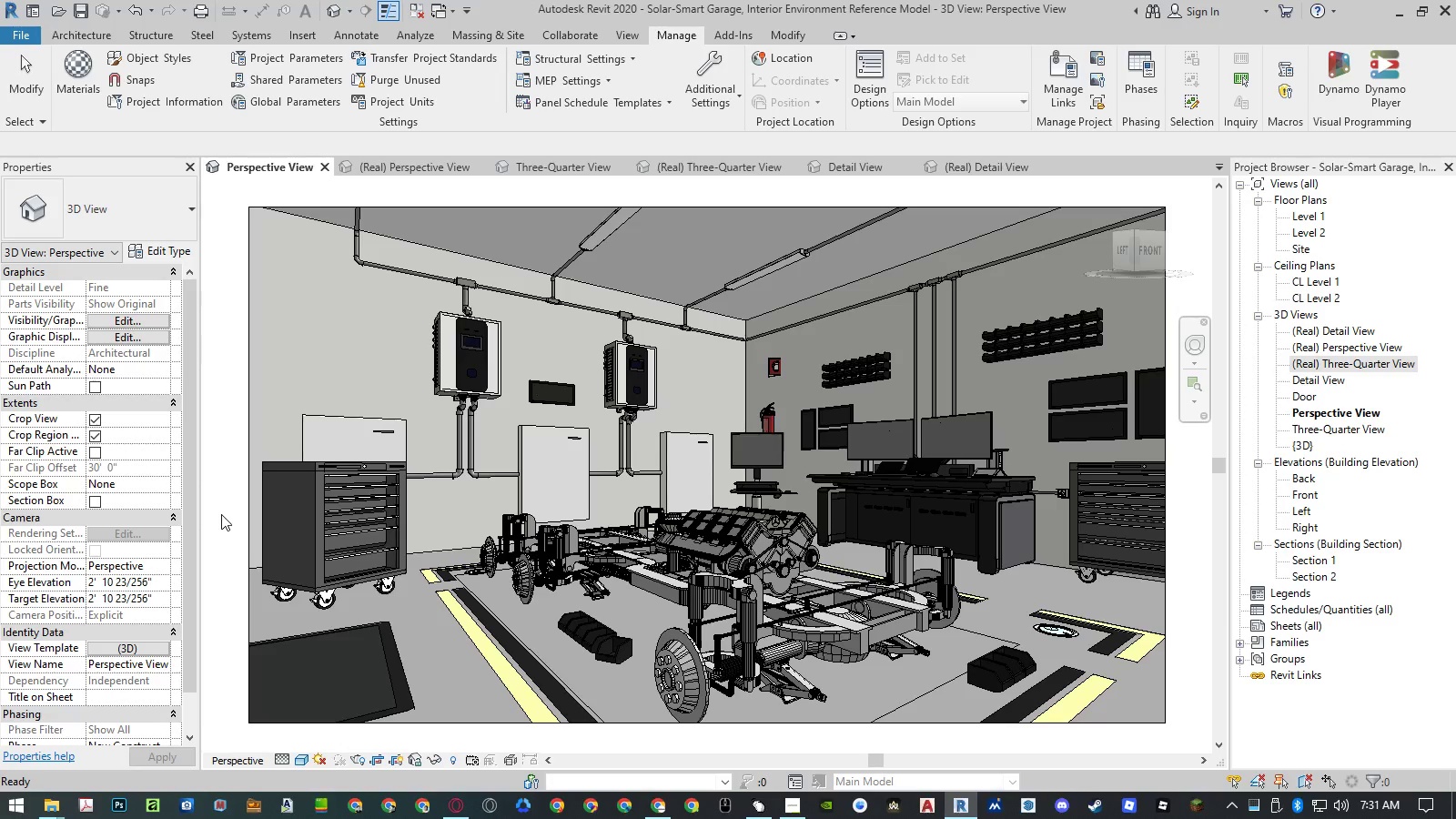 
left_click([143, 645])
 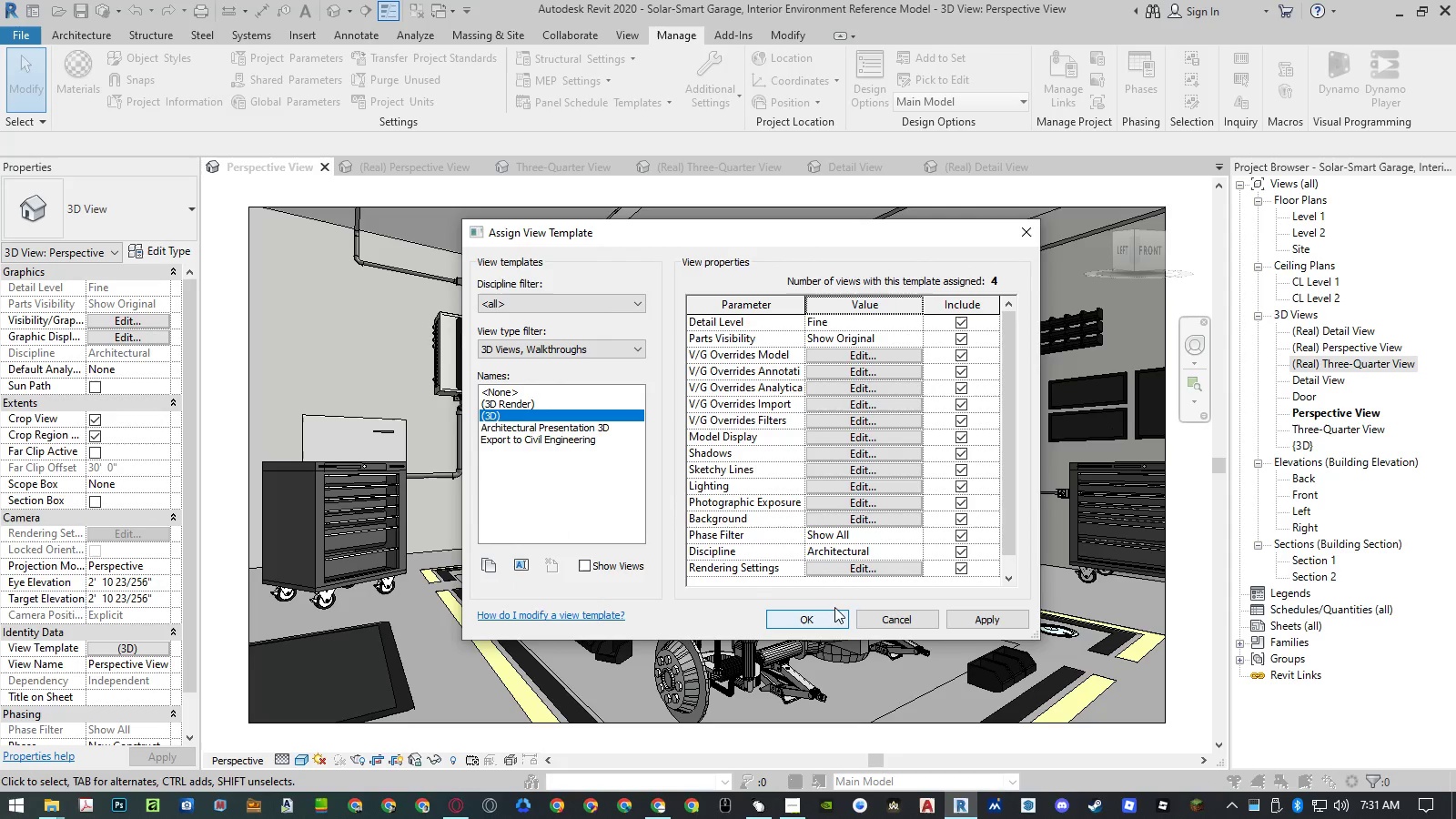 
left_click([848, 574])
 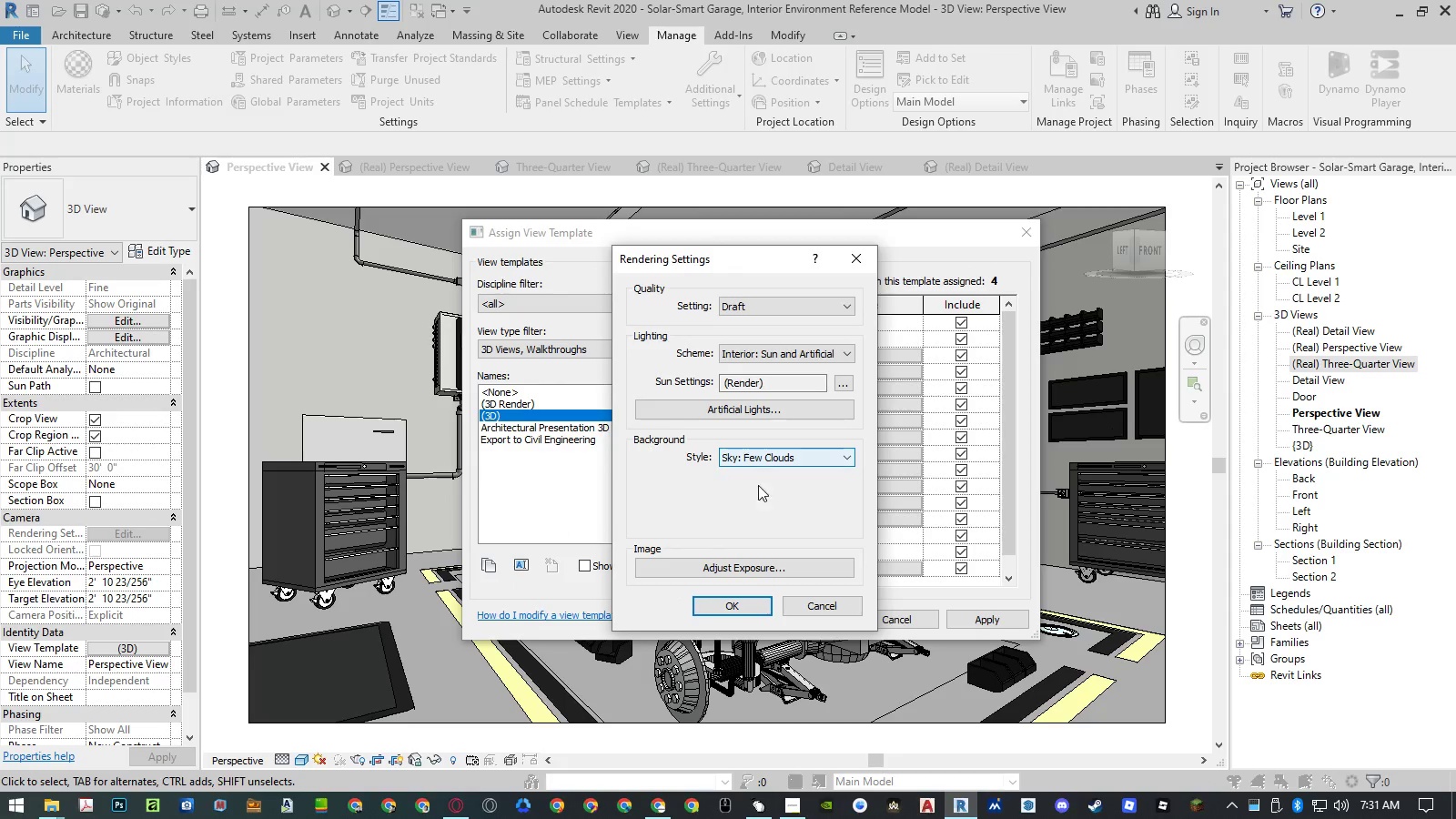 
left_click([753, 562])
 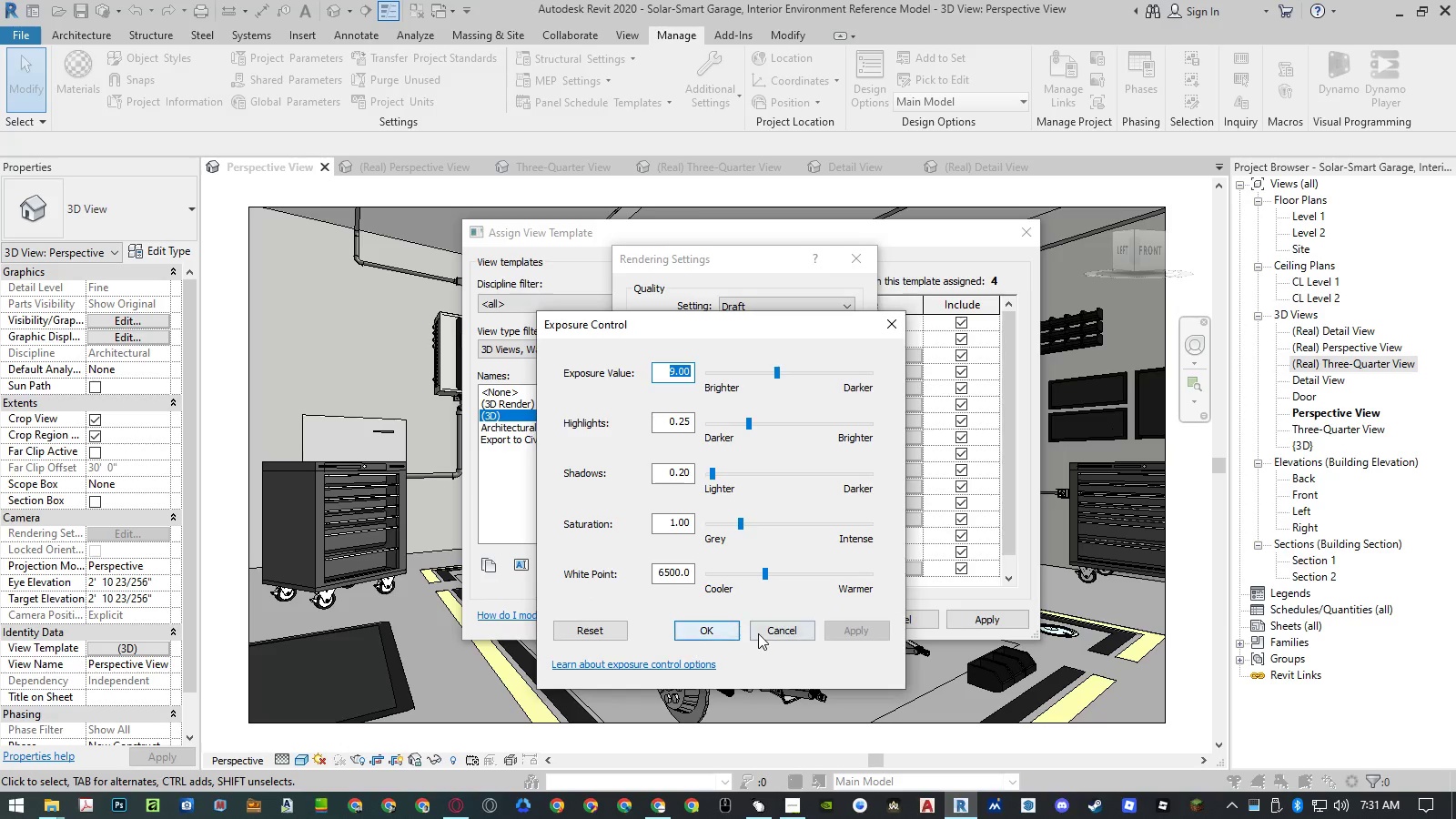 
left_click([766, 632])
 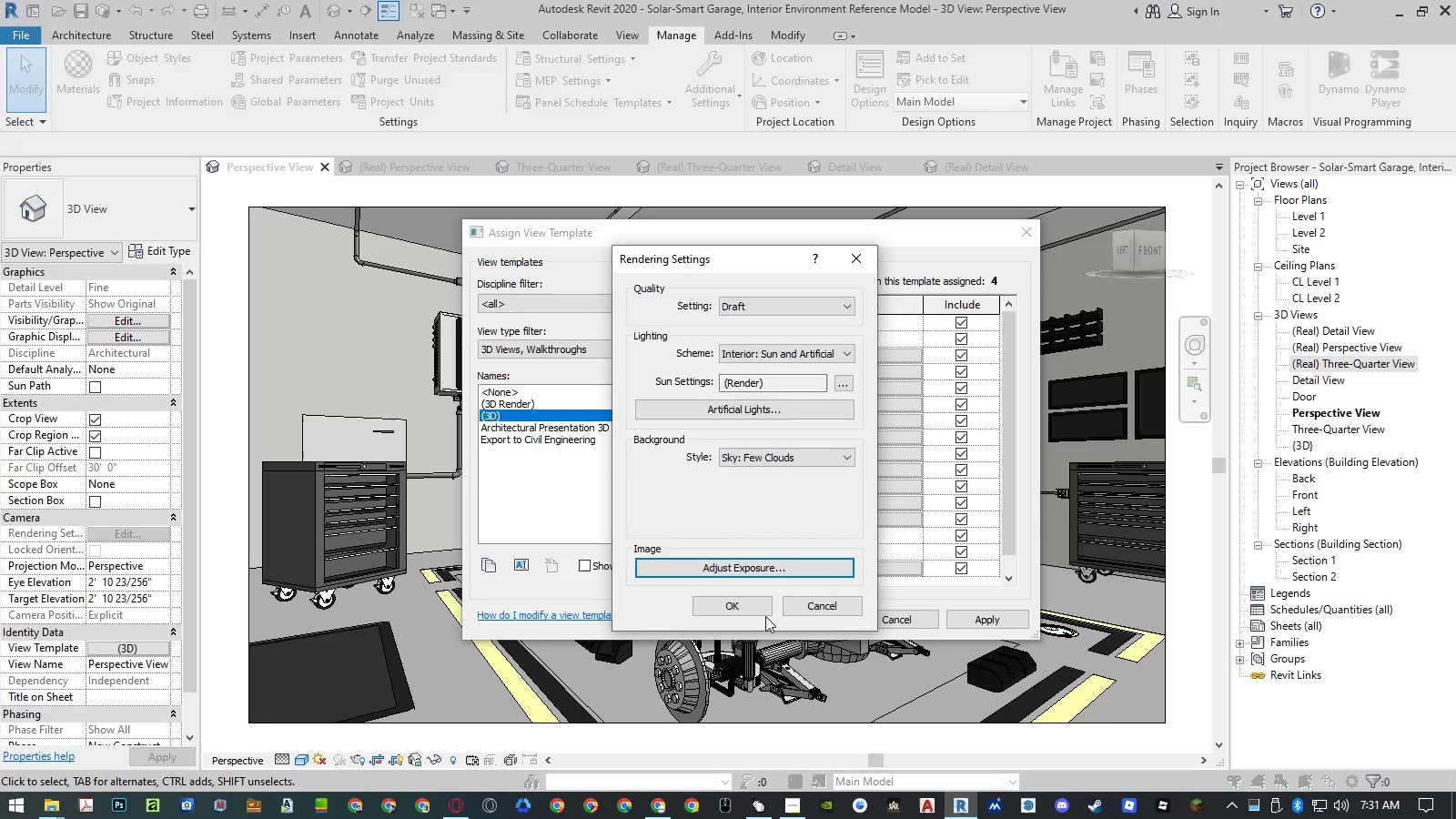 
left_click([808, 609])
 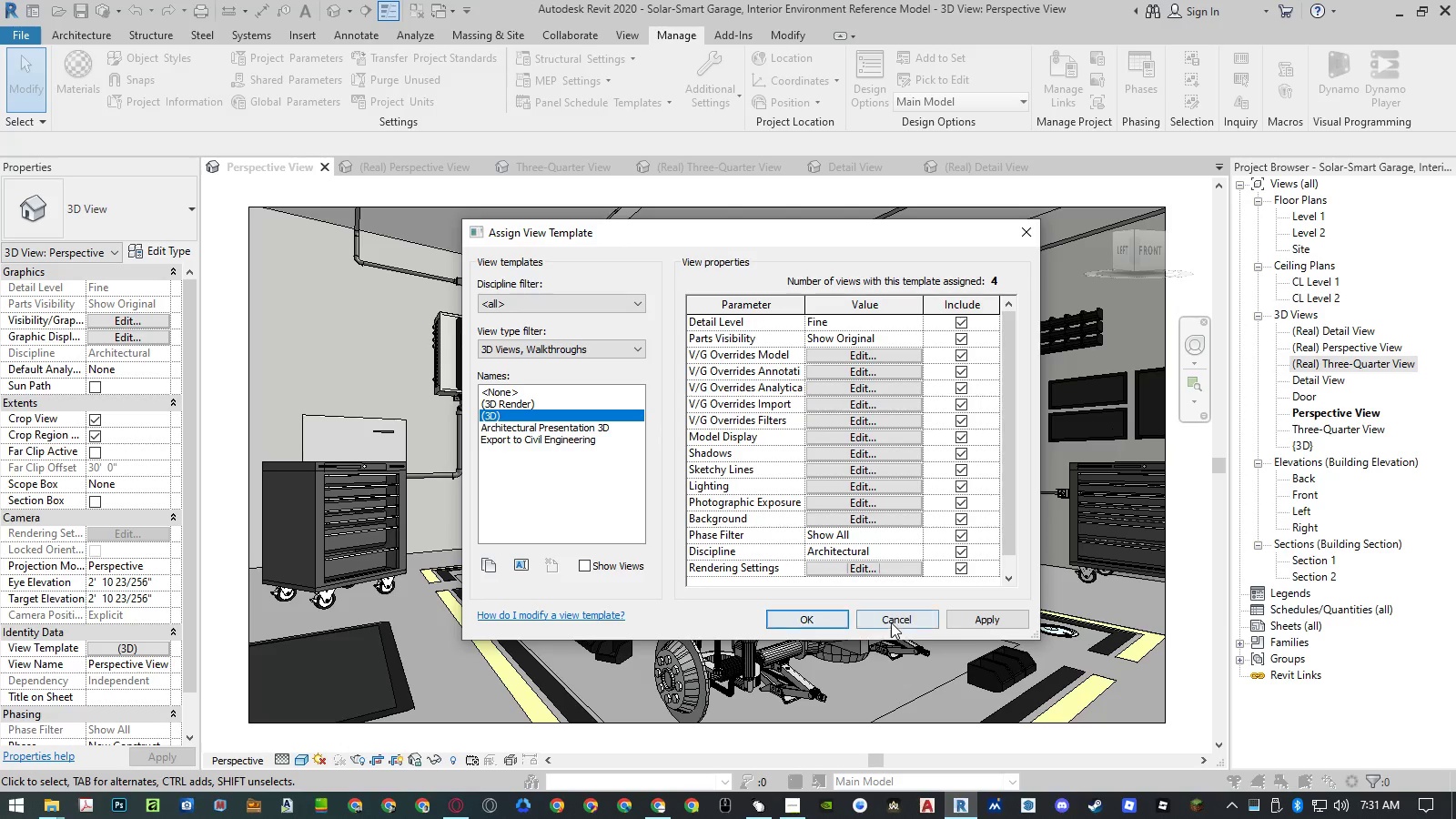 
left_click([828, 621])
 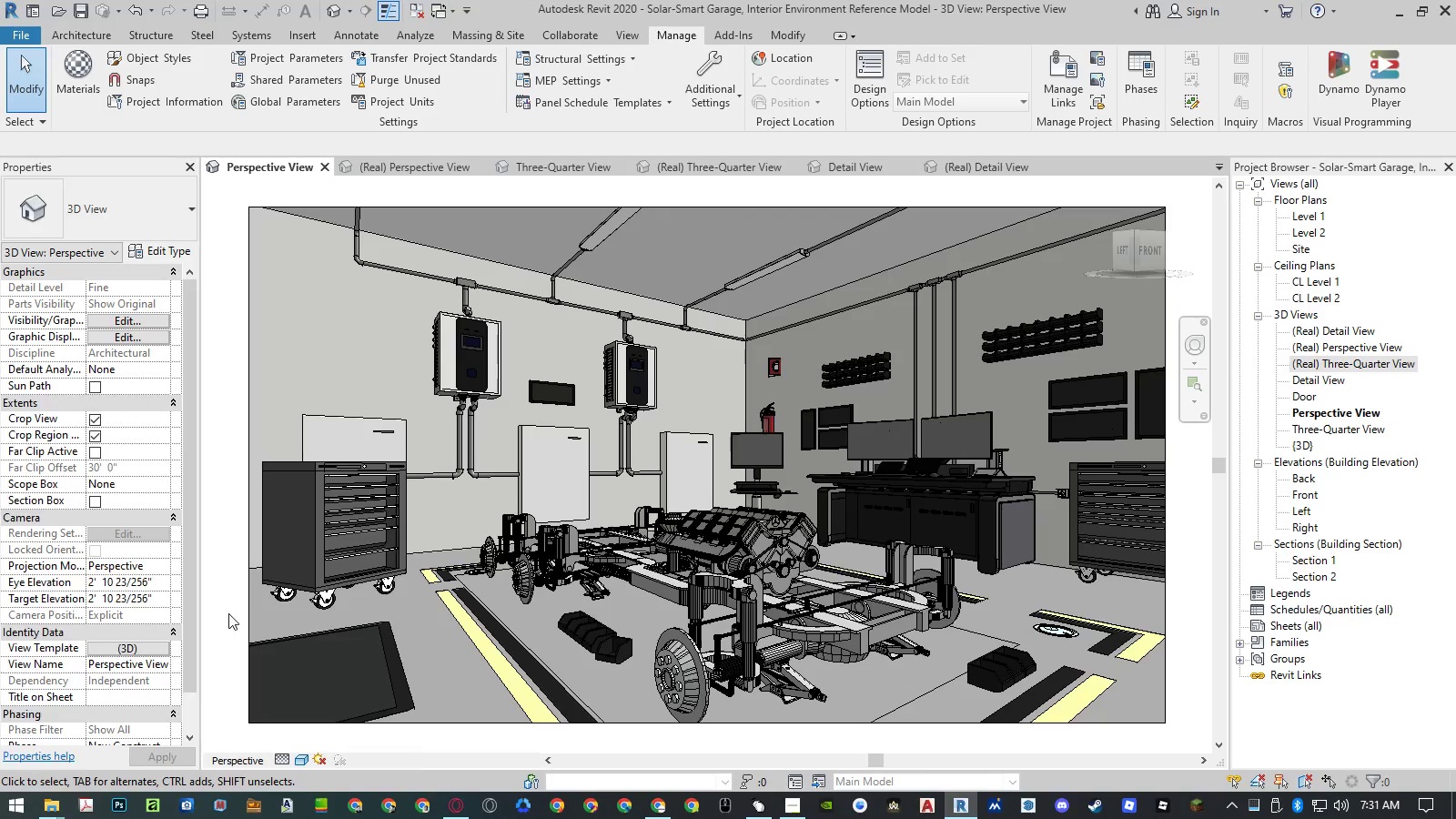 
left_click([228, 613])
 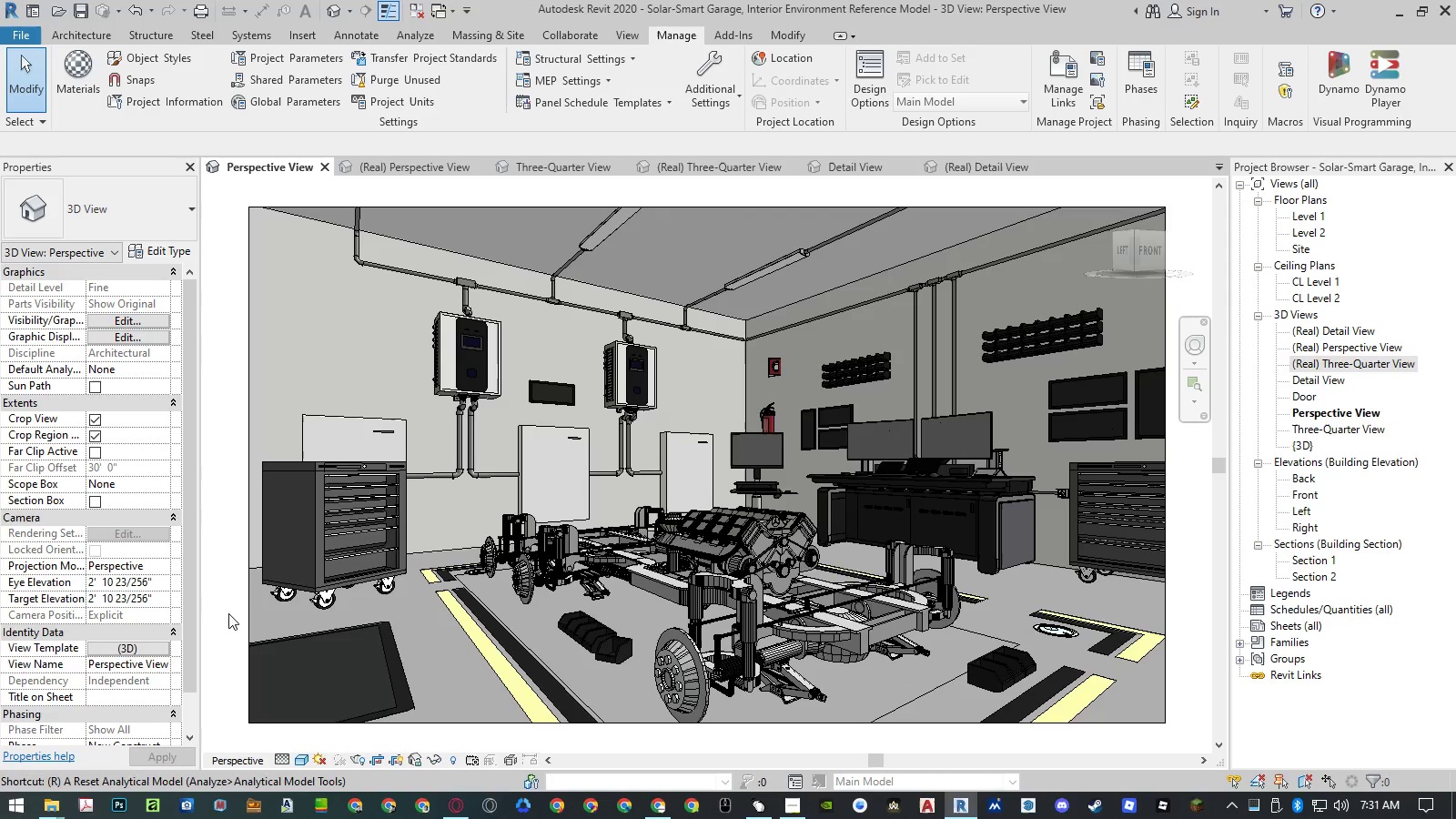 
type(rr)
 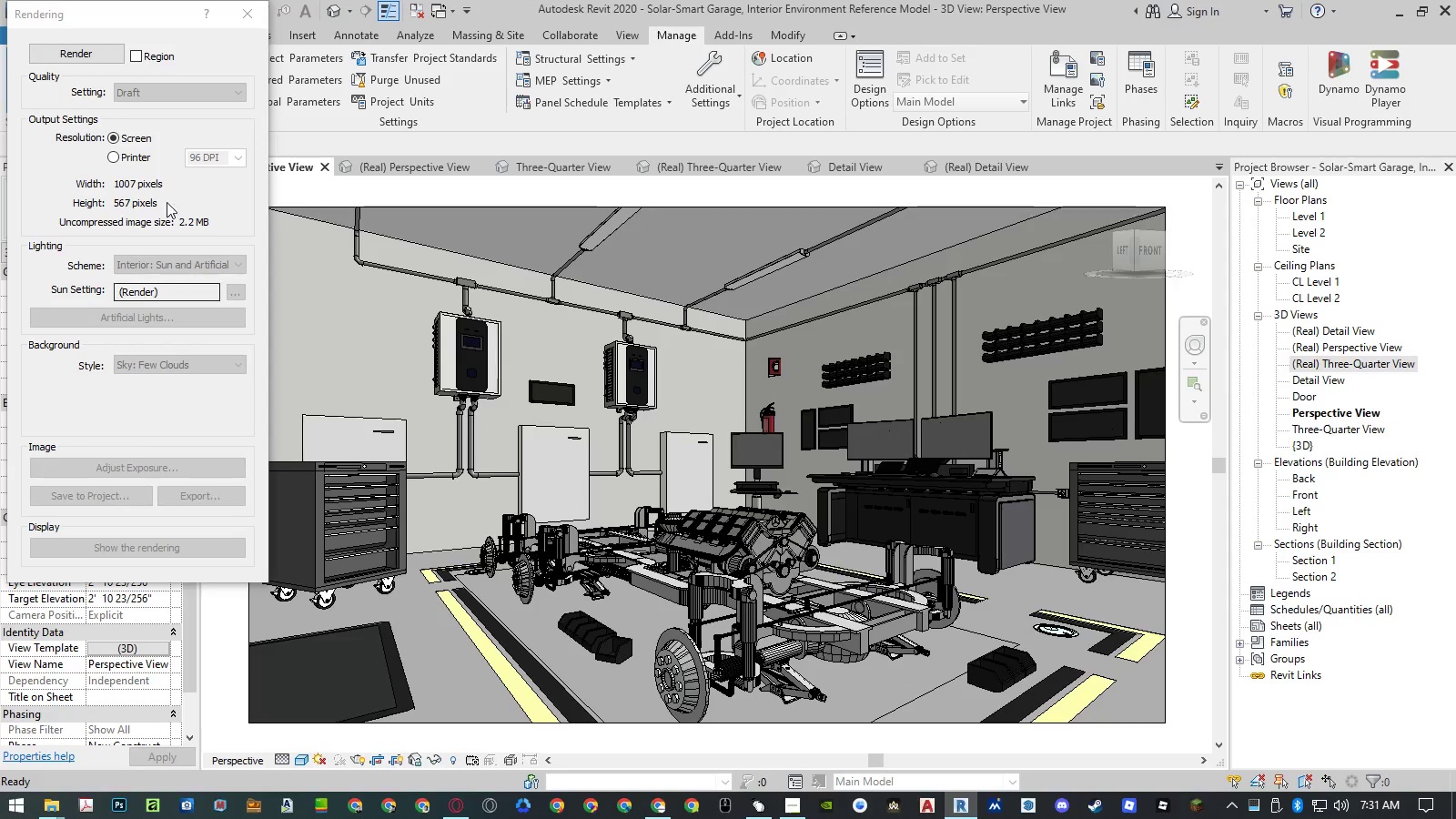 
left_click([130, 159])
 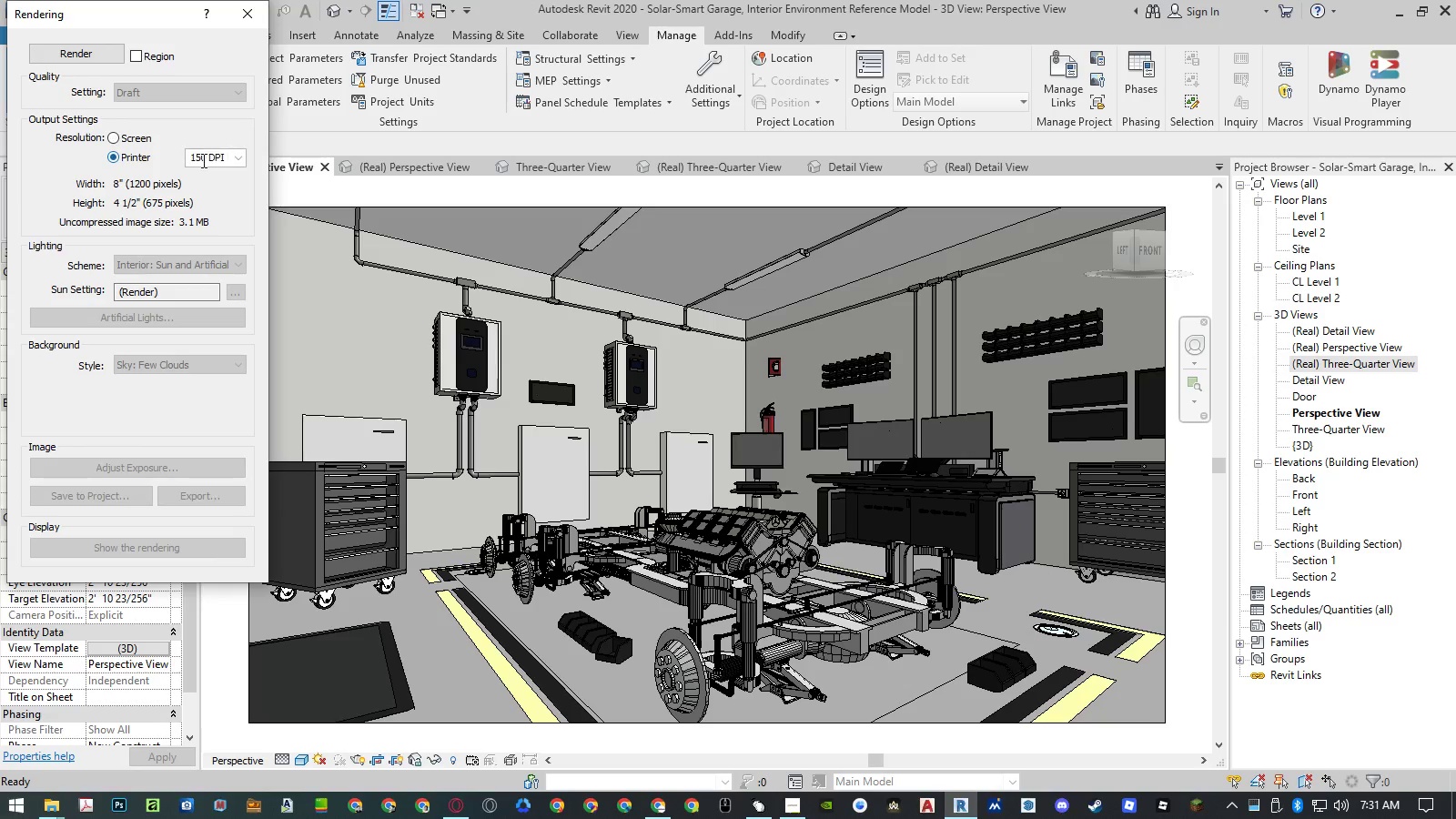 
left_click([202, 160])
 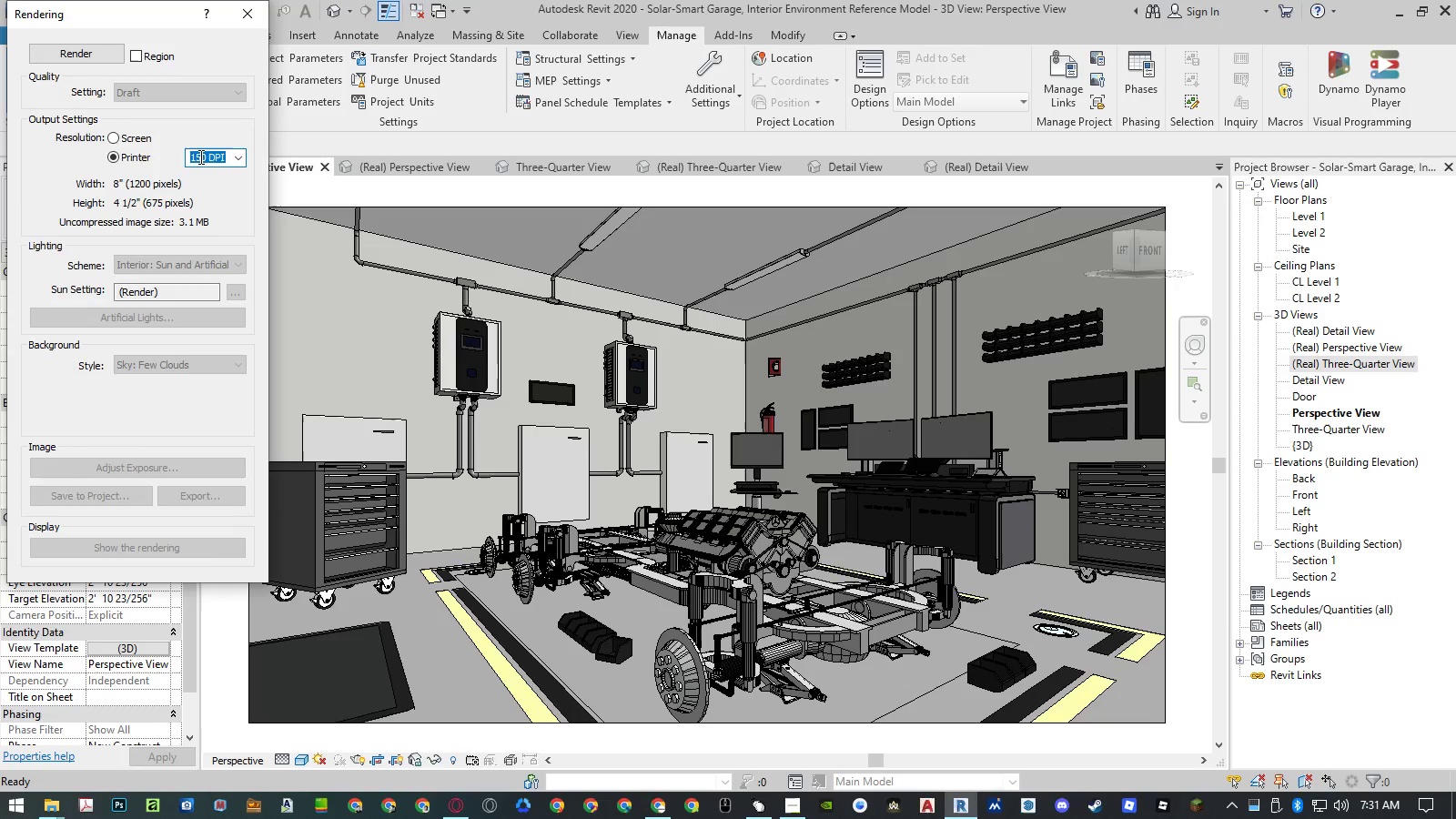 
left_click_drag(start_coordinate=[199, 157], to_coordinate=[181, 157])
 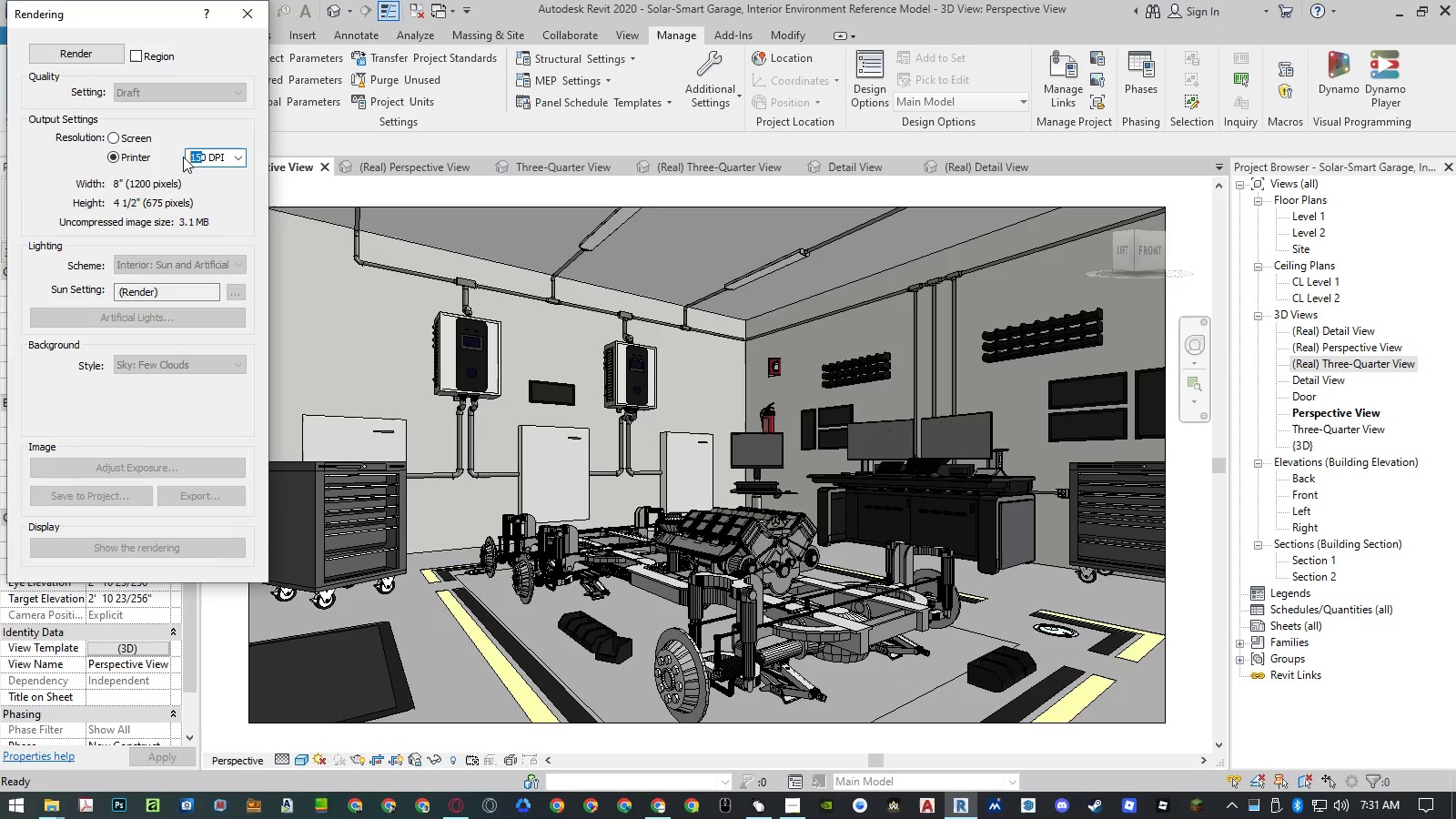 
key(Numpad2)
 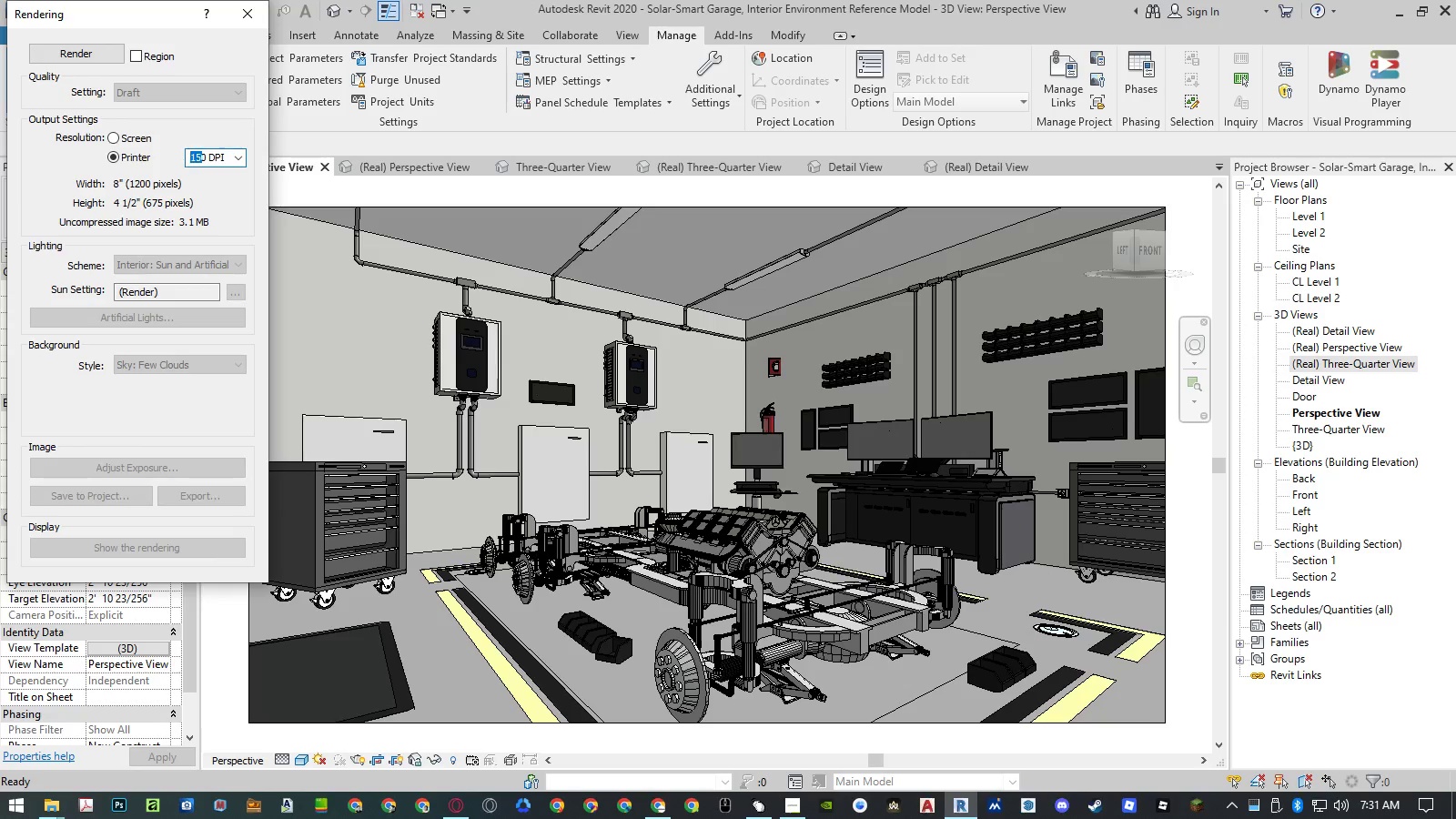 
key(Numpad4)
 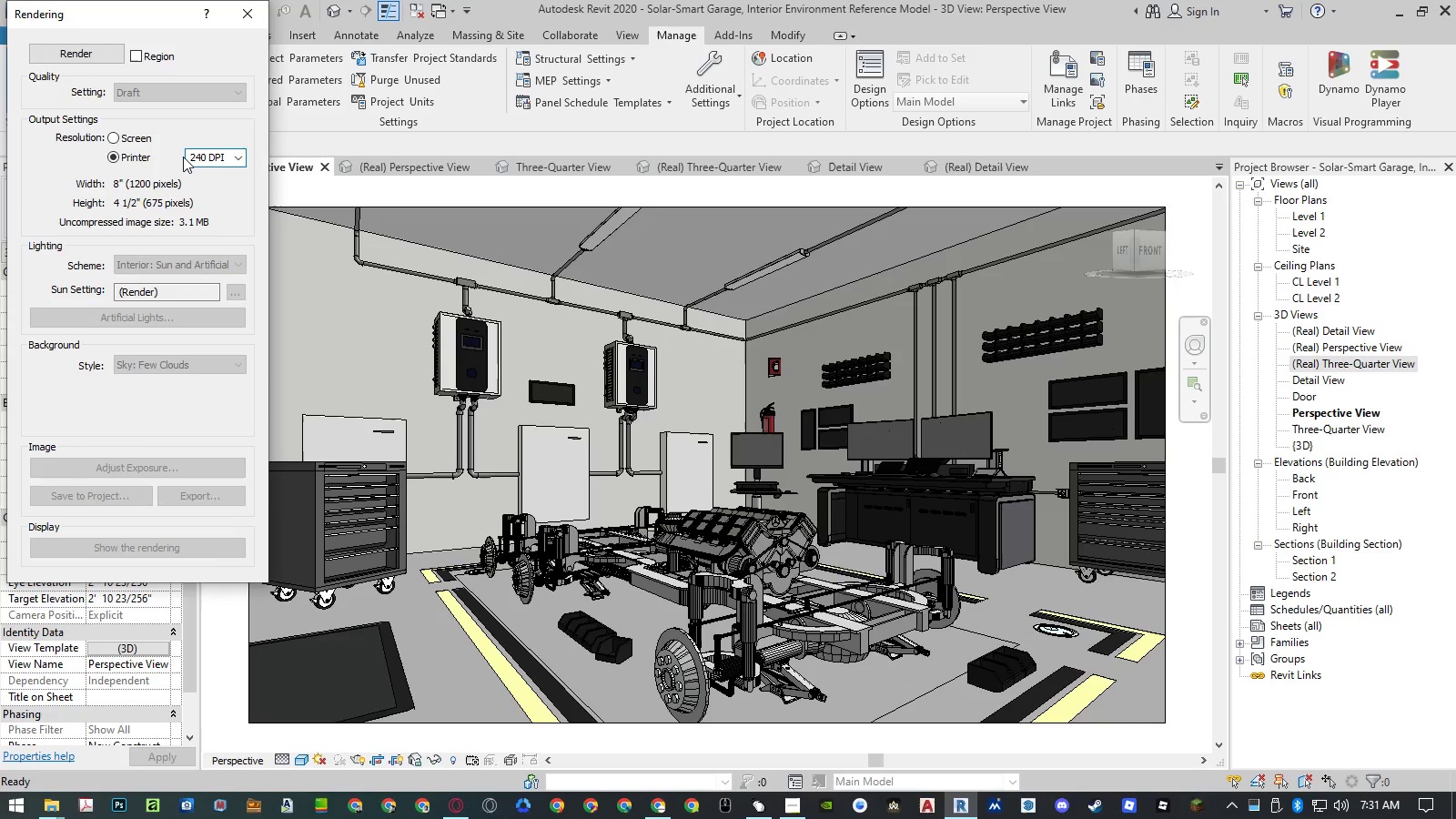 
key(NumpadEnter)
 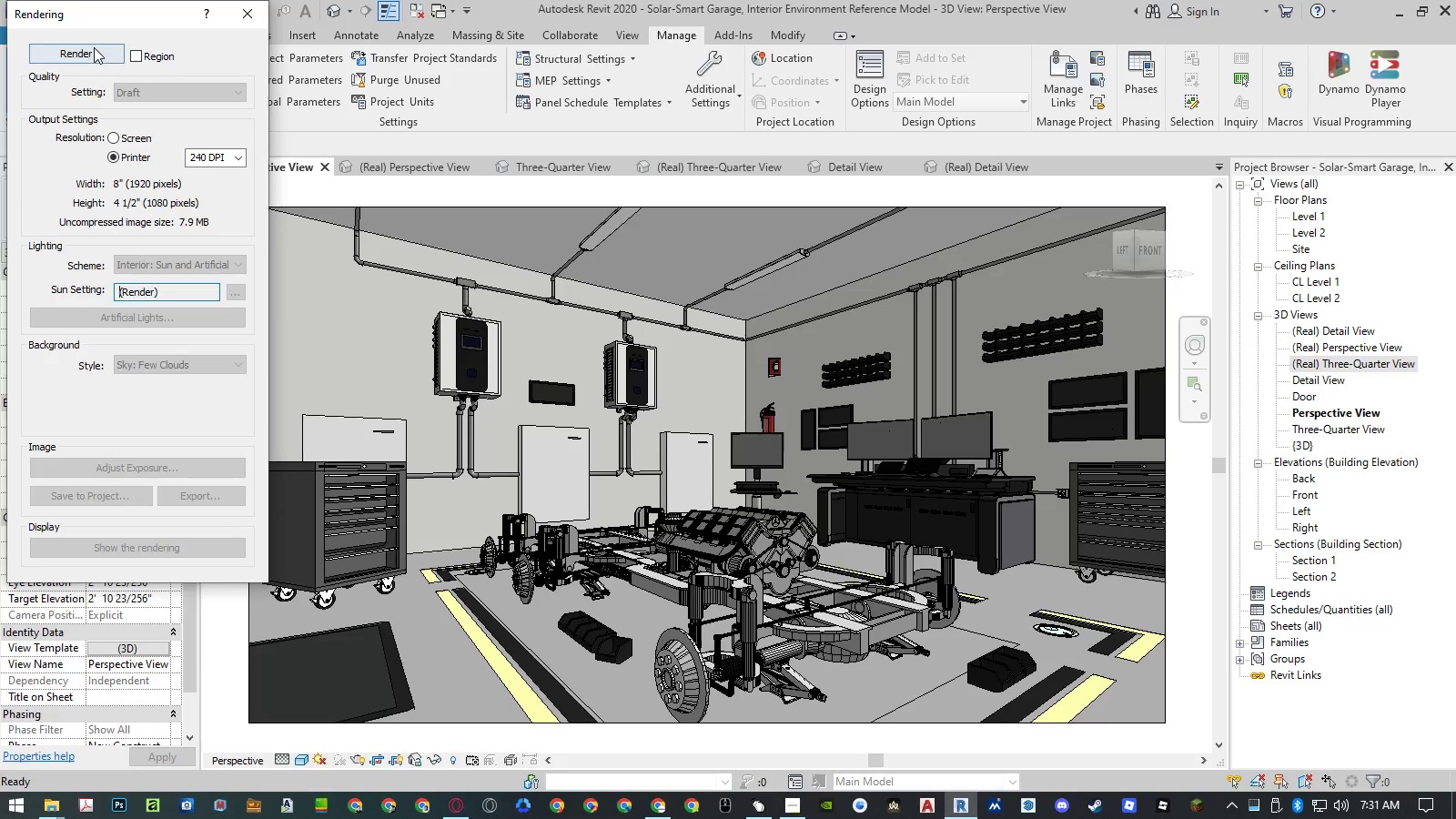 
left_click([94, 48])
 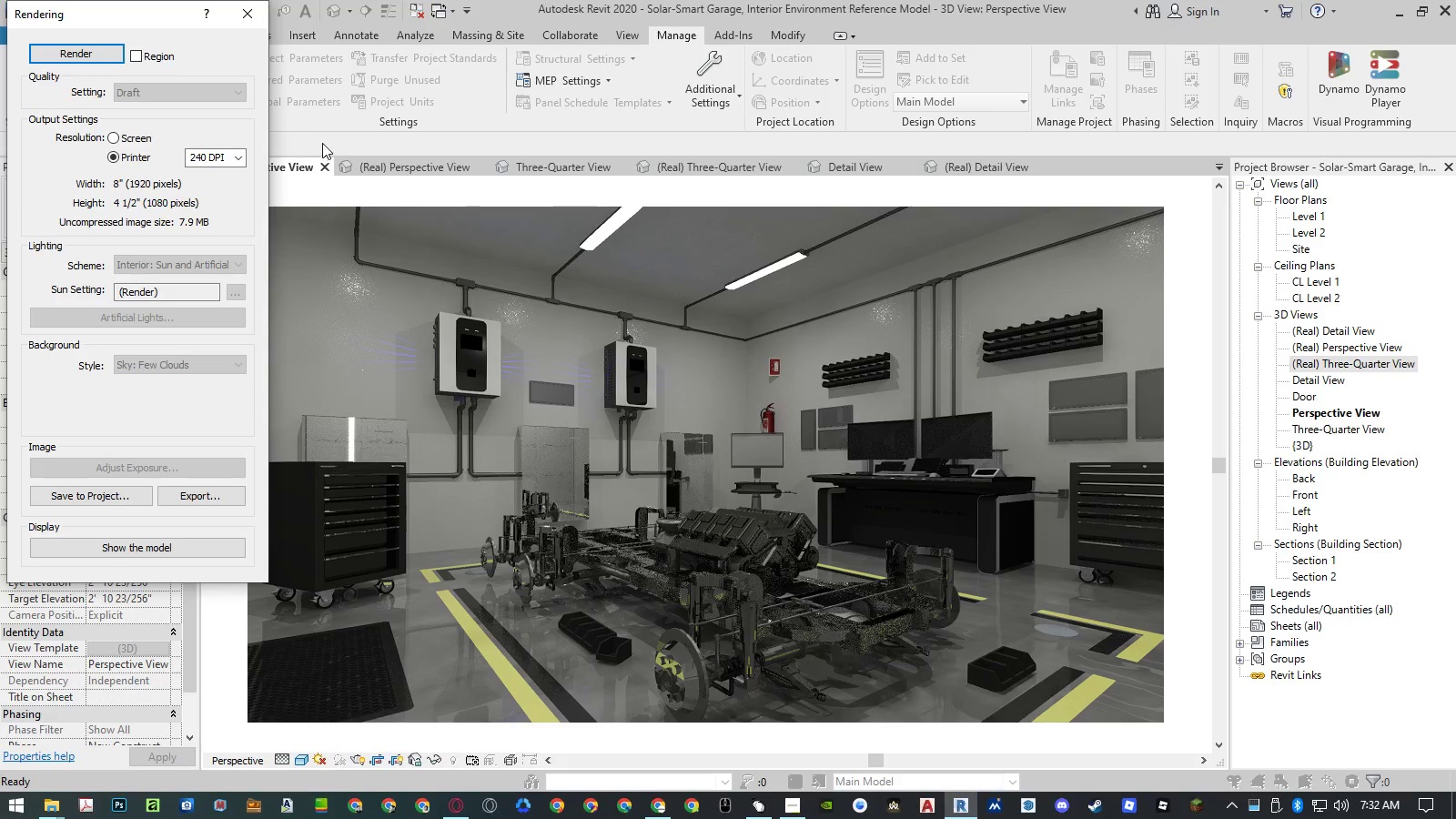 
wait(58.53)
 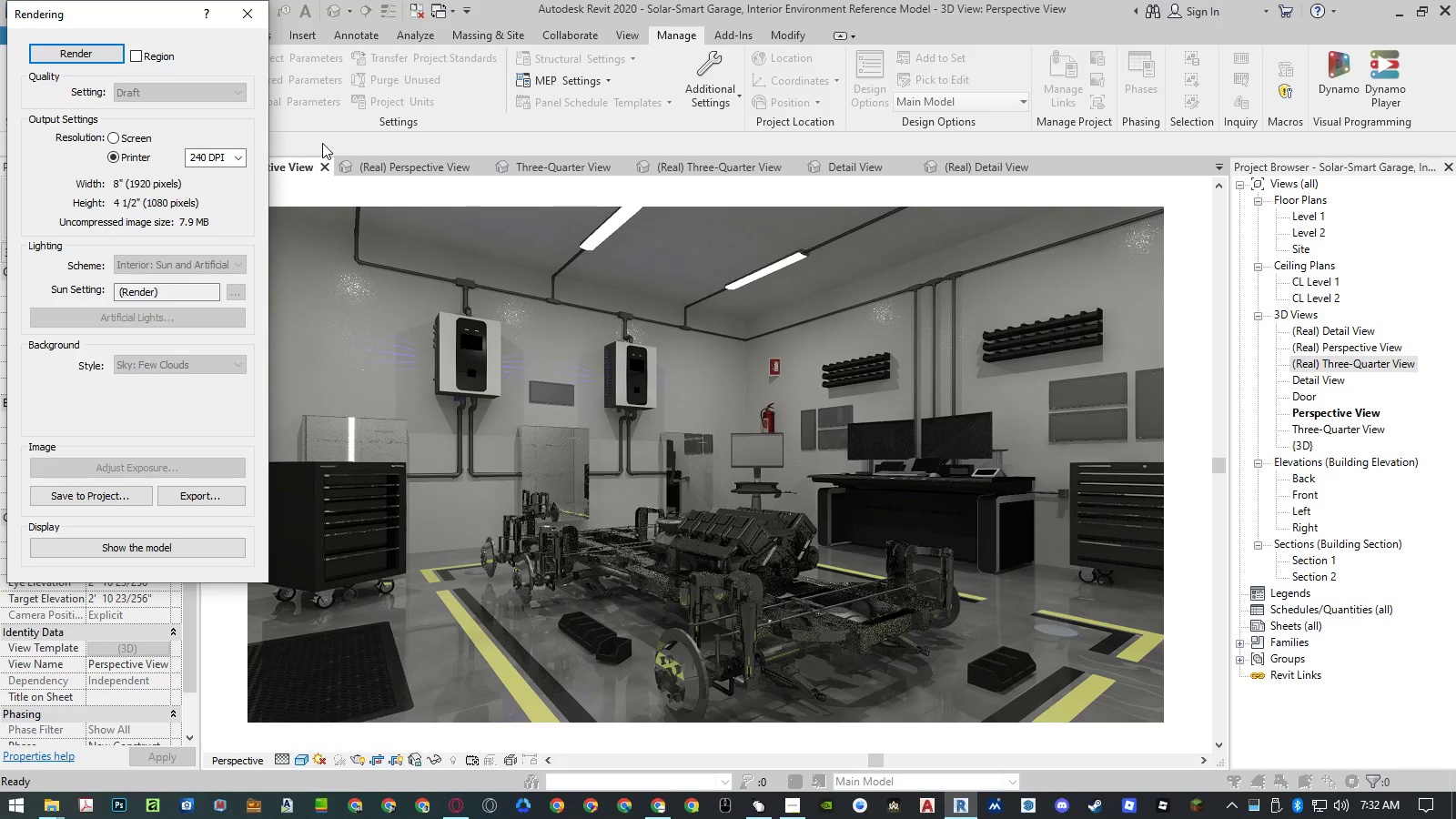 
left_click([248, 16])
 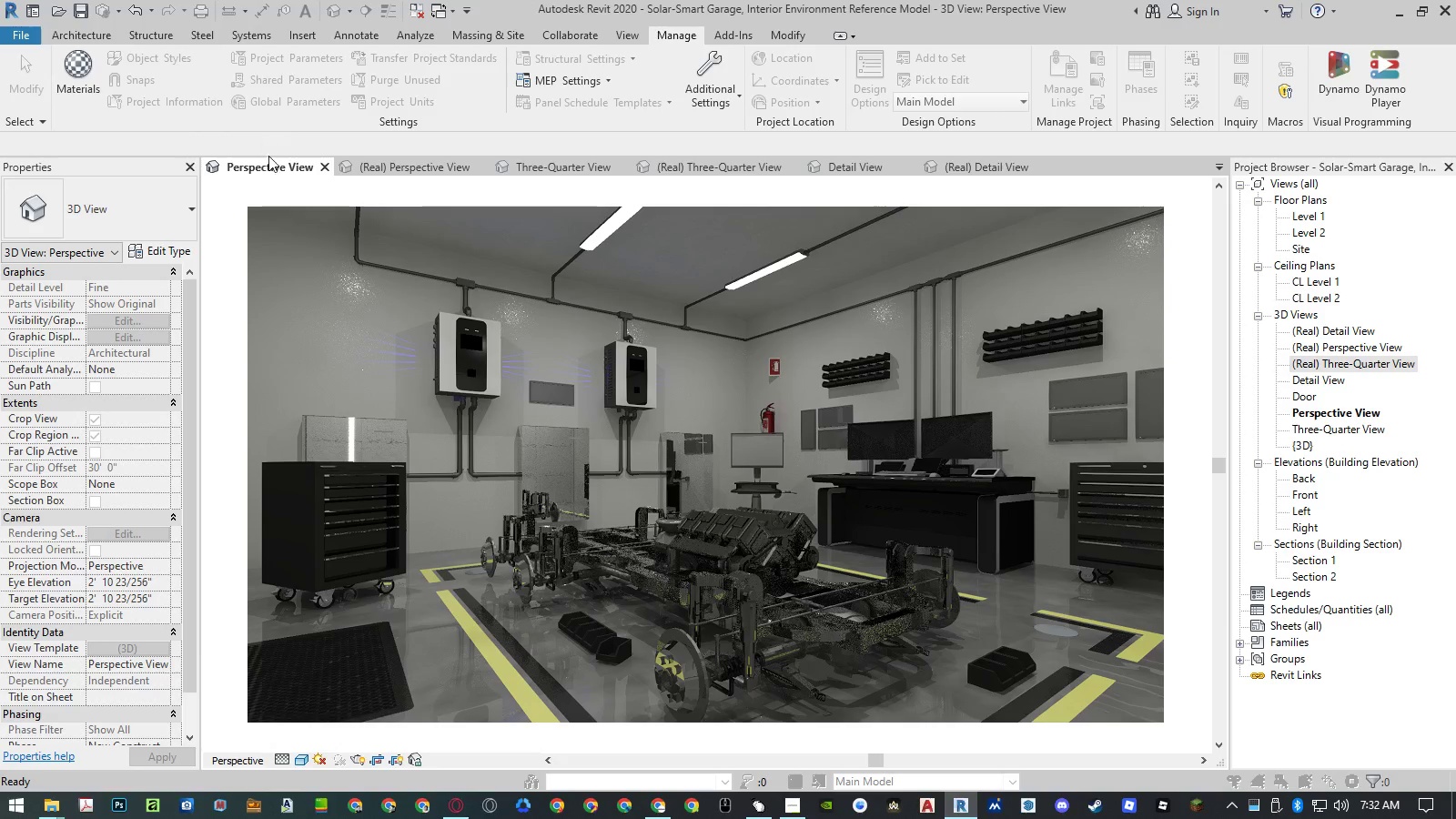 
mouse_move([257, 203])
 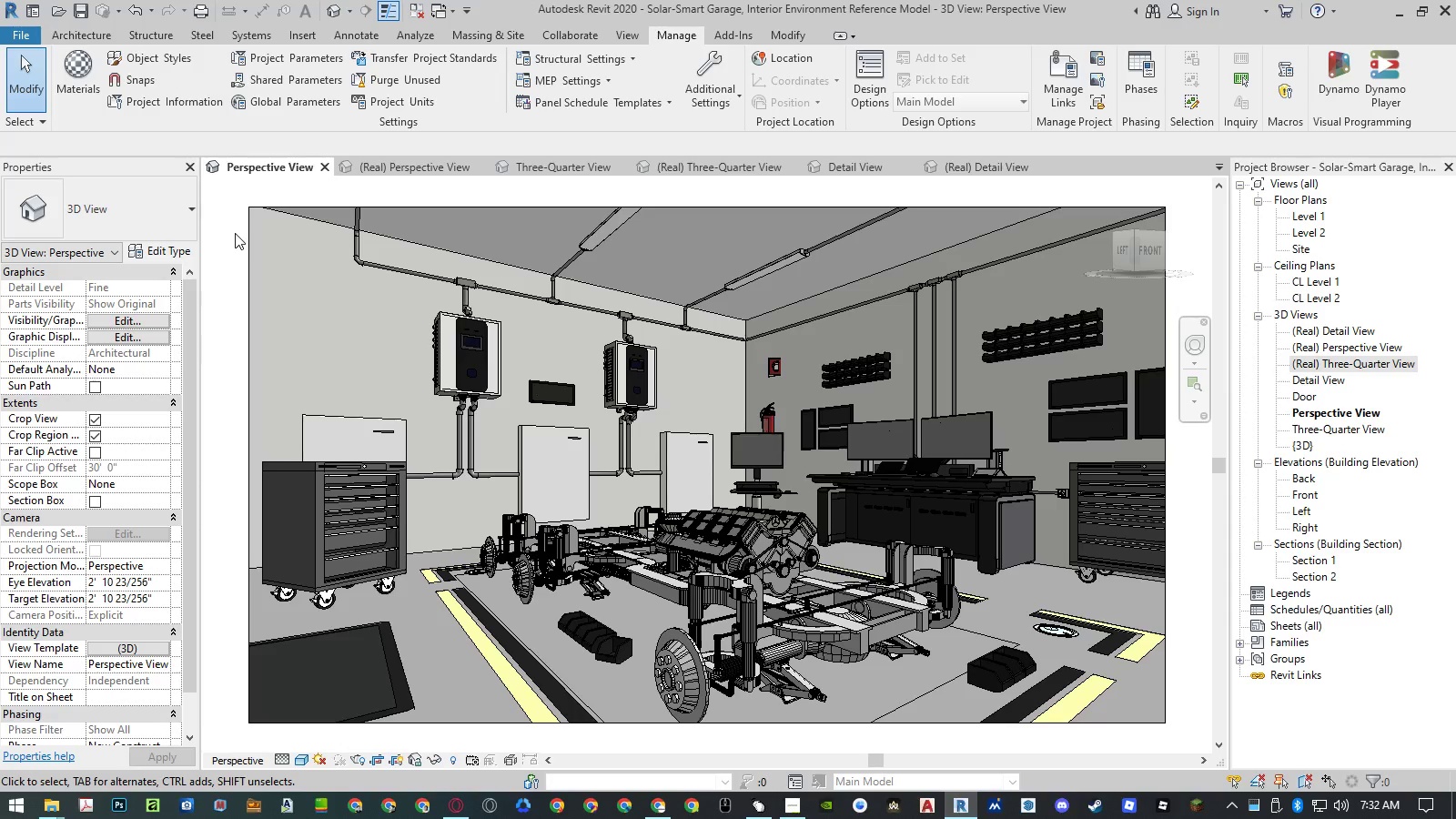 
left_click([235, 233])
 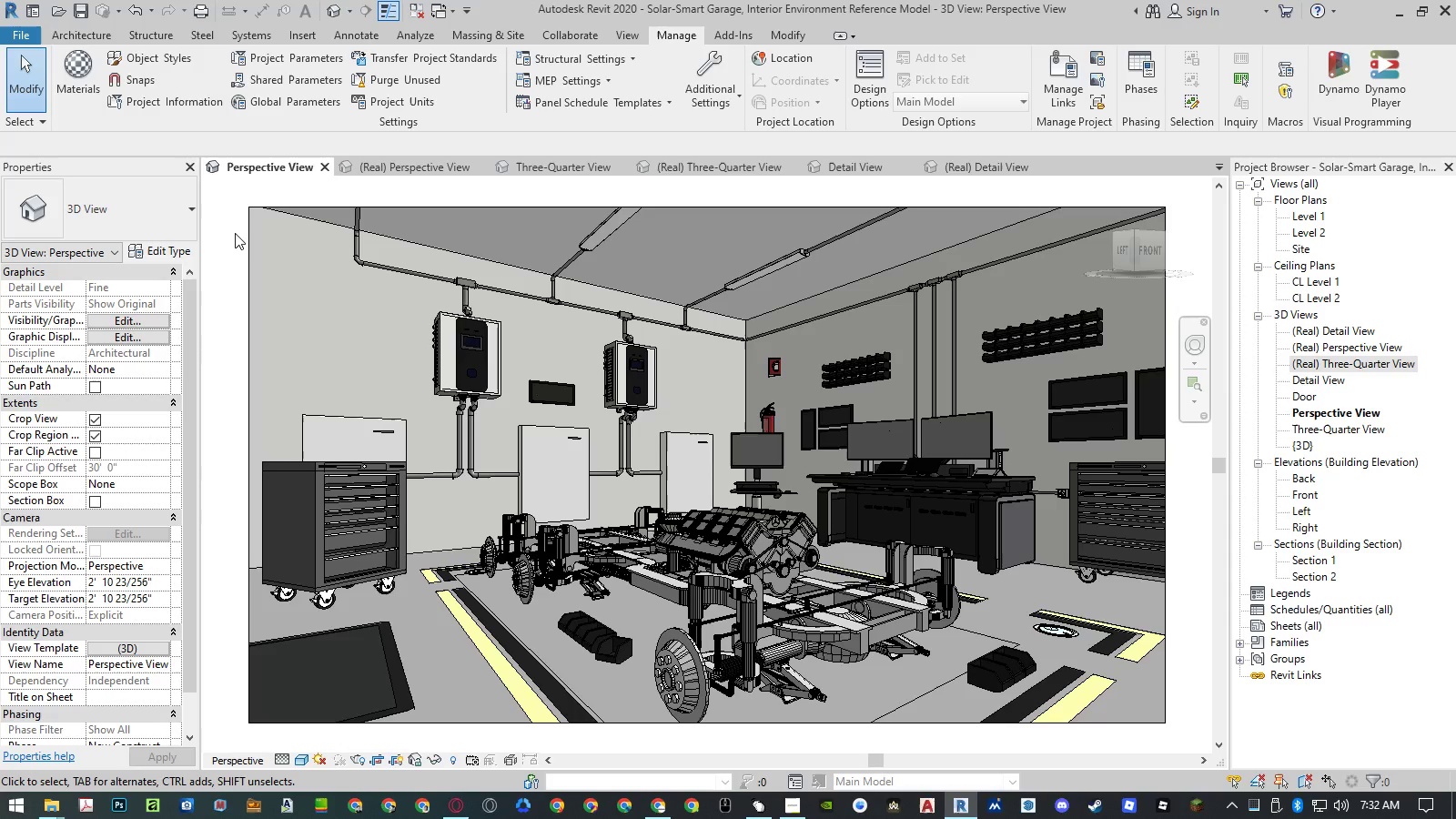 
wait(7.95)
 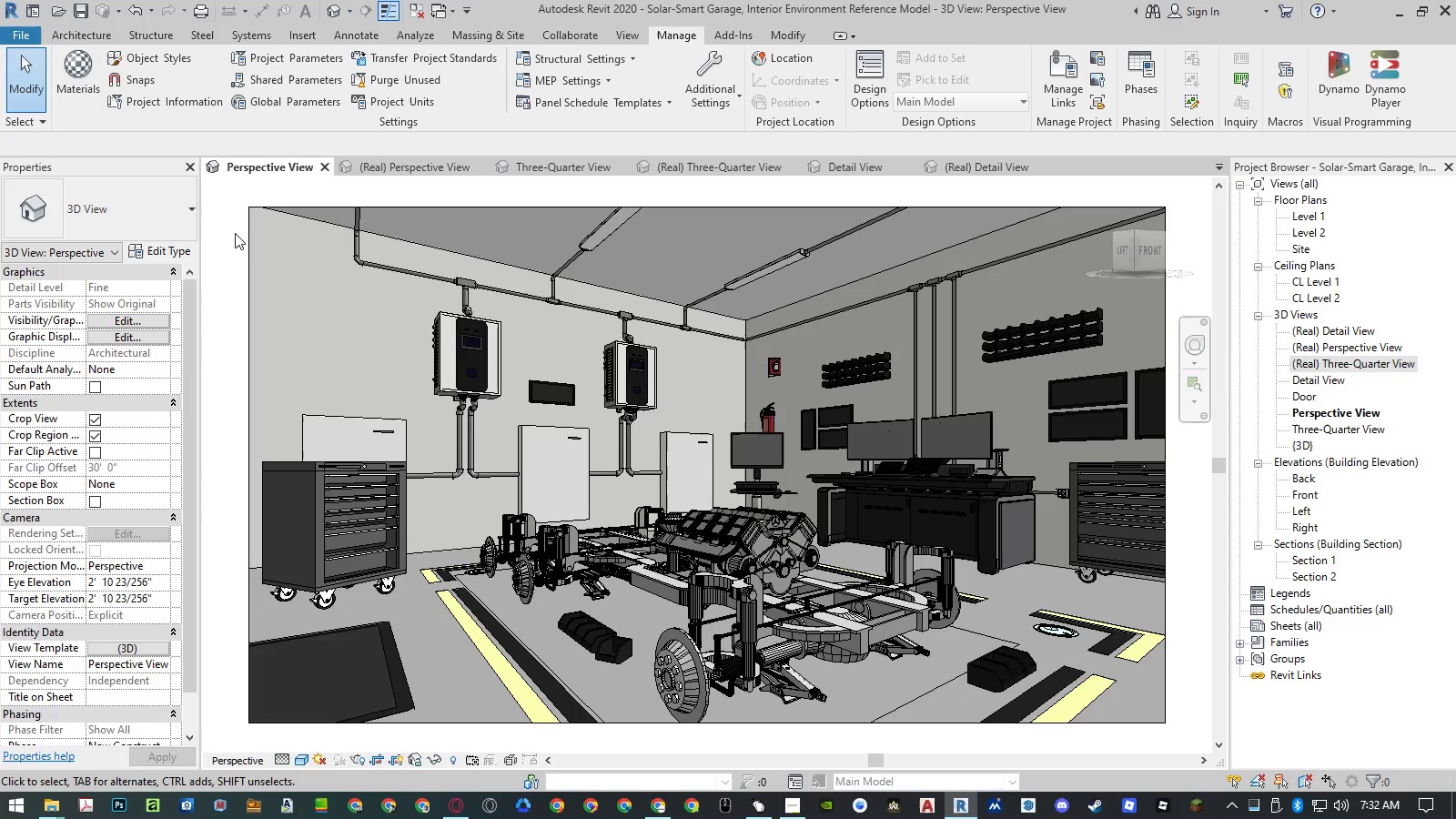 
left_click([76, 88])
 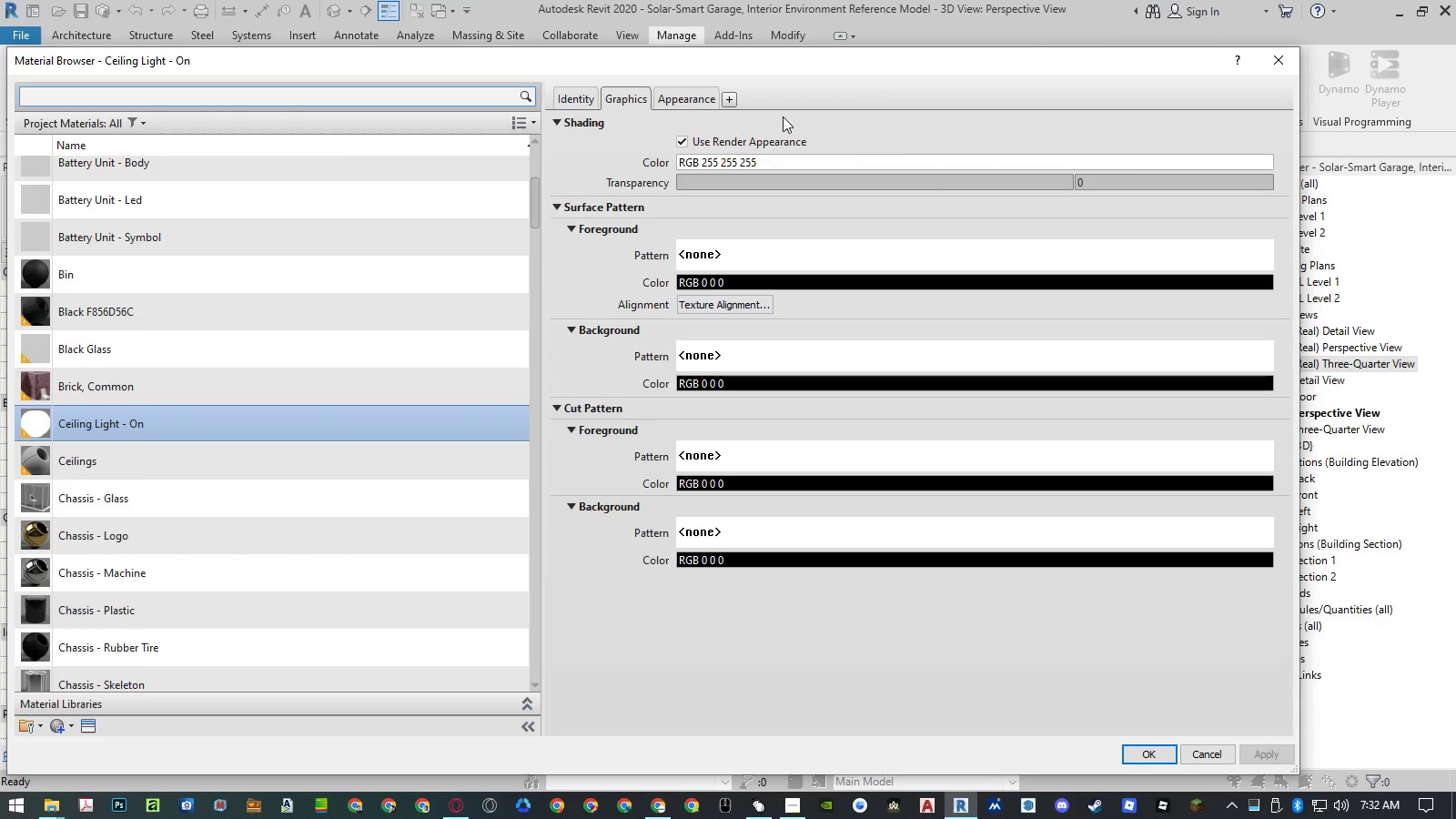 
left_click([686, 100])
 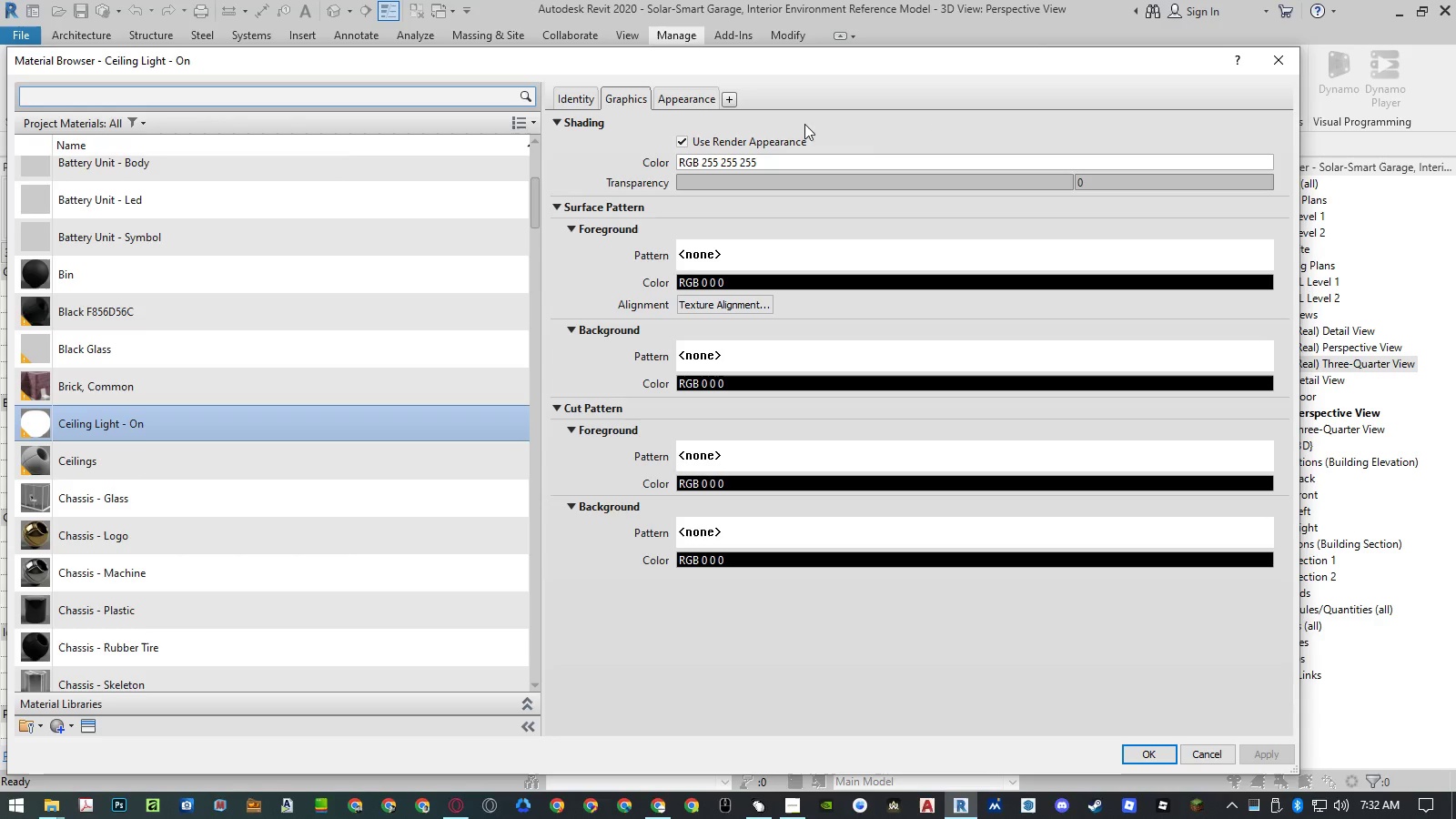 
left_click([700, 103])
 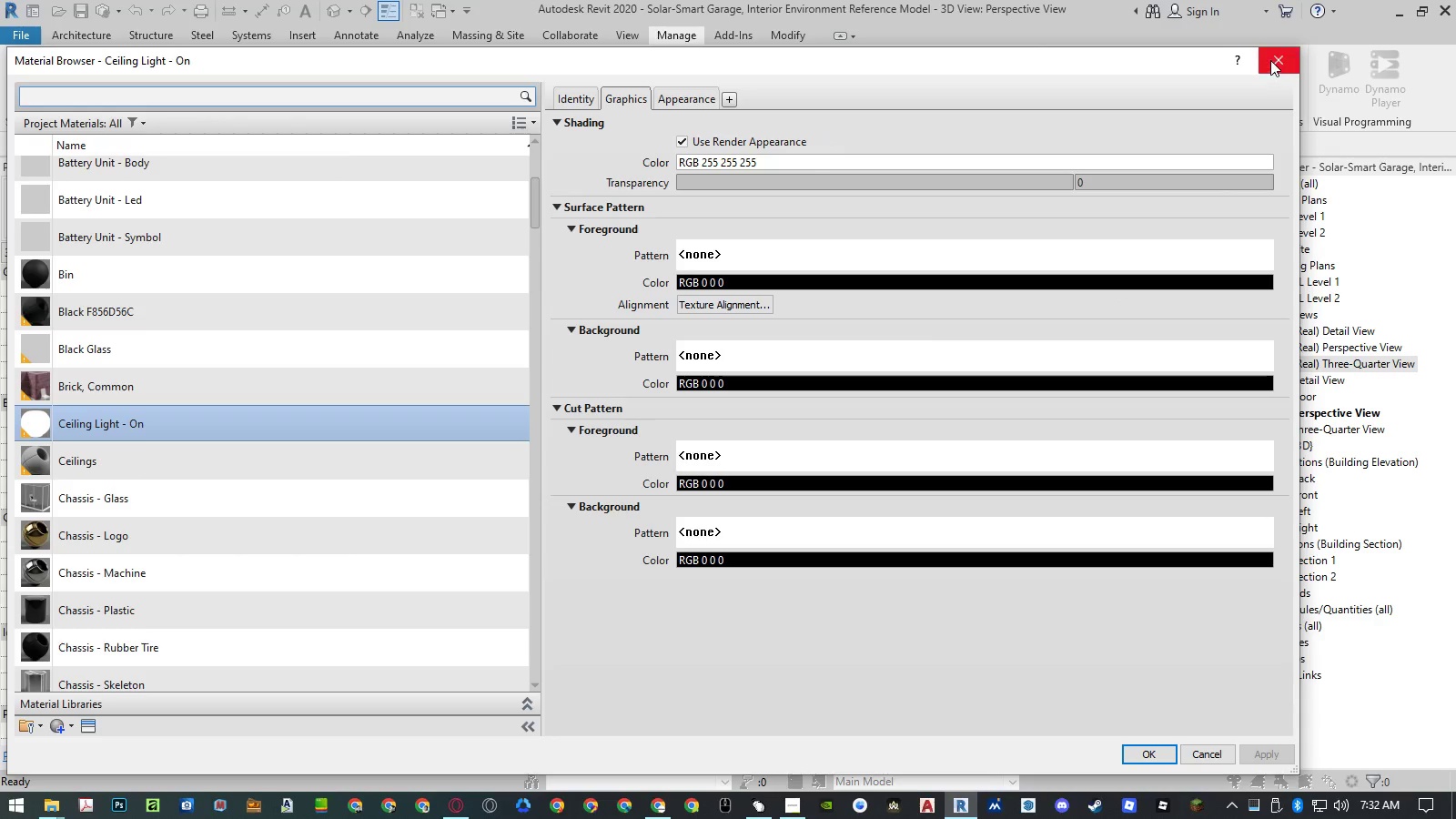 
wait(7.19)
 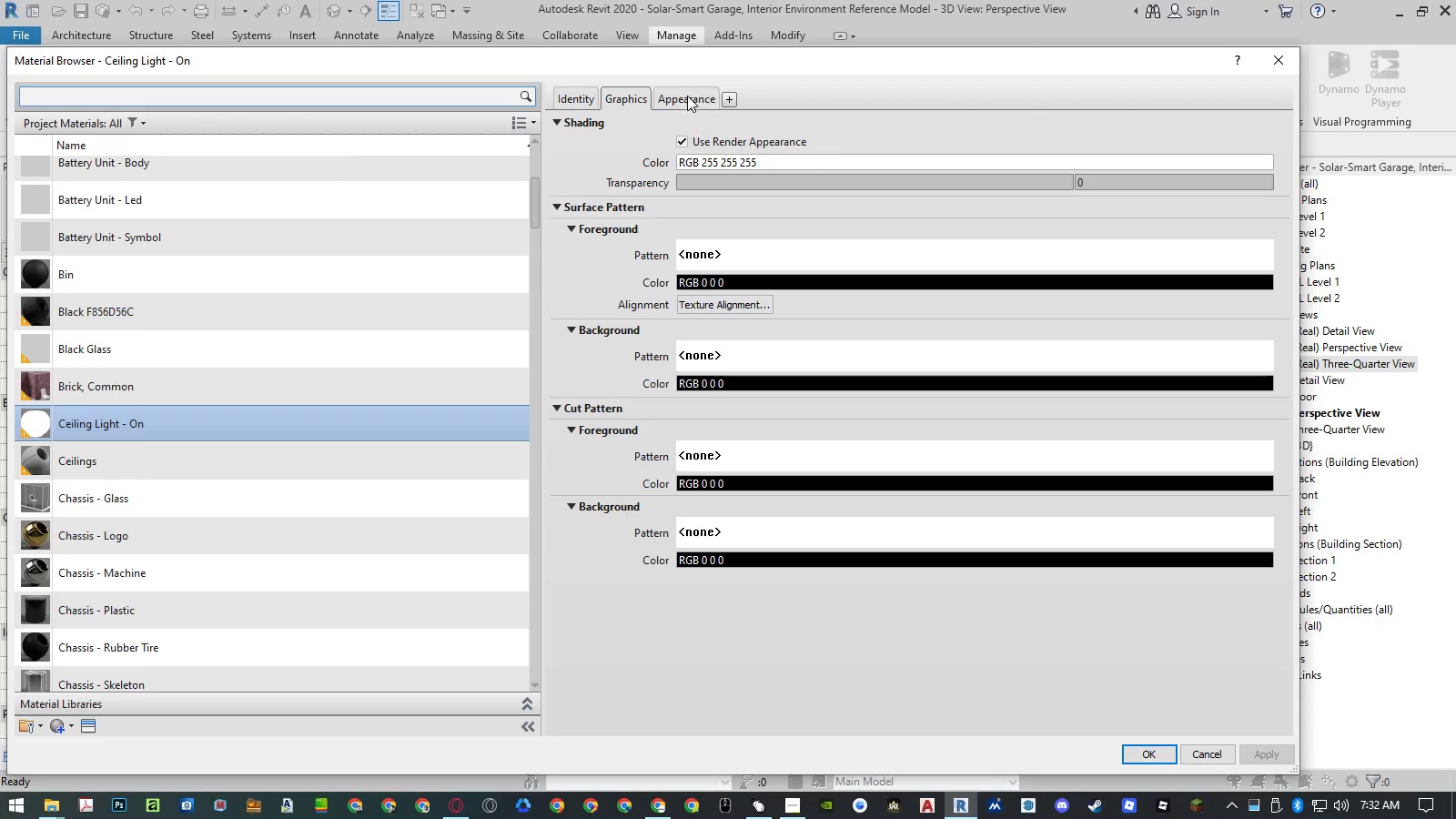 
left_click([228, 299])
 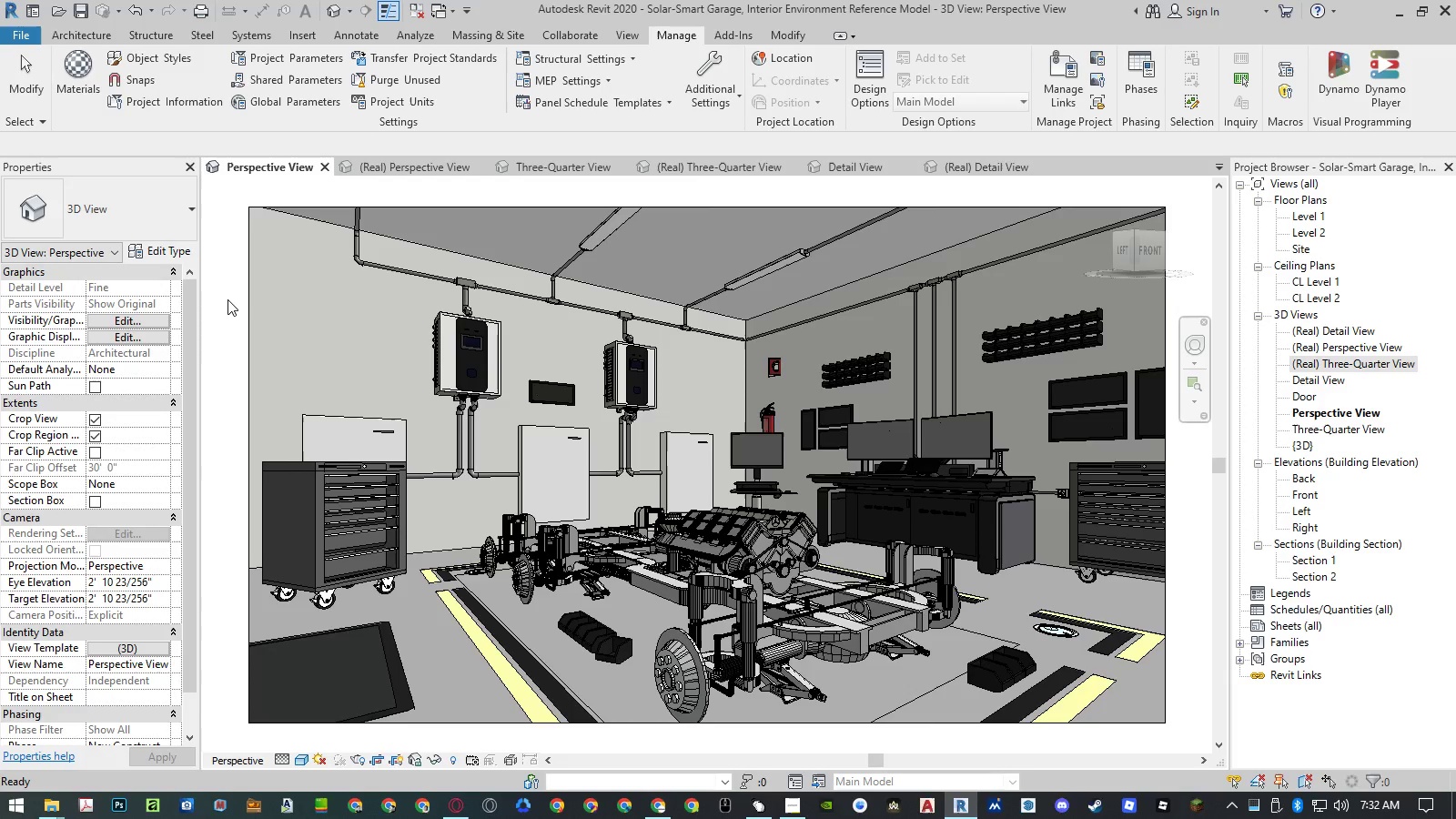 
scroll: coordinate [267, 314], scroll_direction: down, amount: 4.0
 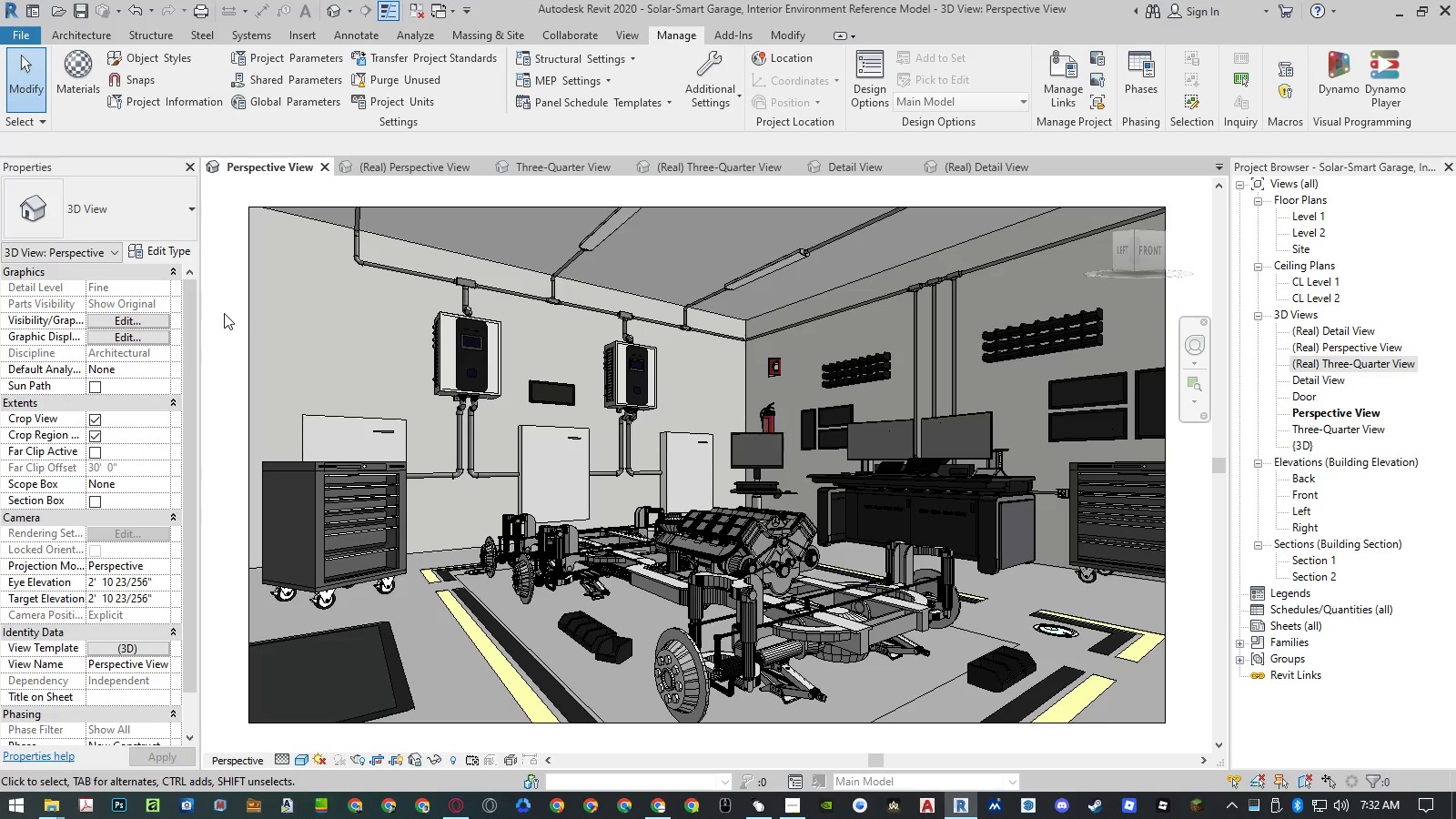 
scroll: coordinate [225, 312], scroll_direction: none, amount: 0.0
 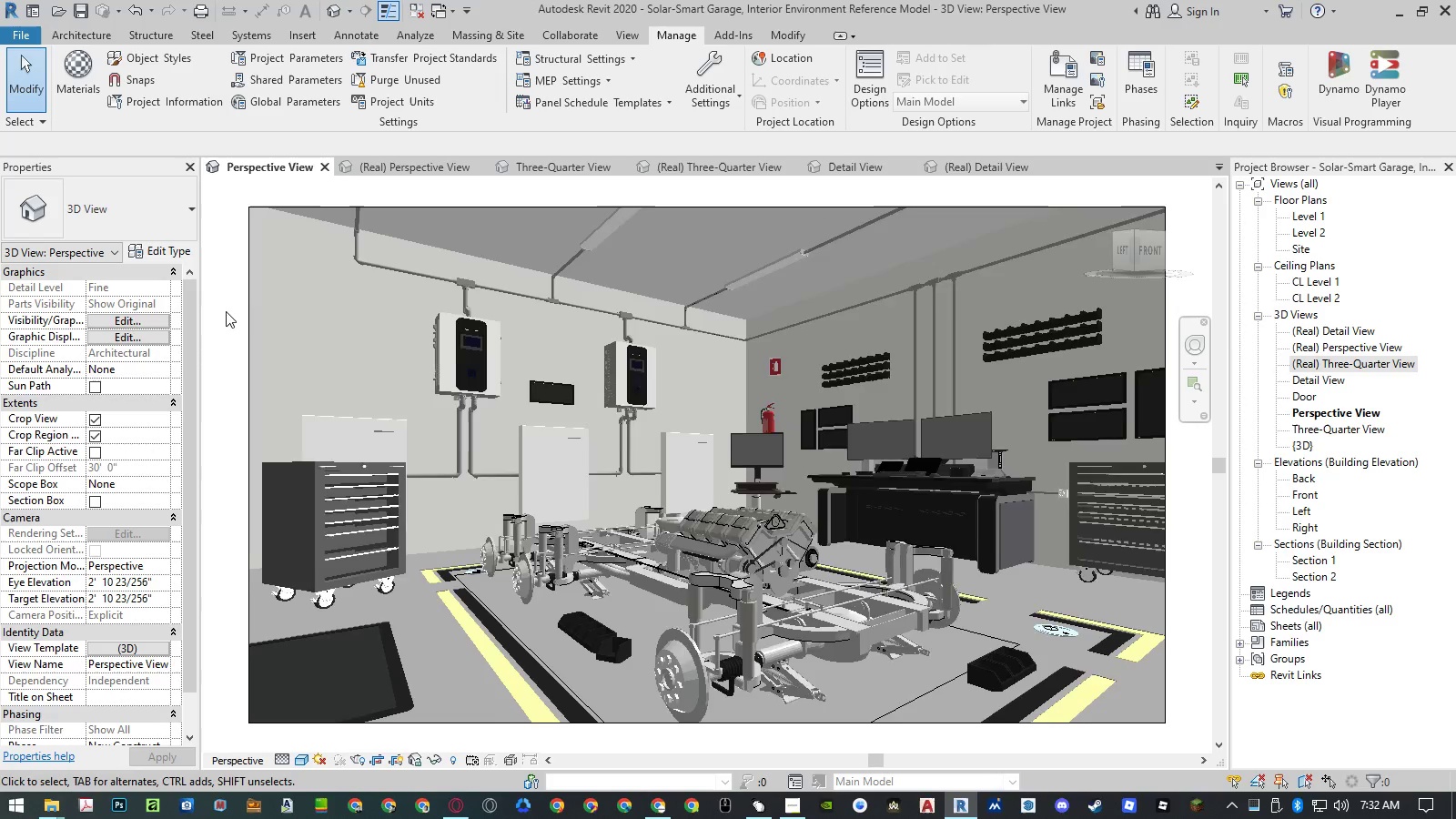 
middle_click([226, 311])
 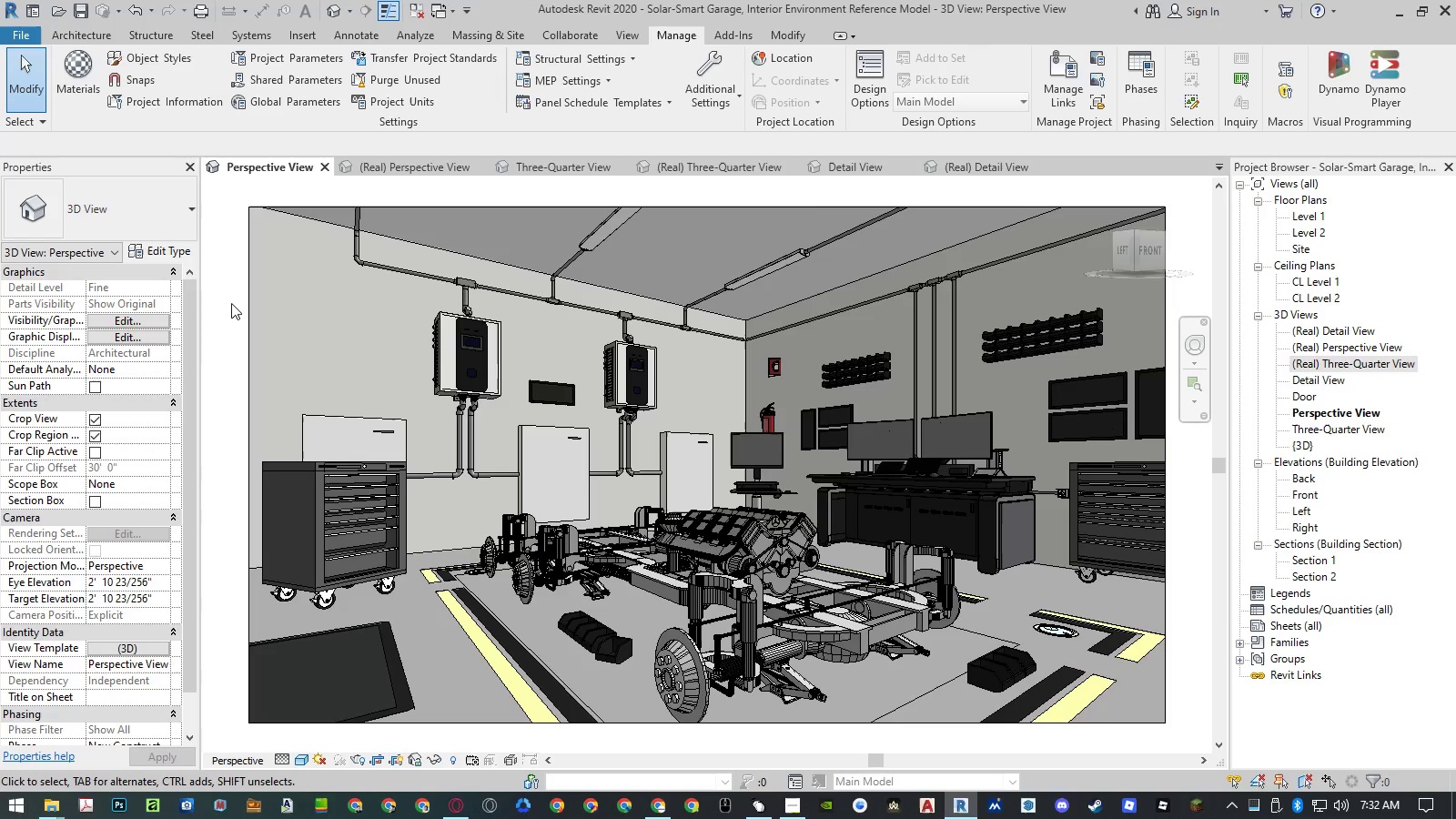 
type(rr)
key(Escape)
 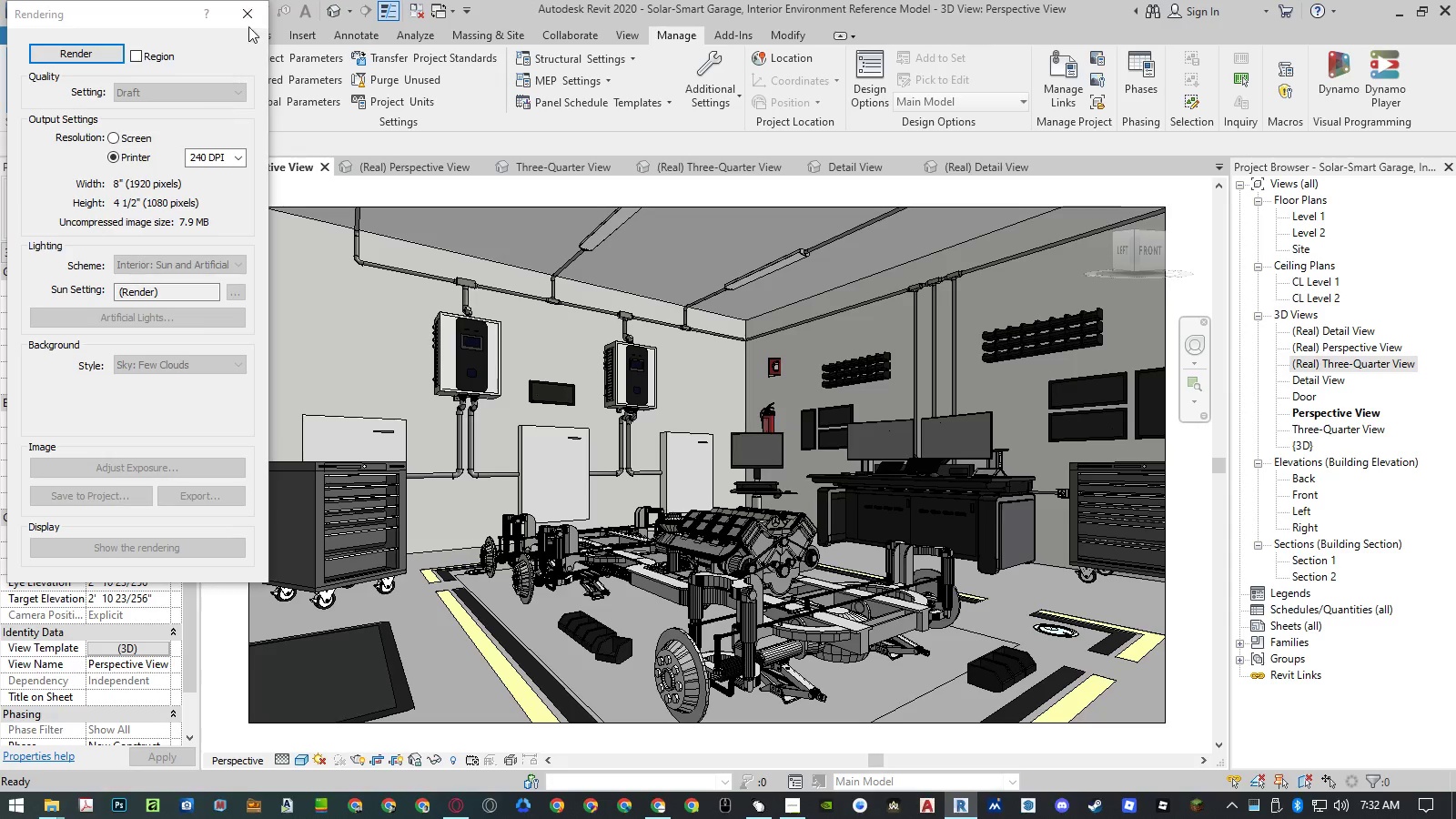 
left_click([248, 26])
 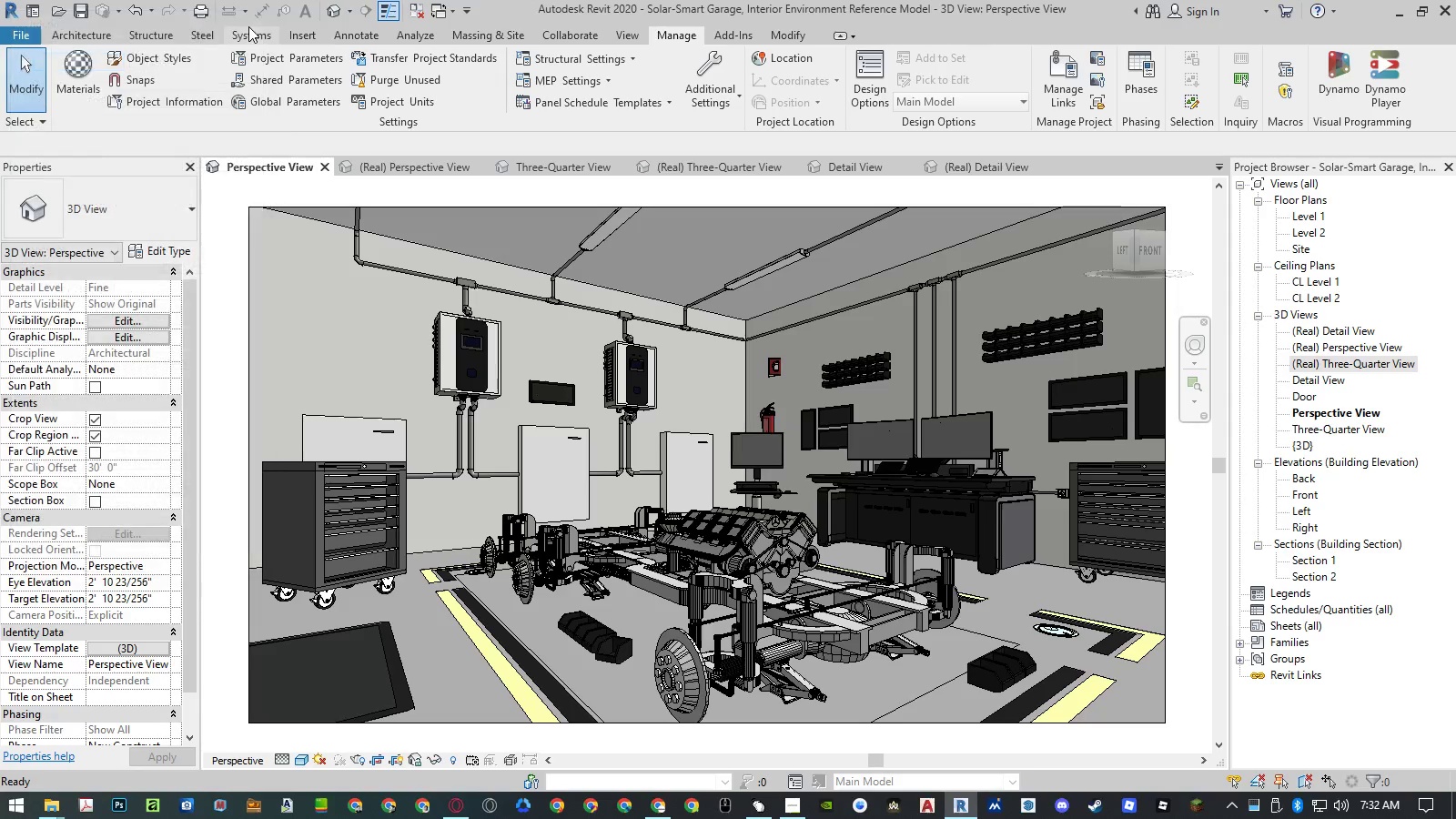 
type(mat)
 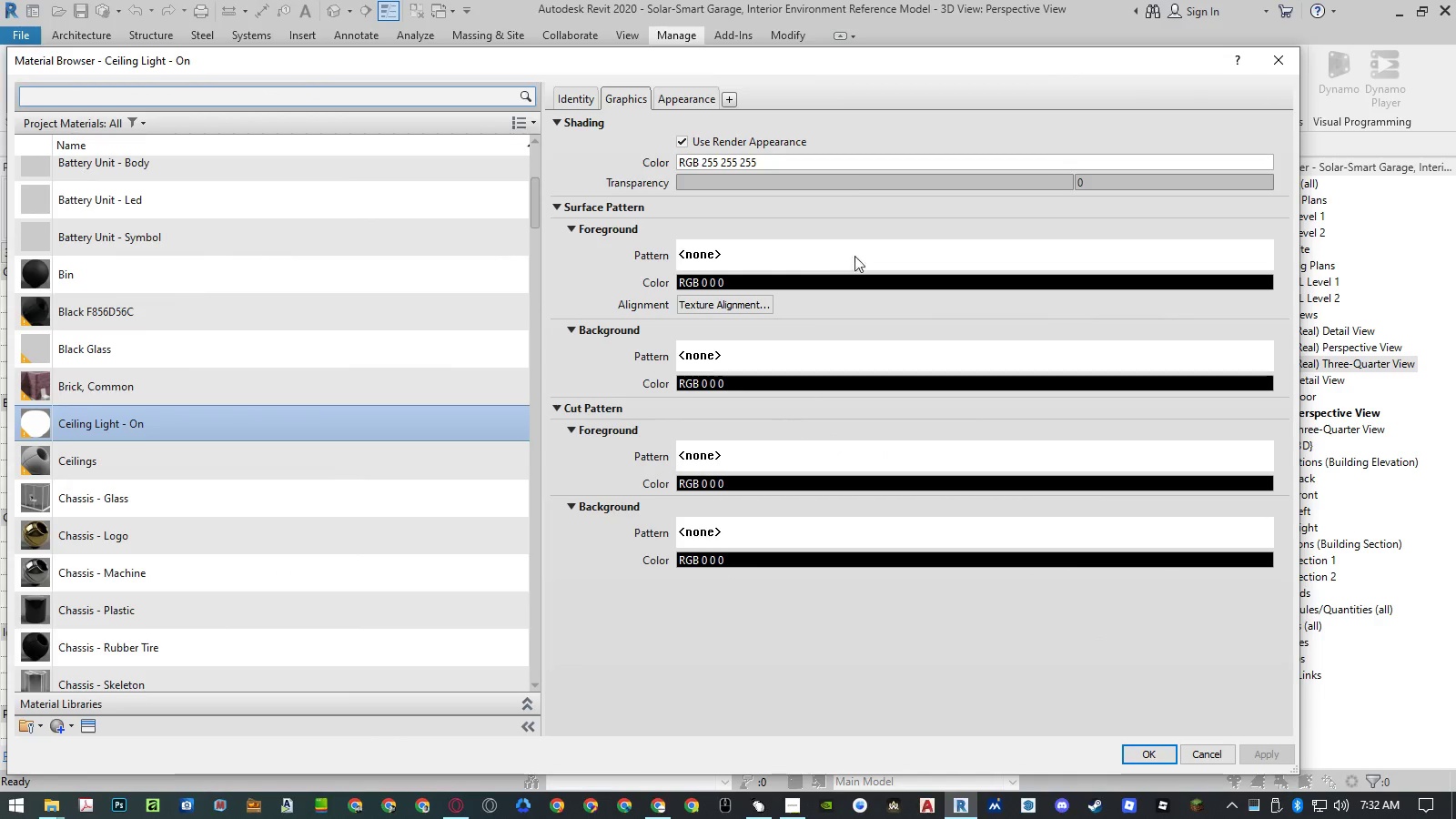 
left_click([688, 98])
 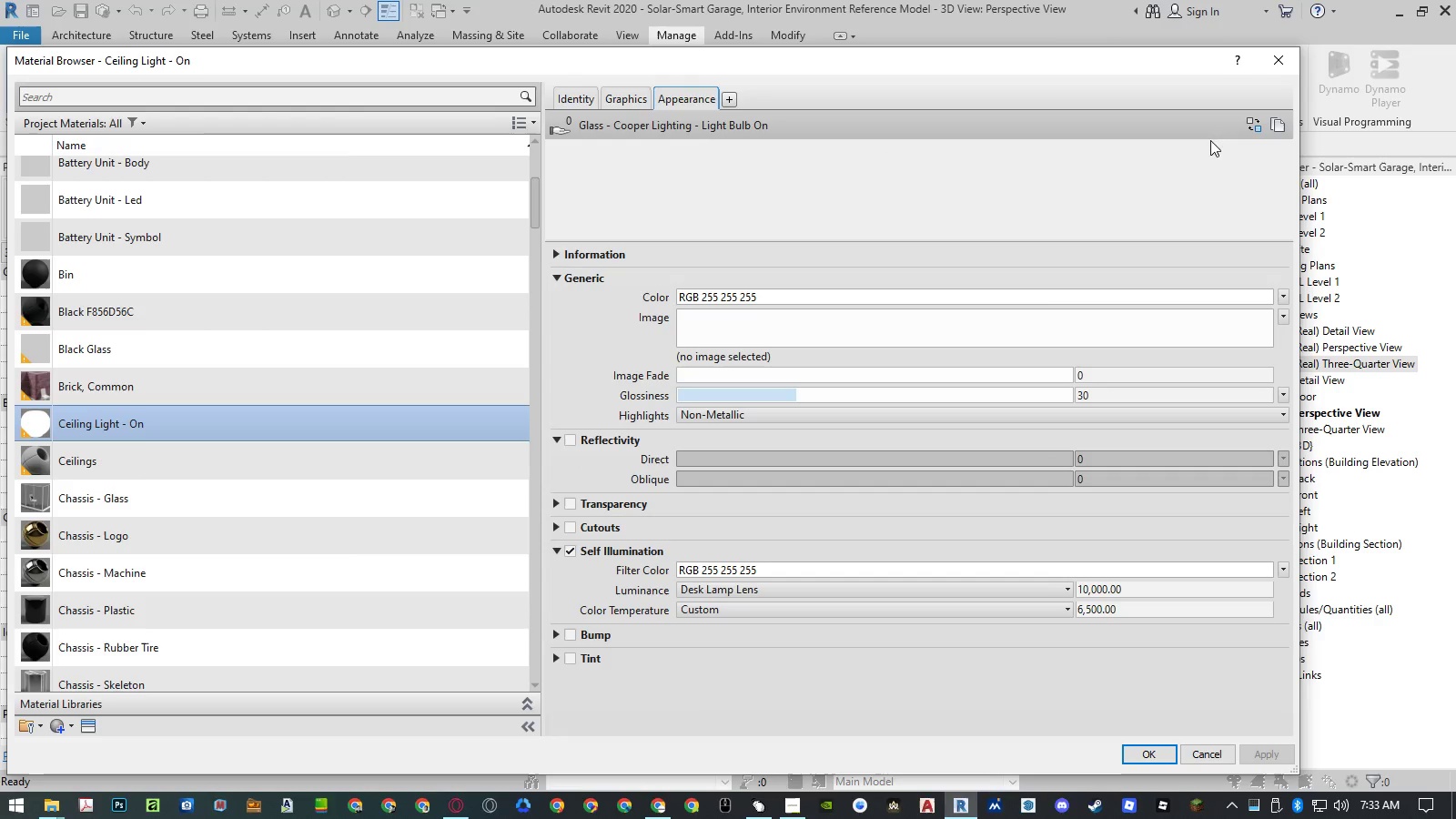 
left_click([1248, 126])
 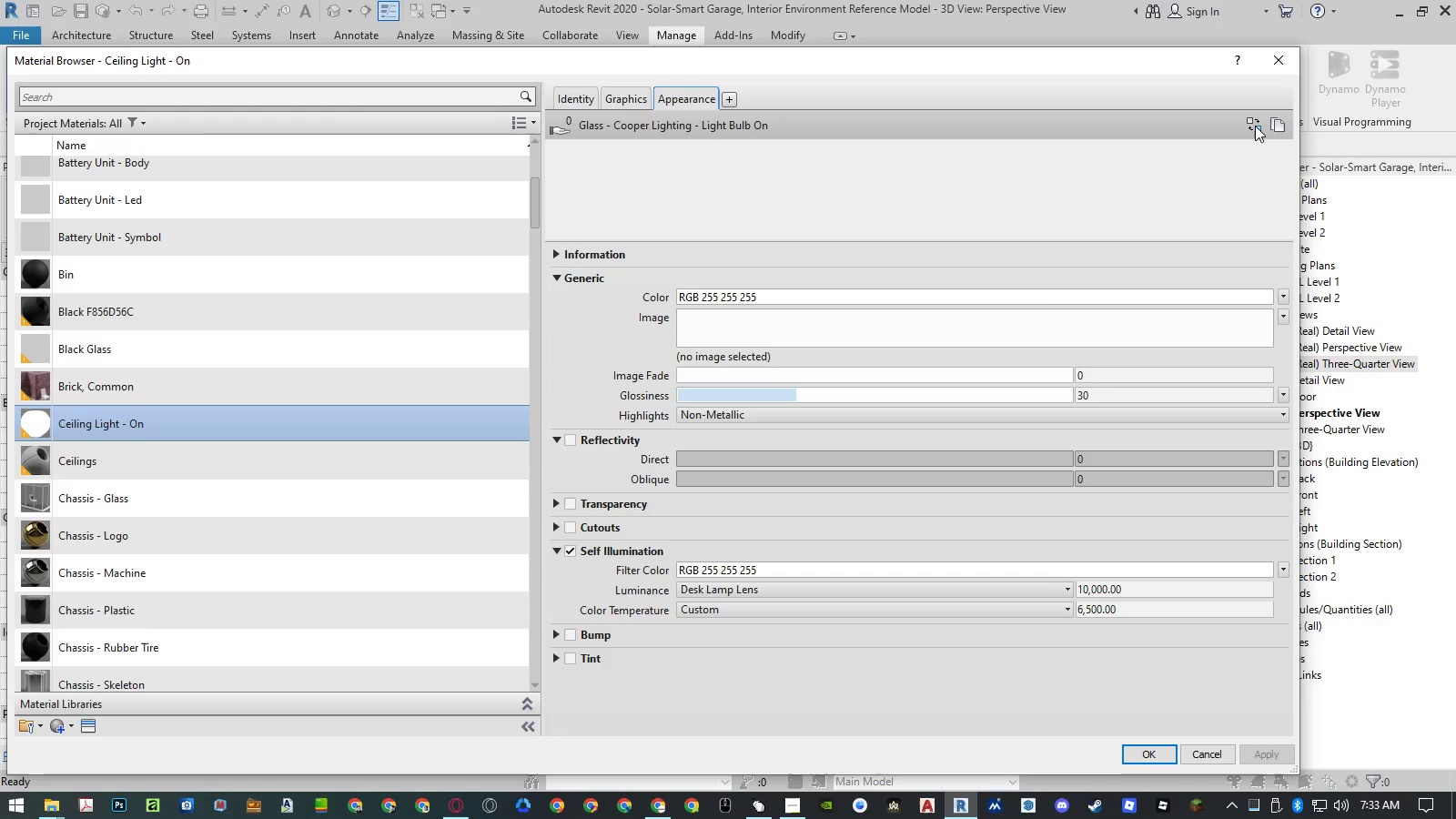 
wait(11.02)
 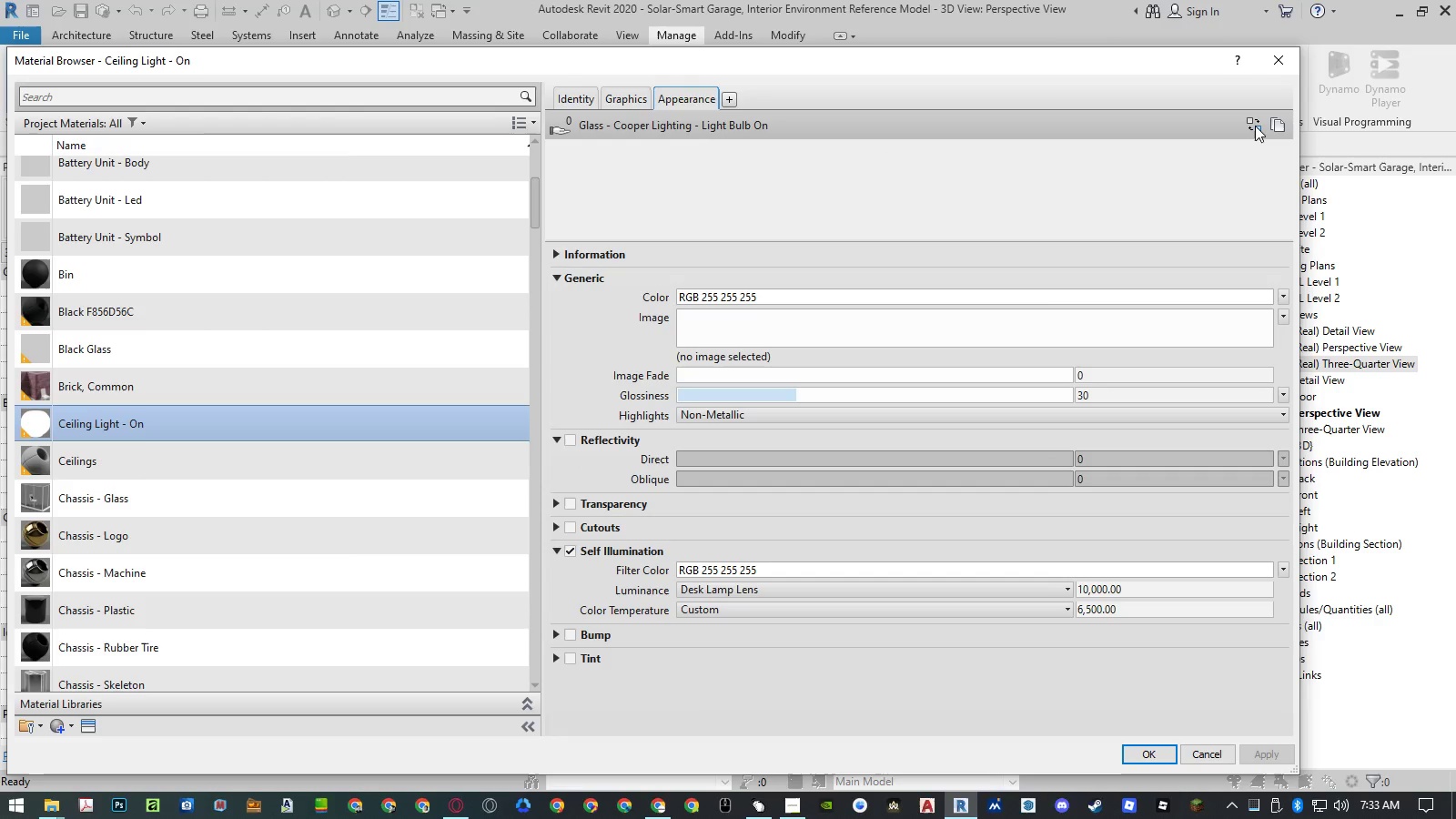 
left_click([1251, 126])
 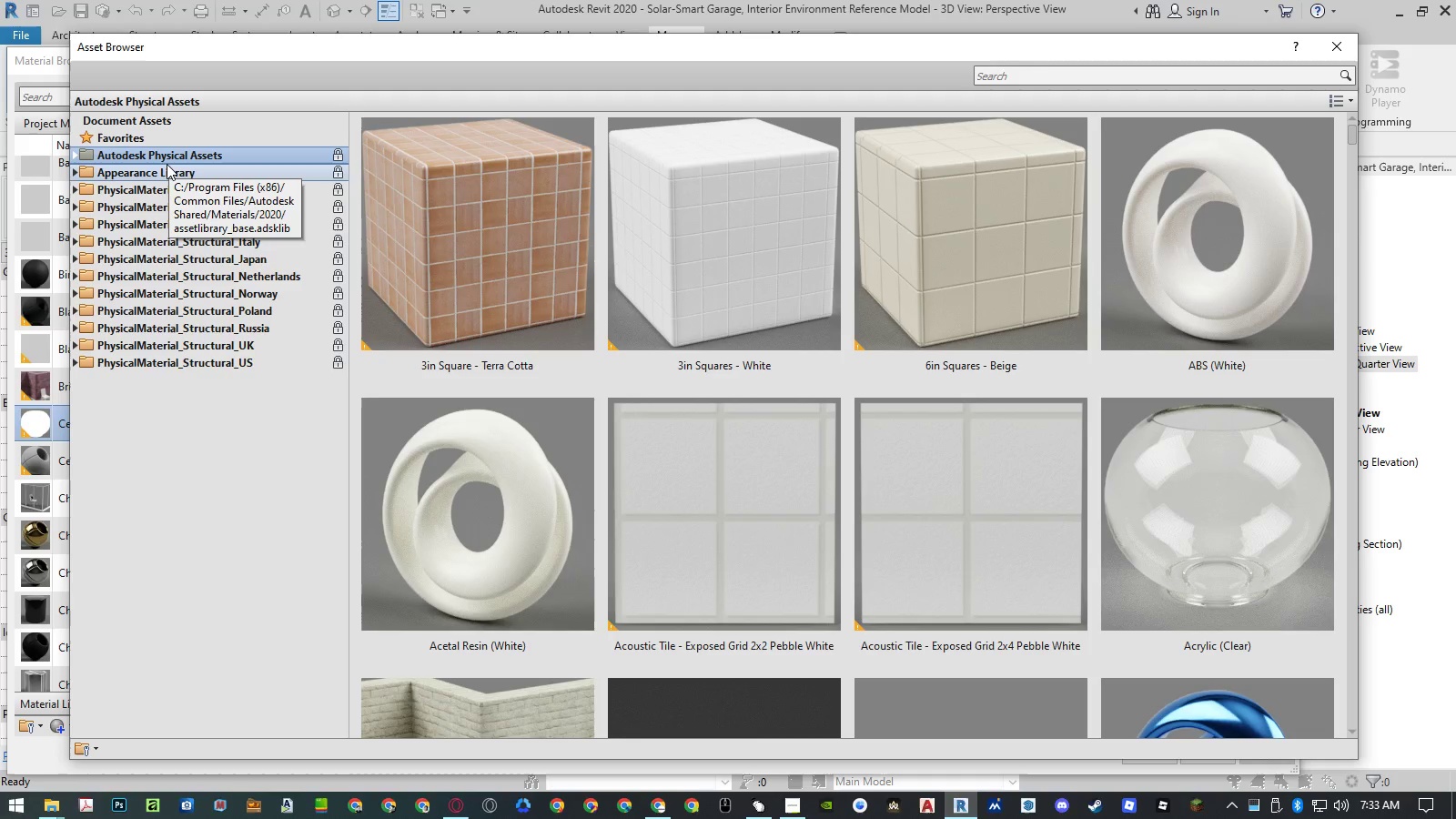 
double_click([167, 169])
 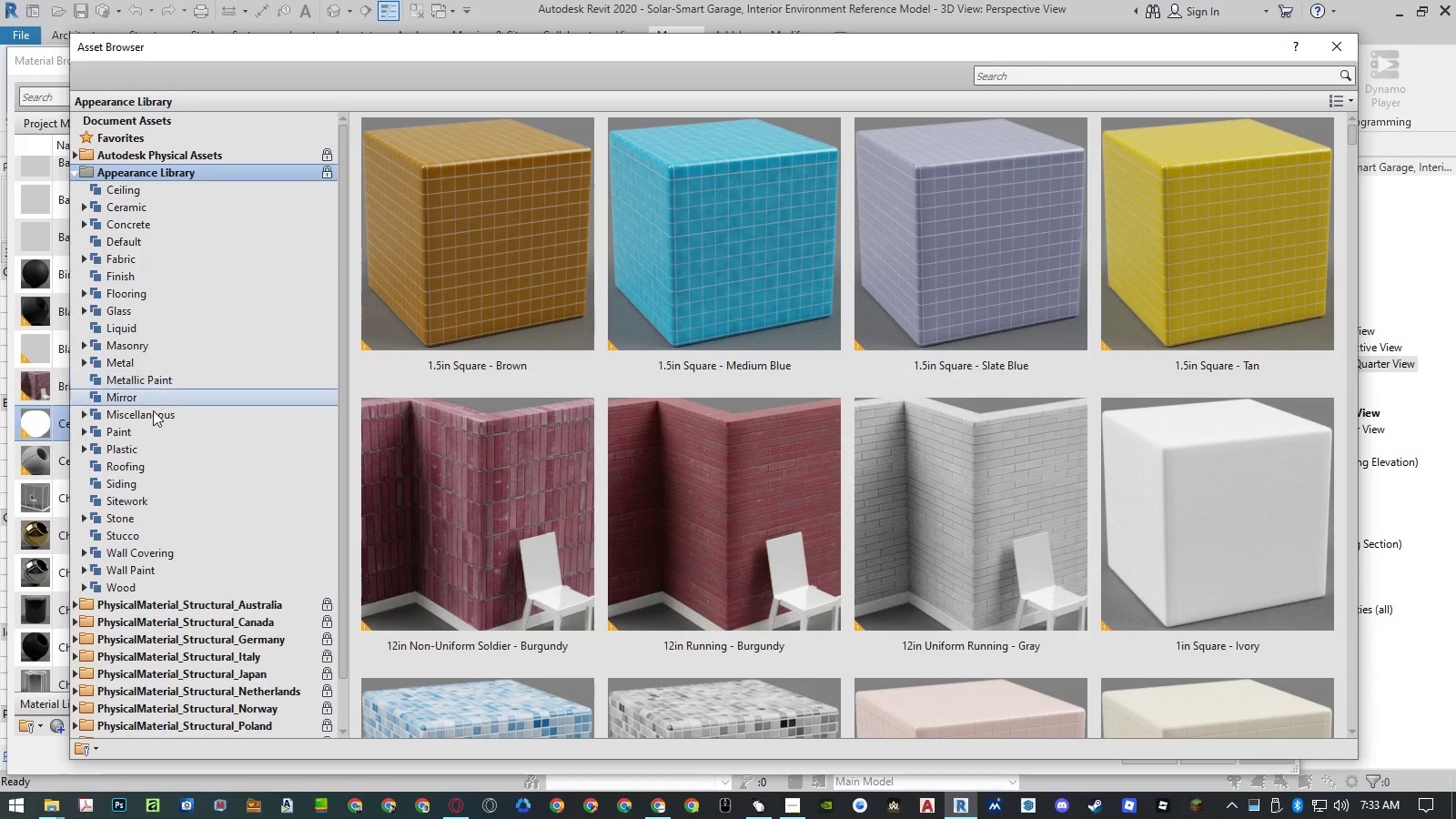 
double_click([153, 413])
 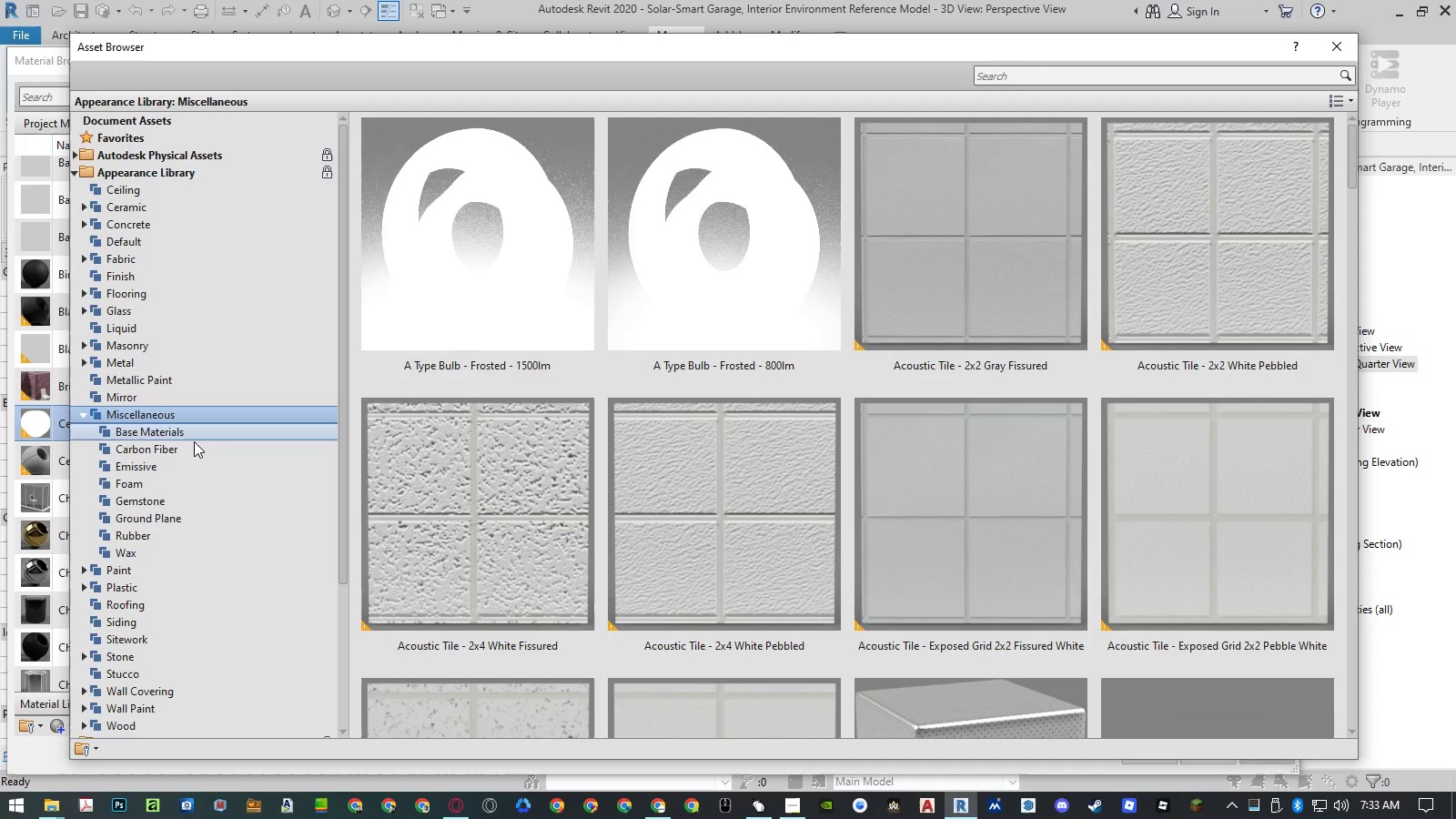 
left_click([179, 467])
 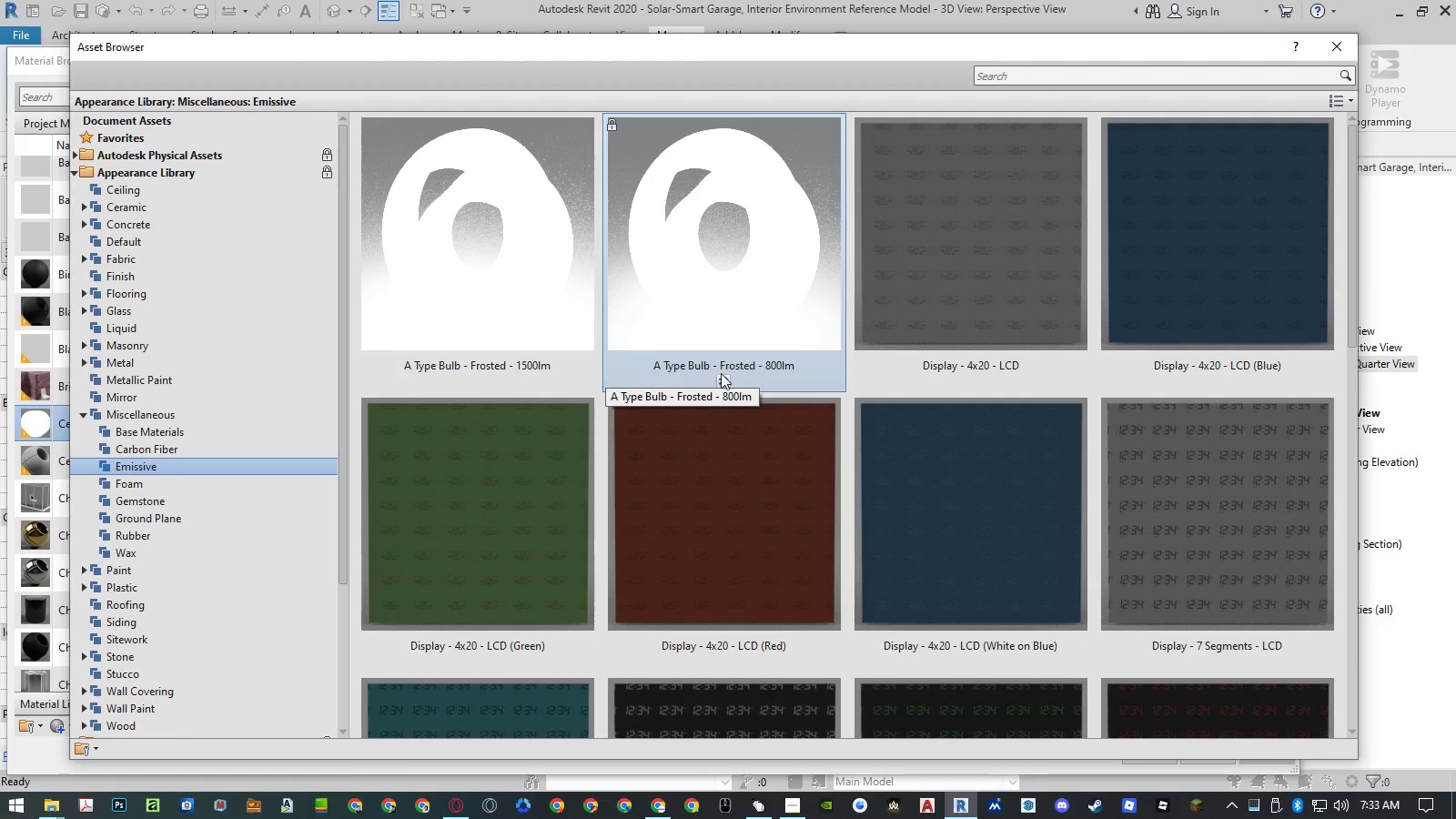 
left_click([720, 381])
 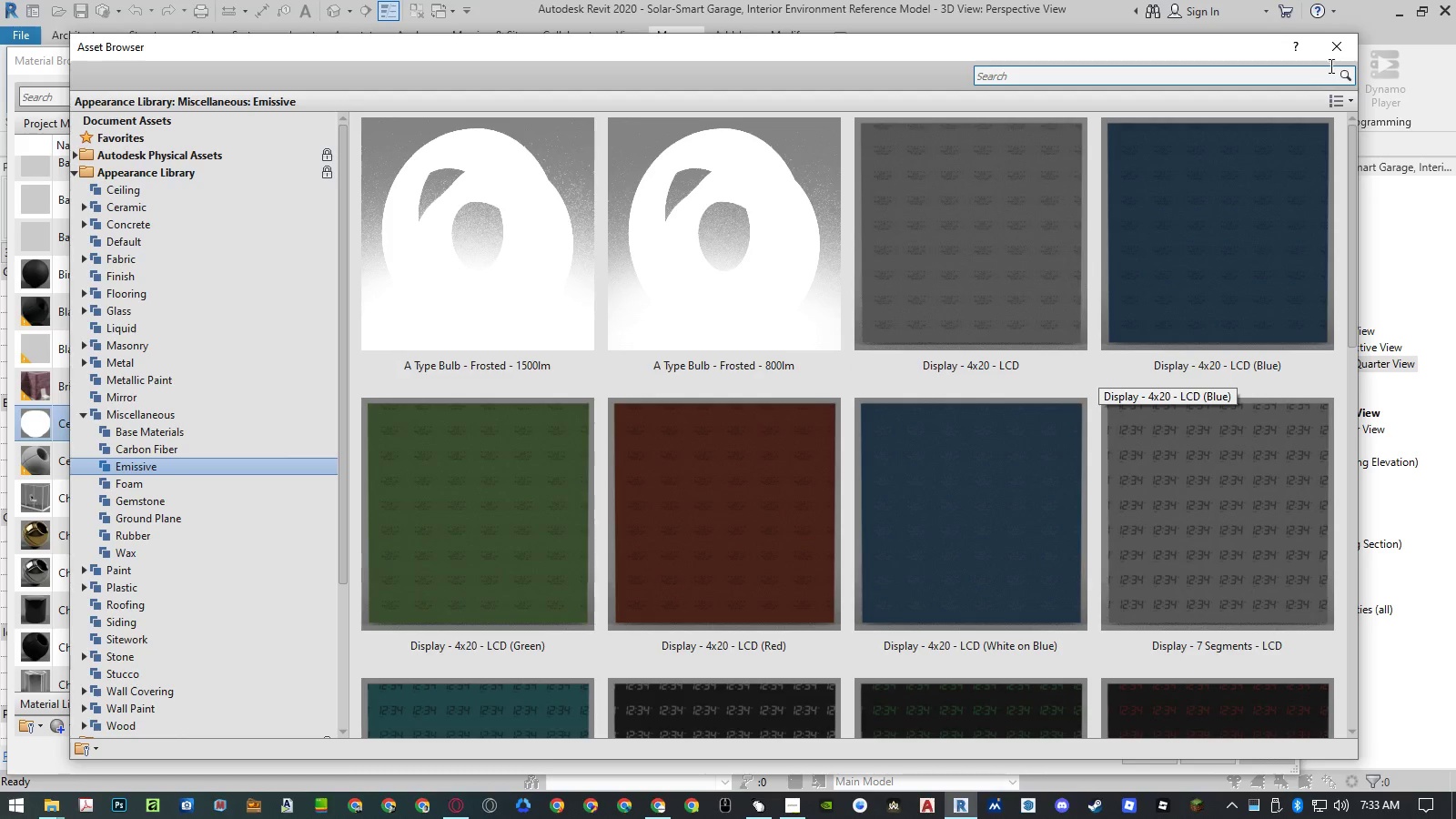 
left_click([1334, 52])
 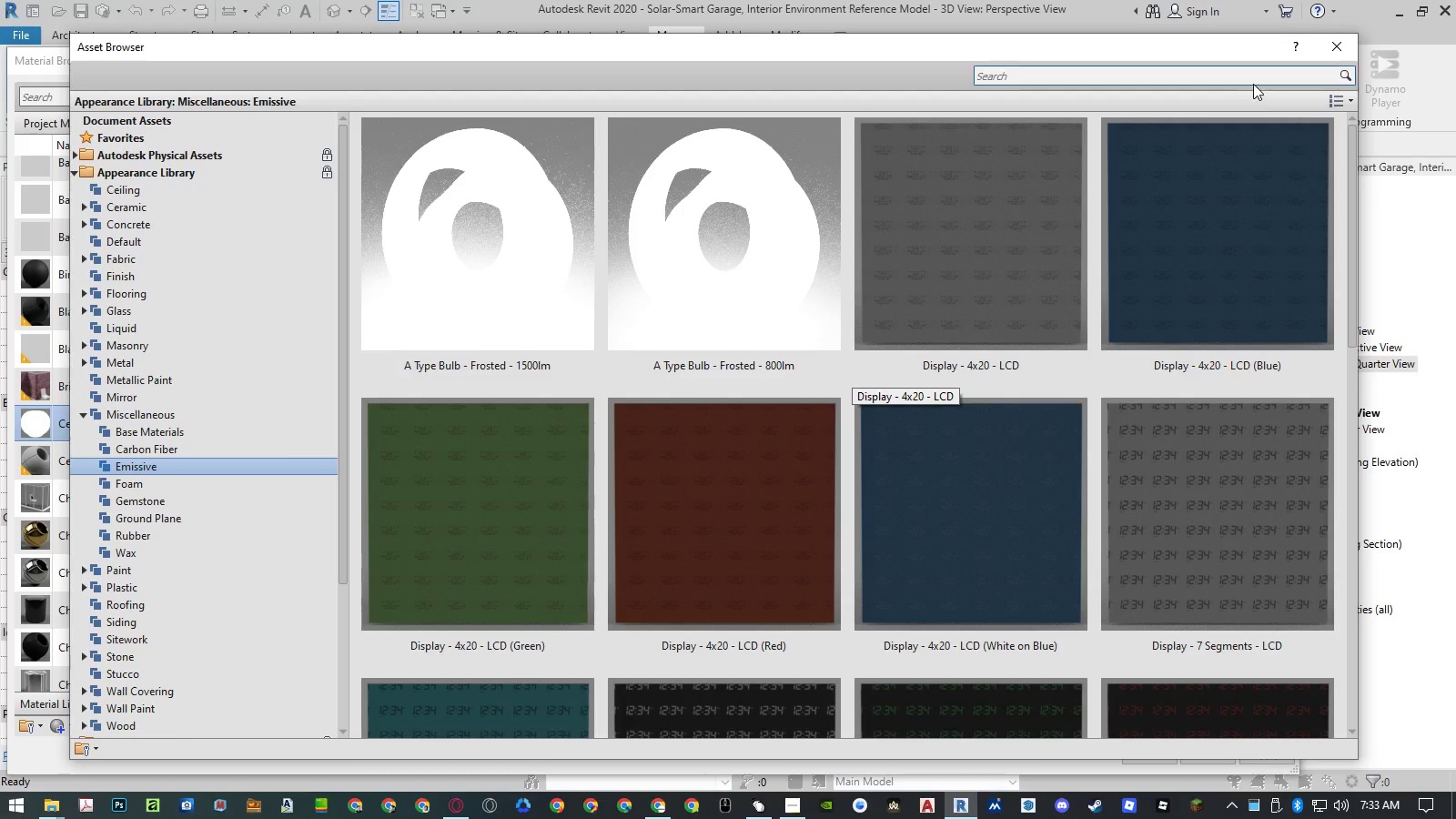 
left_click([1327, 42])
 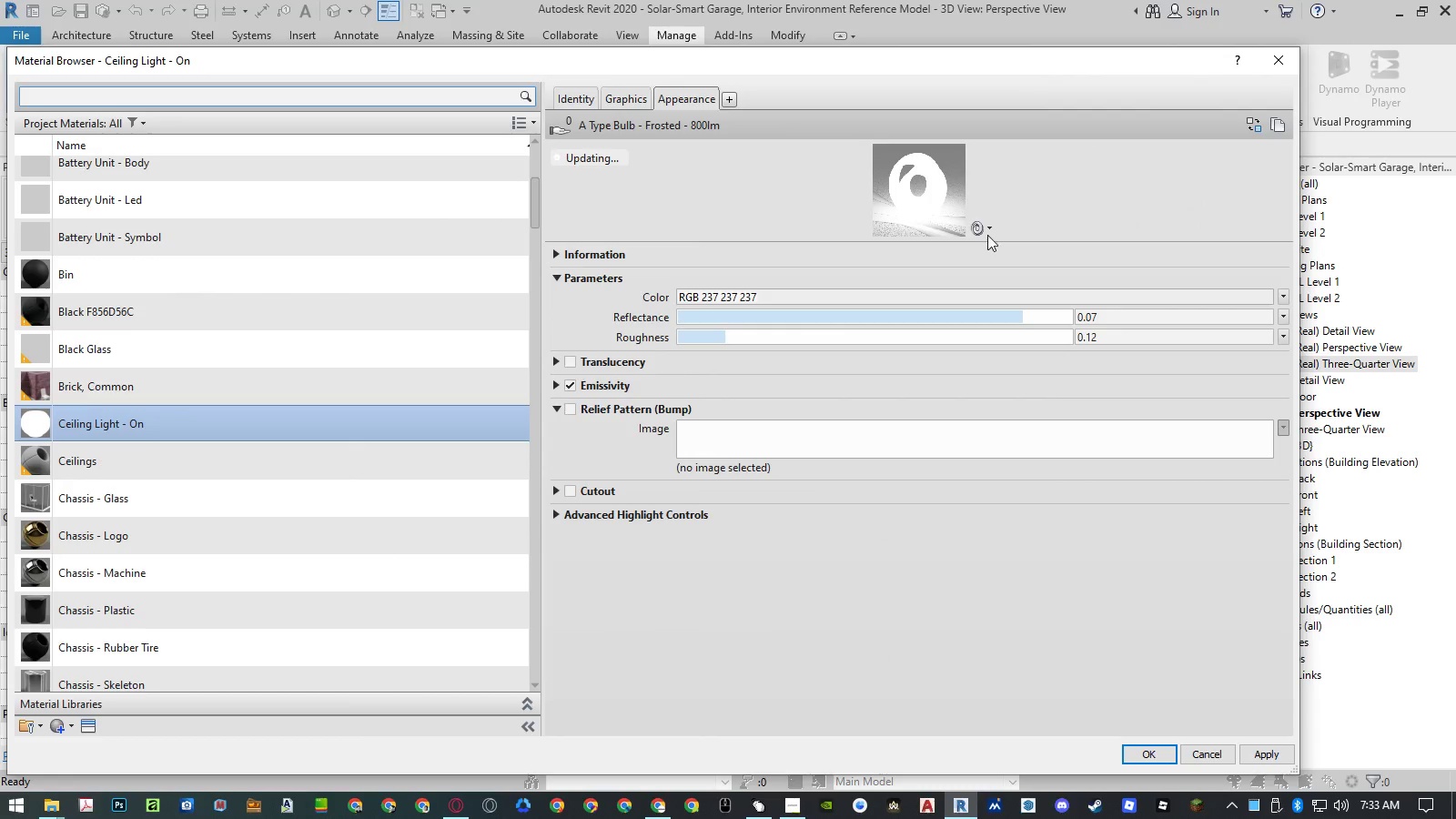 
double_click([977, 244])
 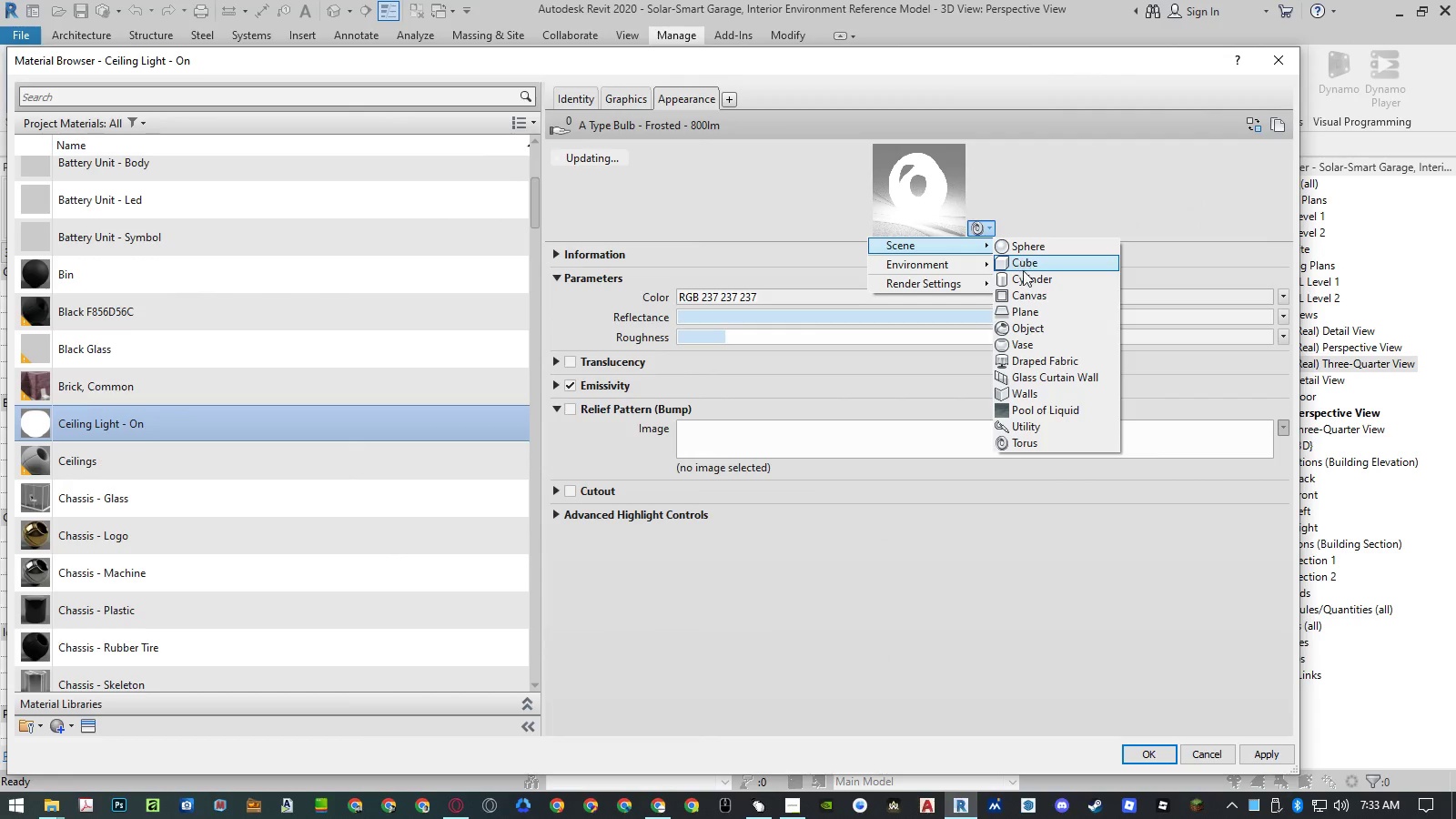 
left_click([1023, 274])
 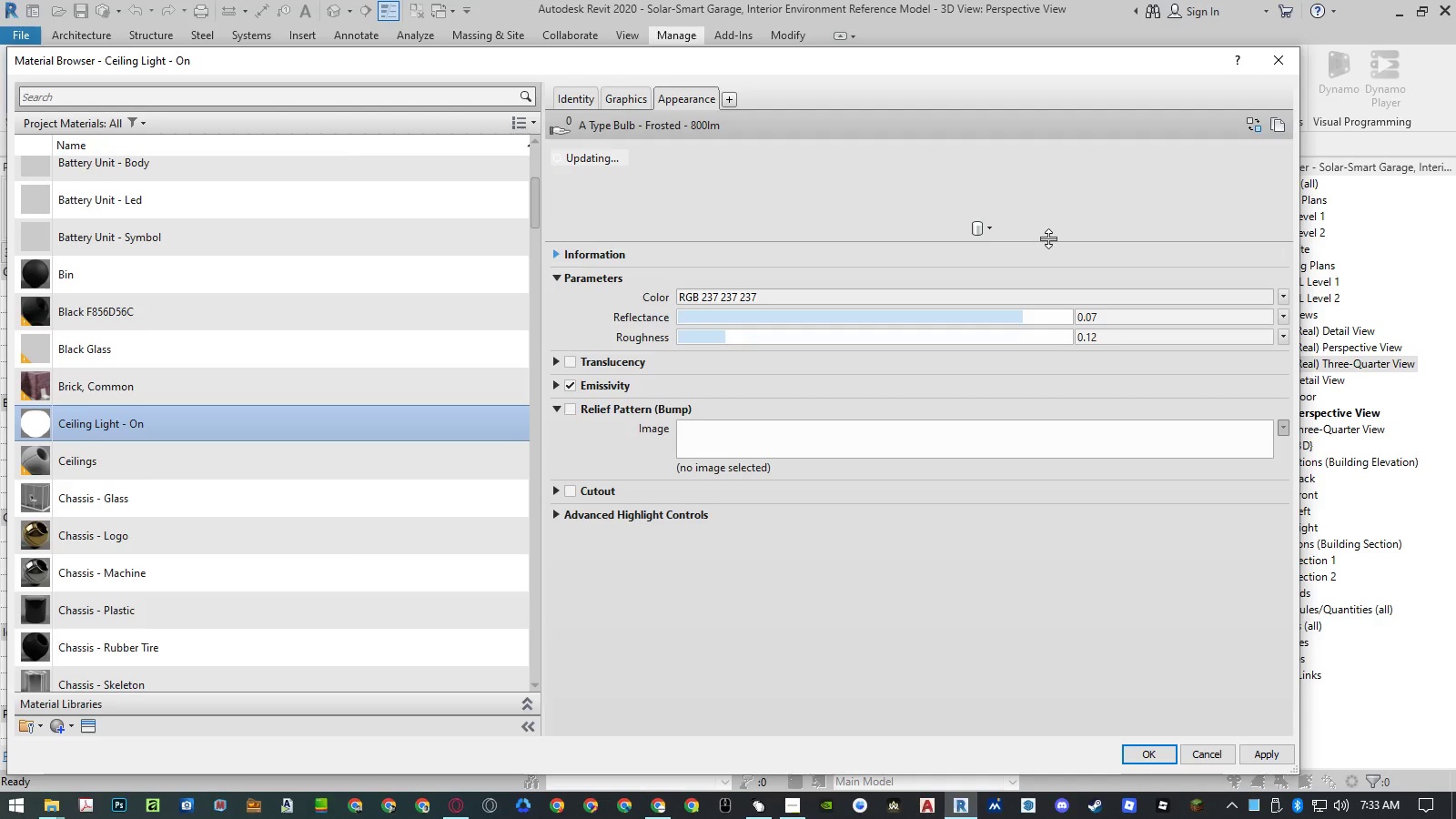 
left_click_drag(start_coordinate=[1048, 238], to_coordinate=[1046, 305])
 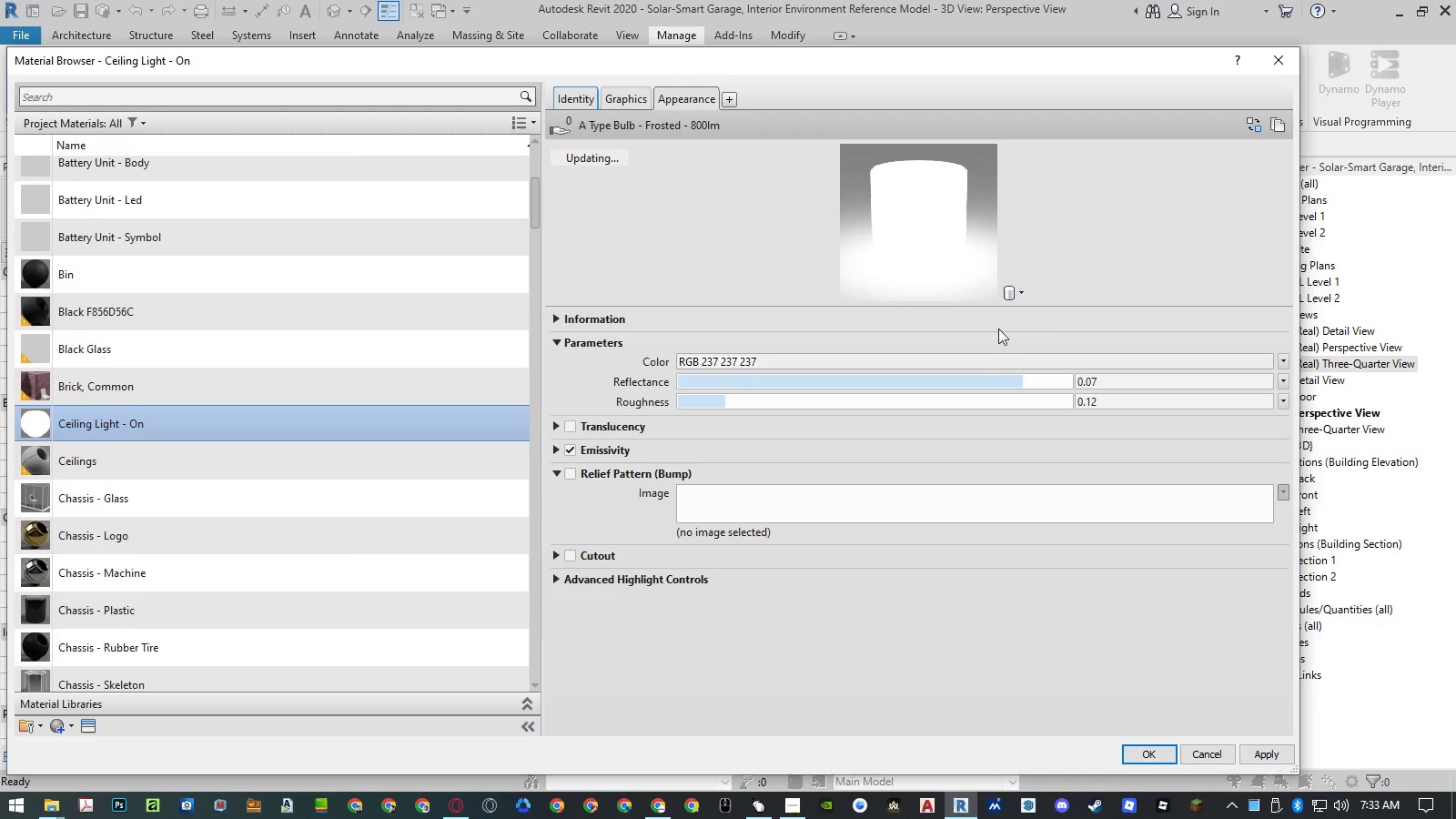 
double_click([1006, 307])
 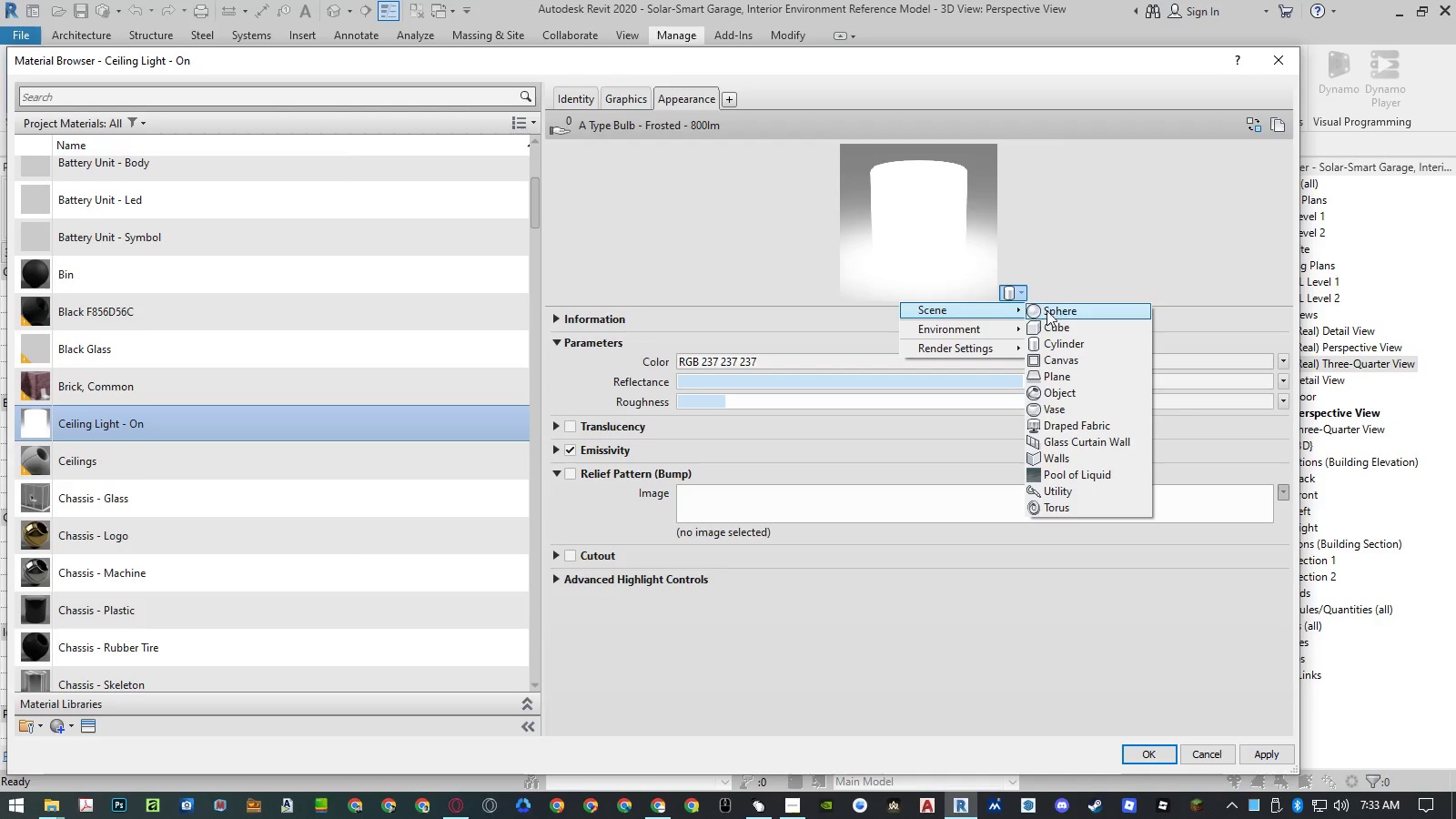 
triple_click([1053, 310])
 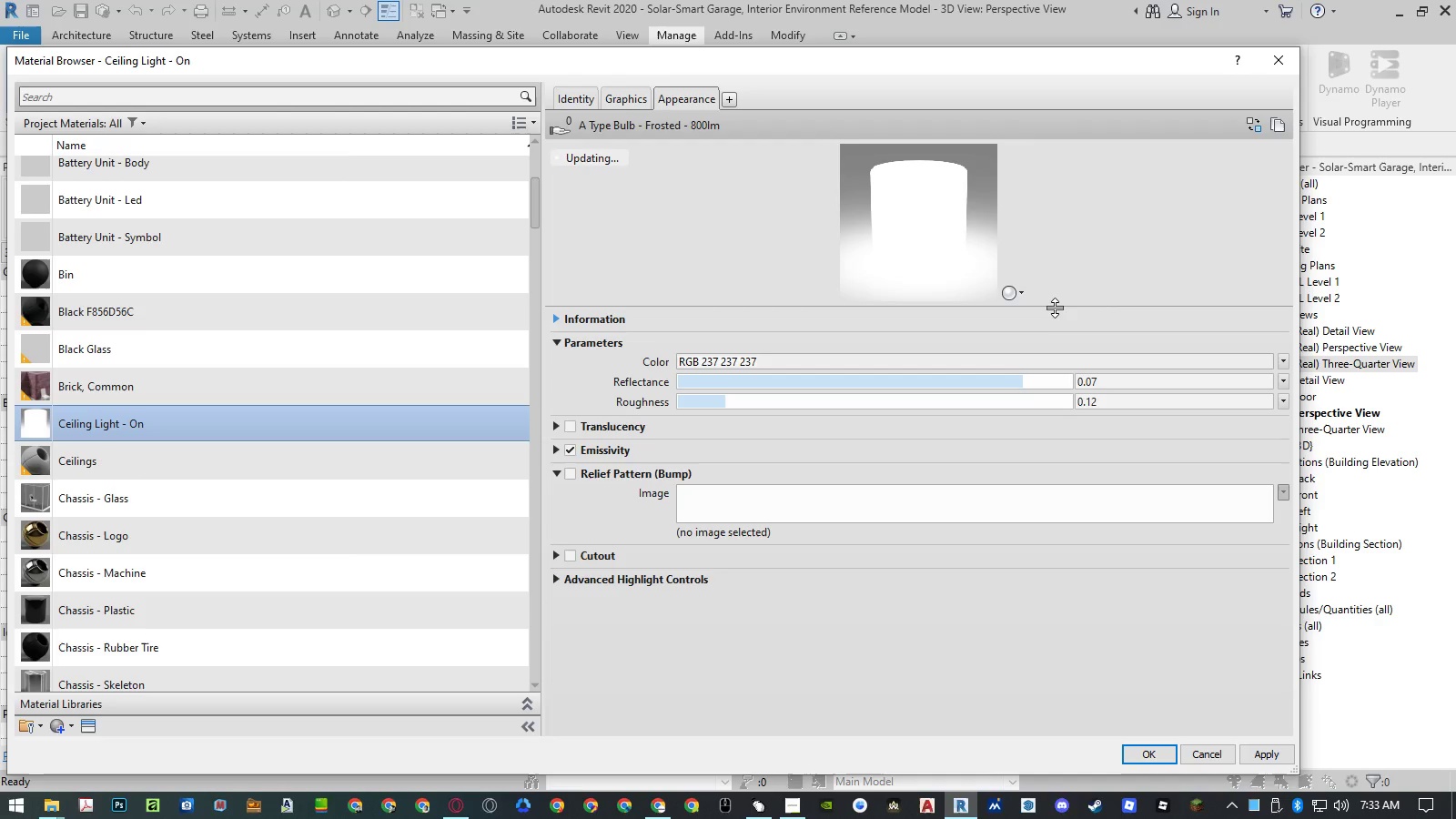 
mouse_move([1069, 278])
 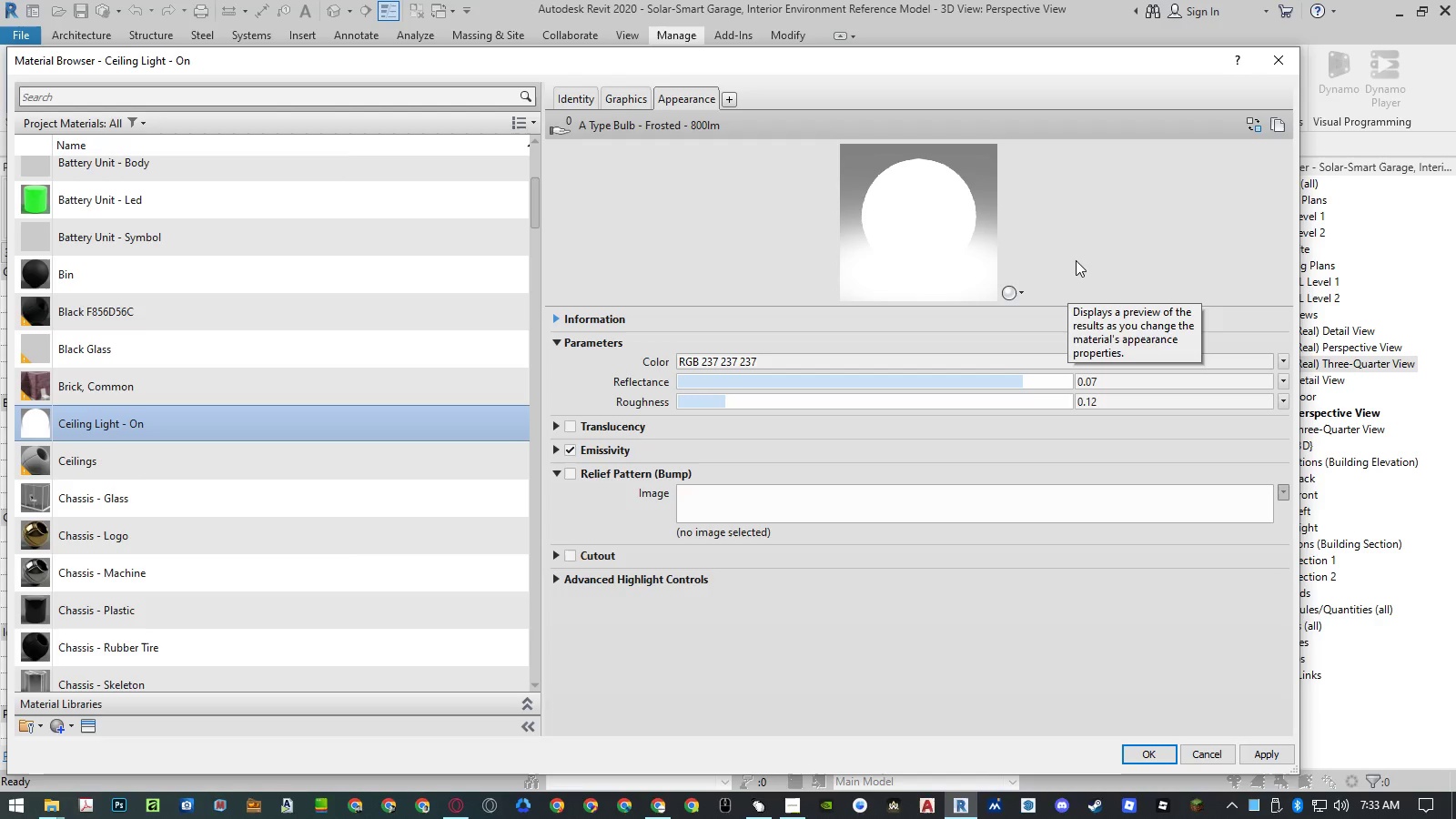 
wait(8.2)
 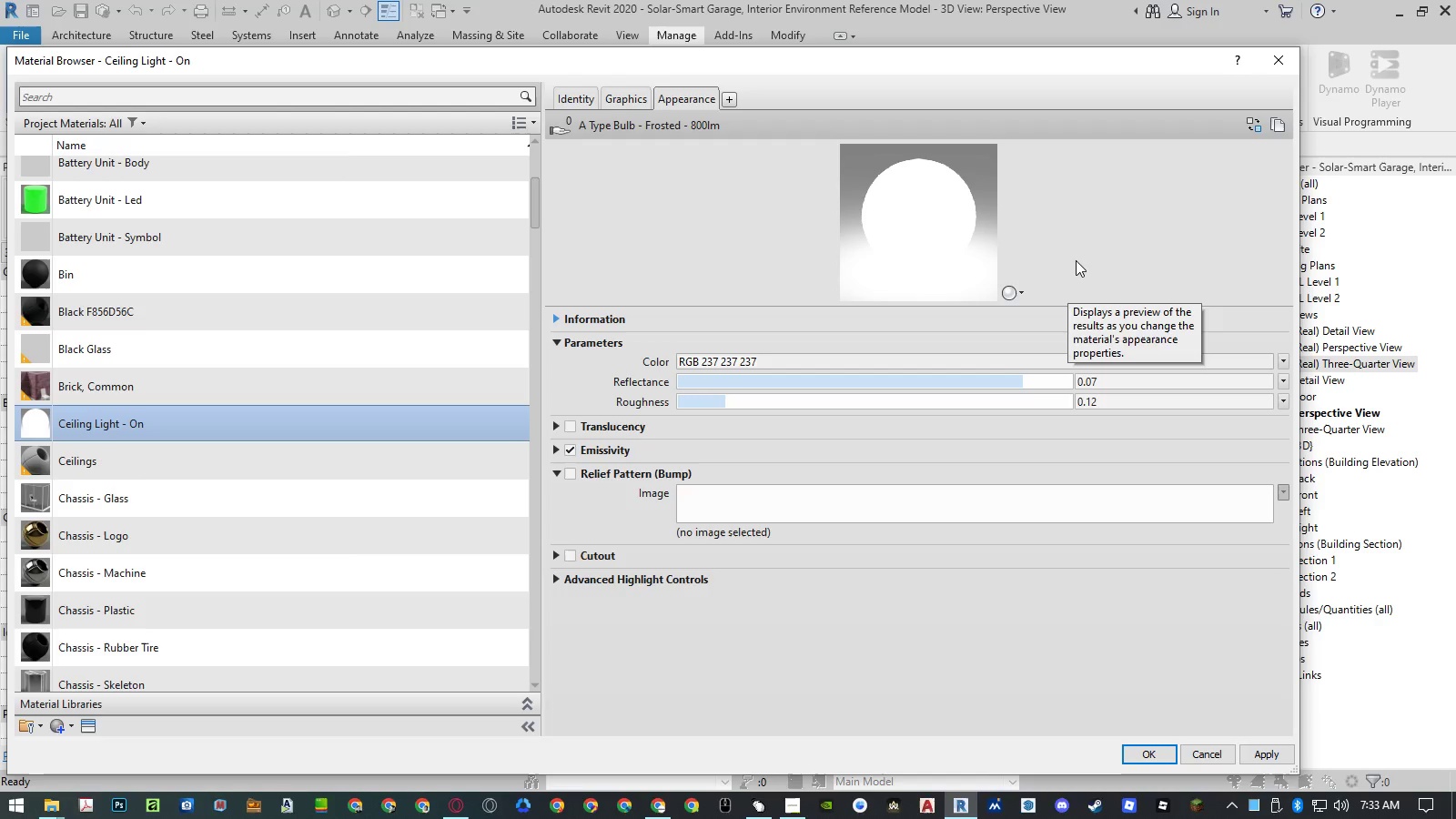 
double_click([556, 451])
 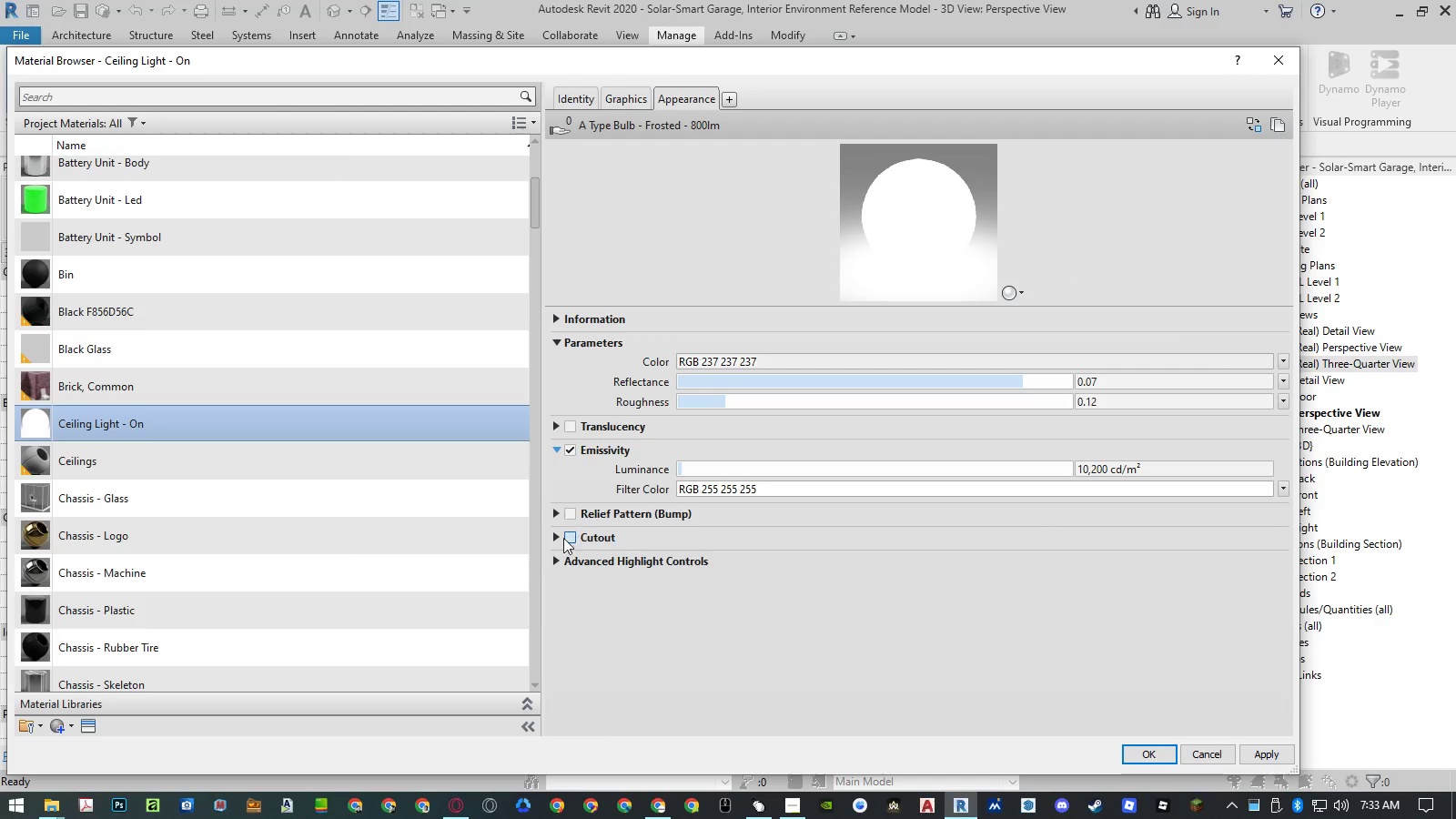 
left_click([558, 513])
 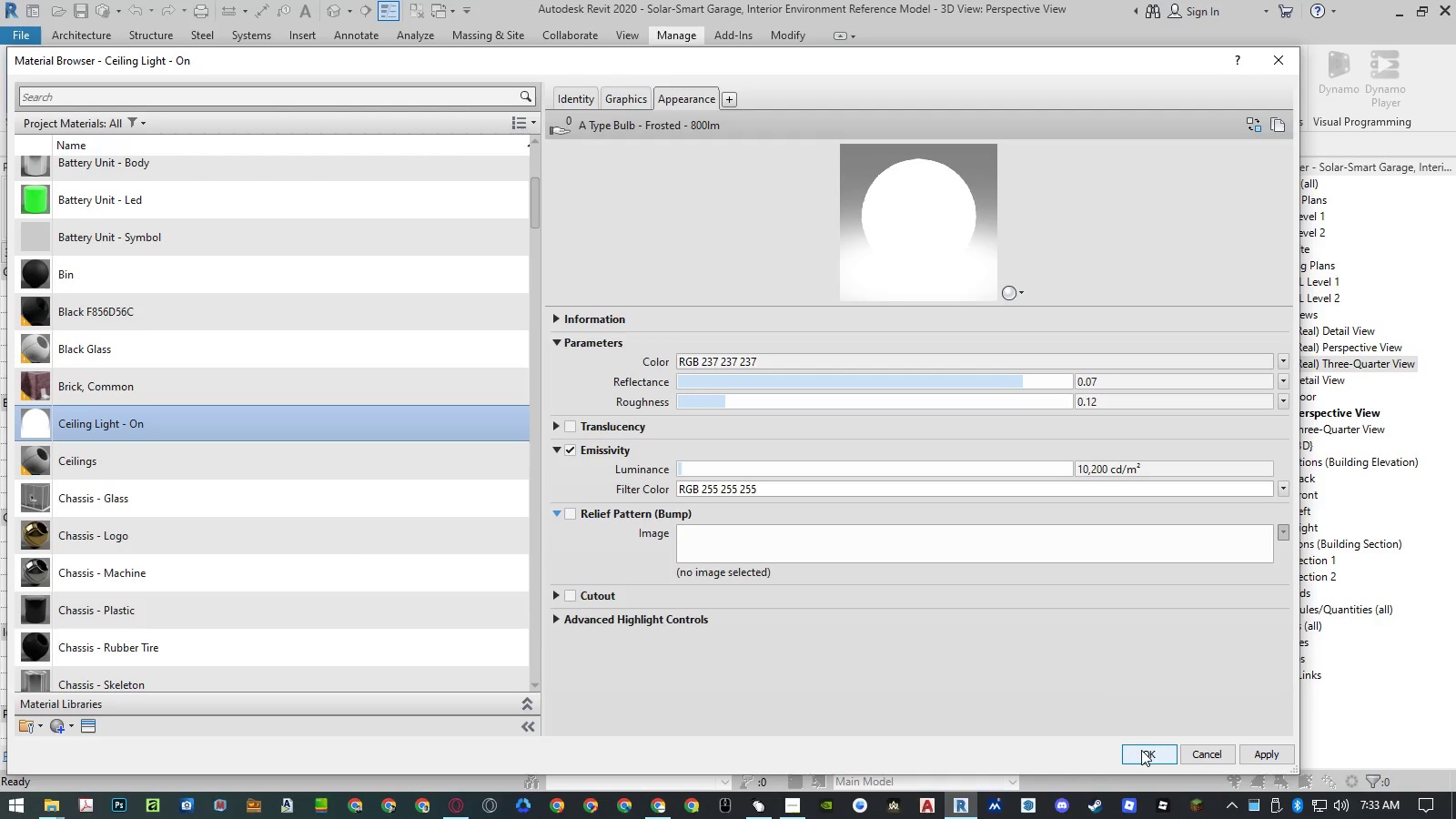 
left_click([1141, 750])
 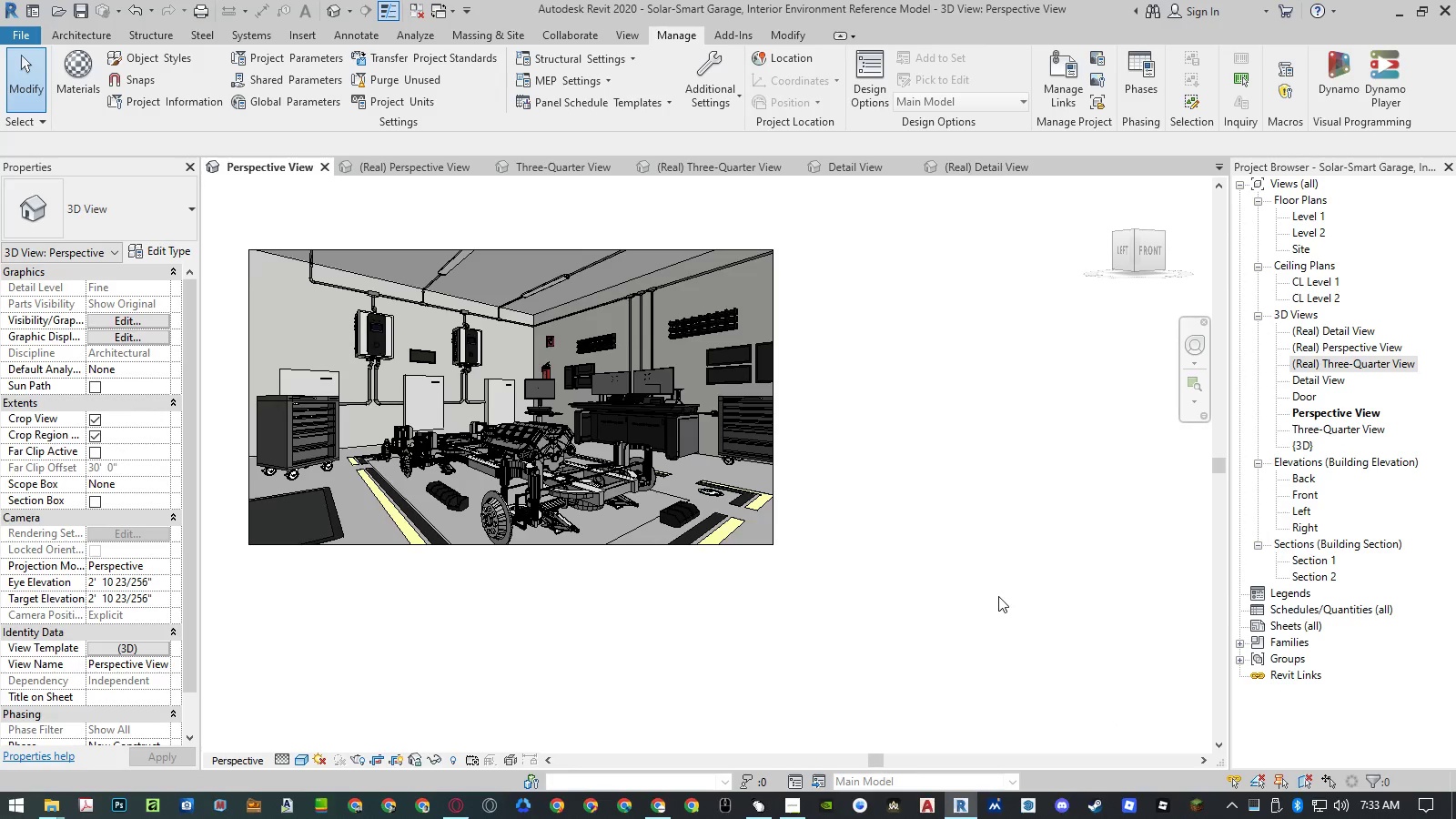 
double_click([998, 591])
 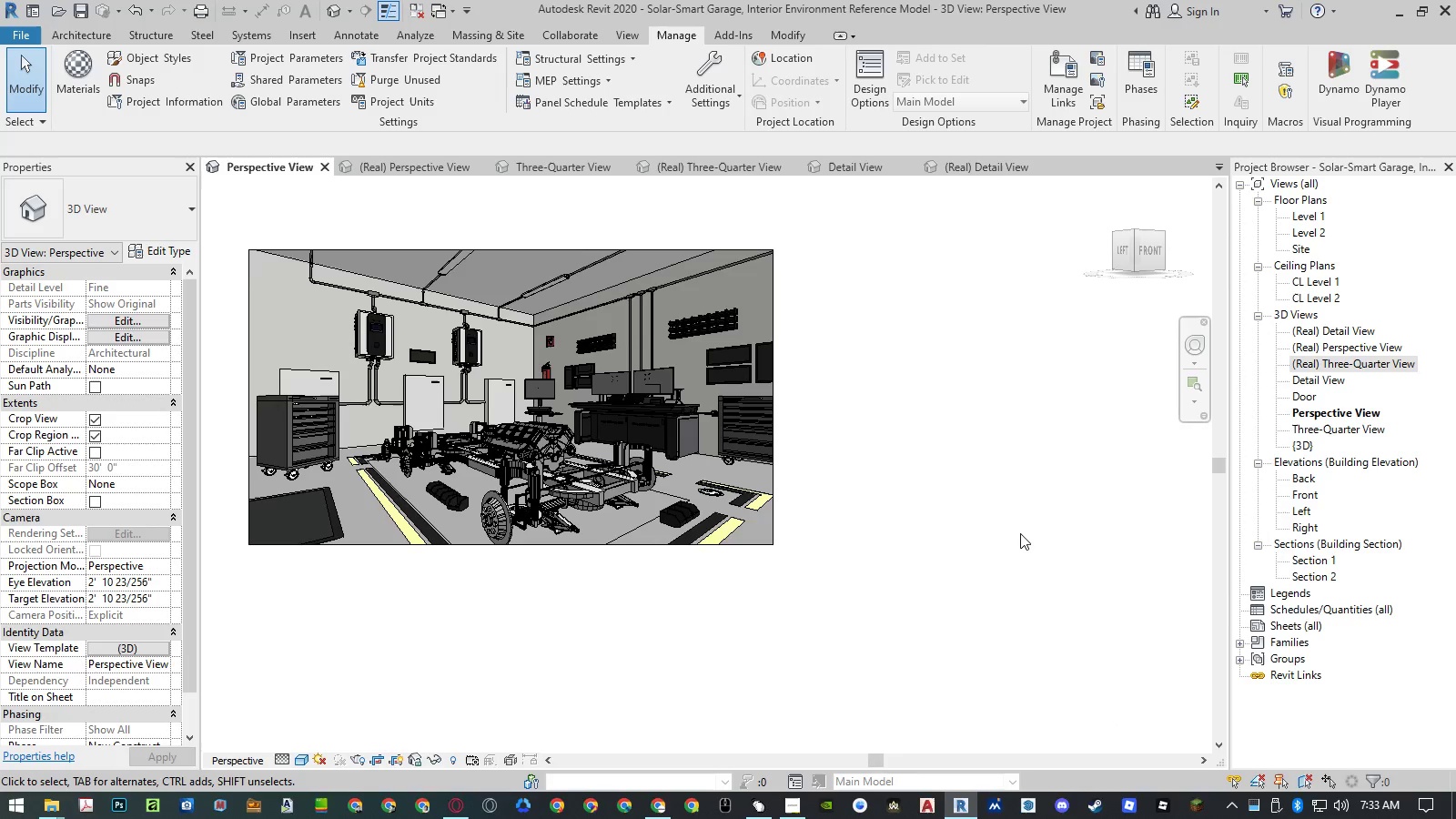 
left_click([1022, 529])
 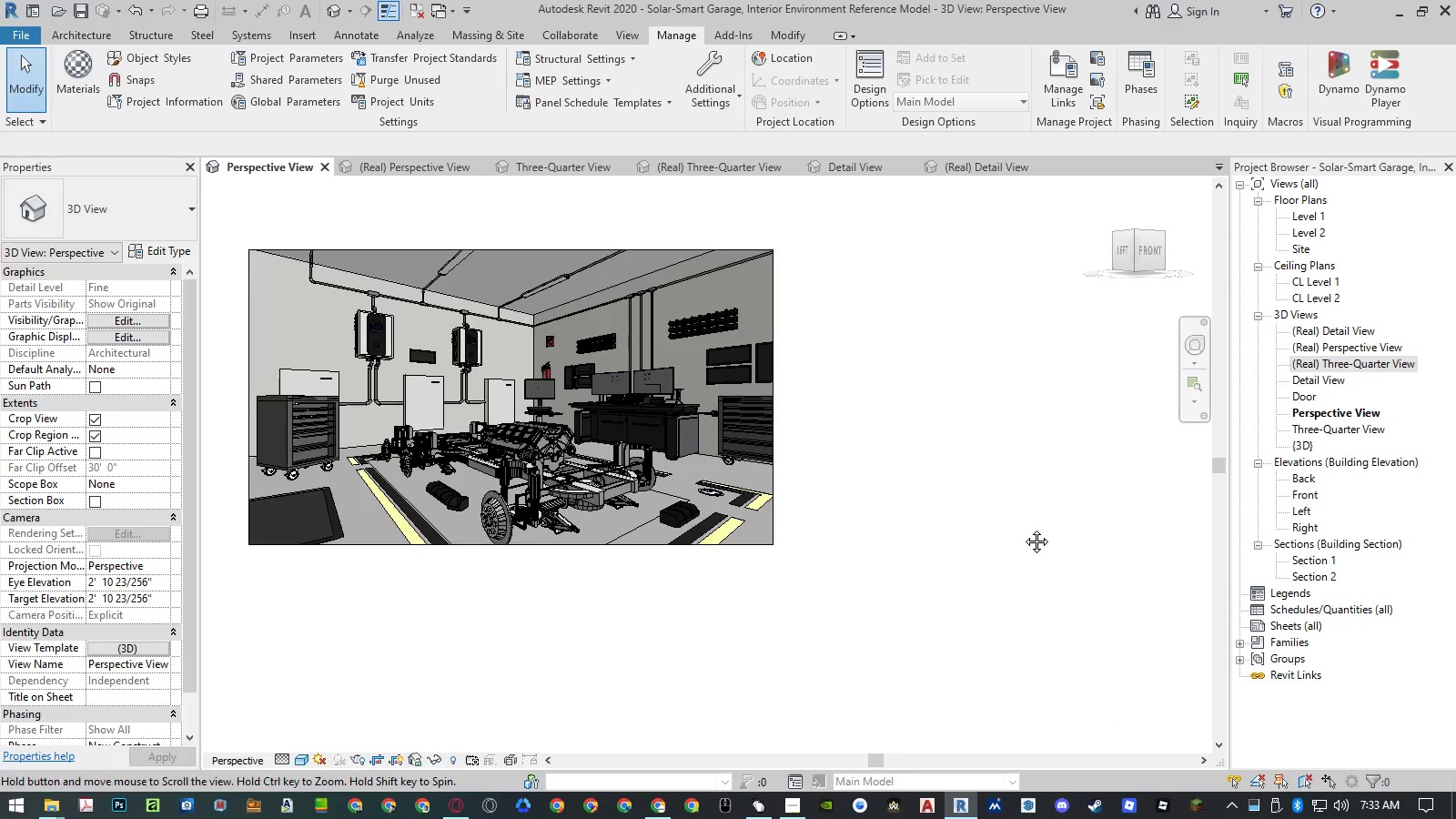 
double_click([1023, 528])
 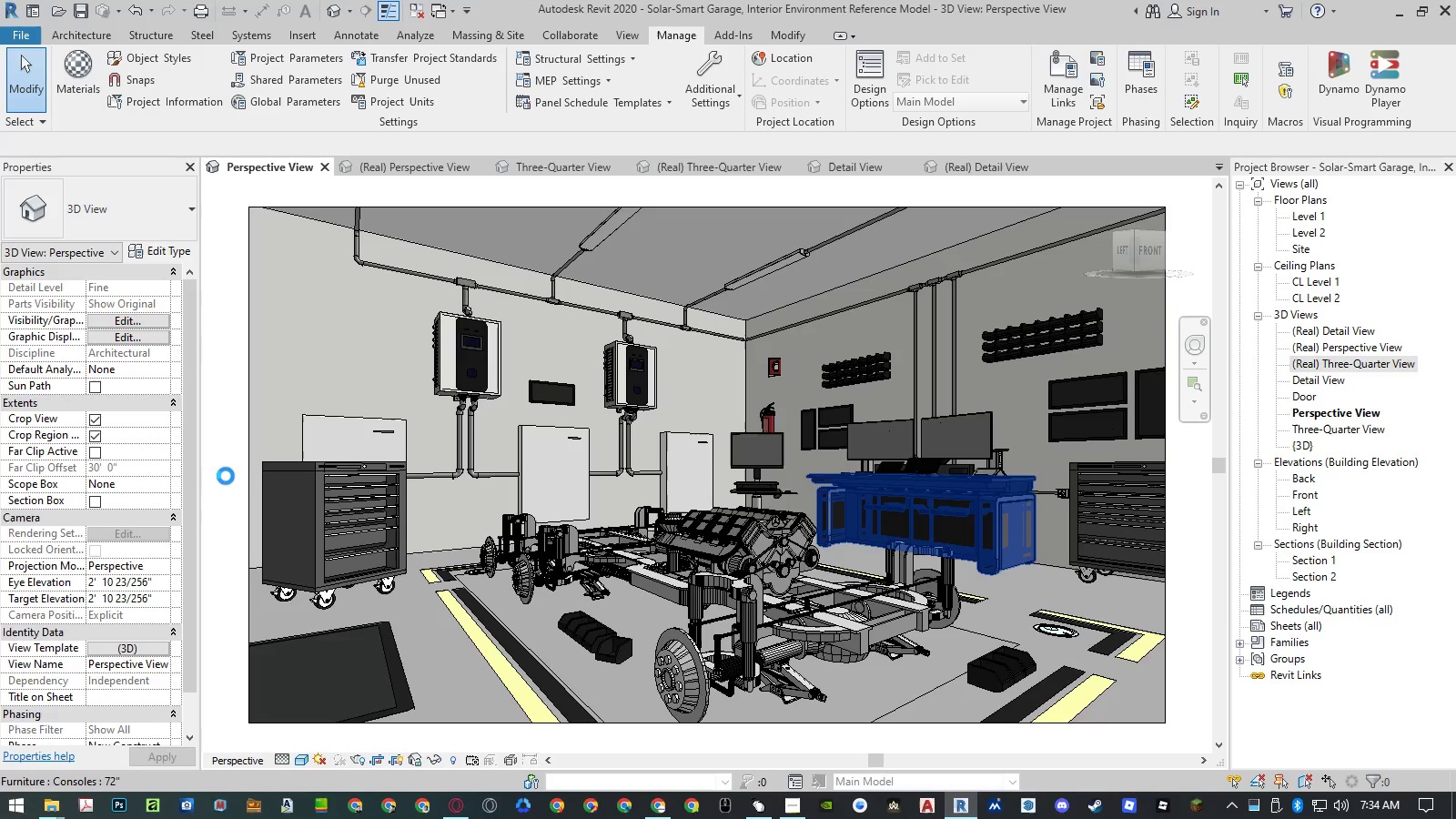 
left_click([226, 476])
 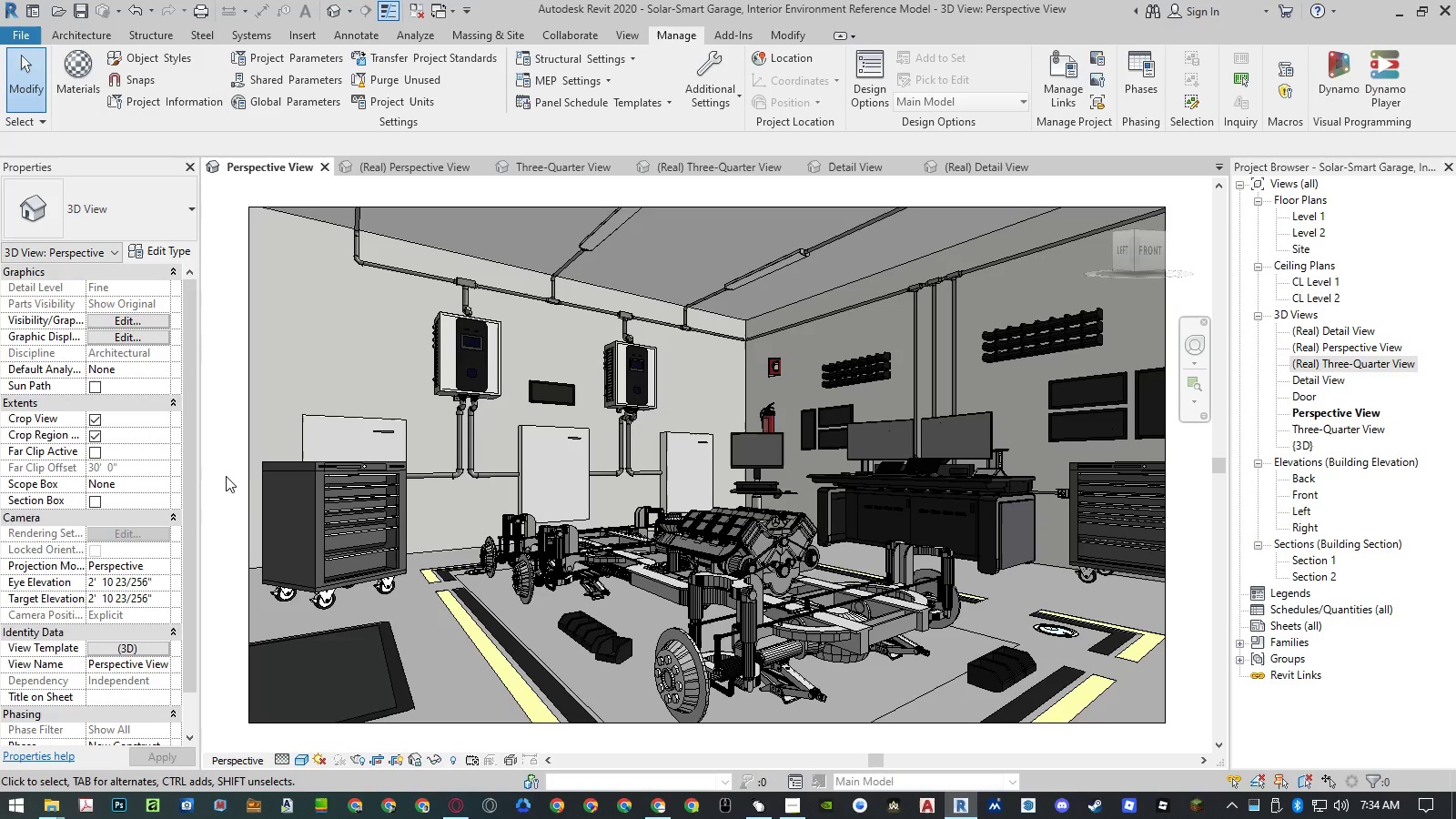 
hold_key(key=ControlLeft, duration=1.38)
 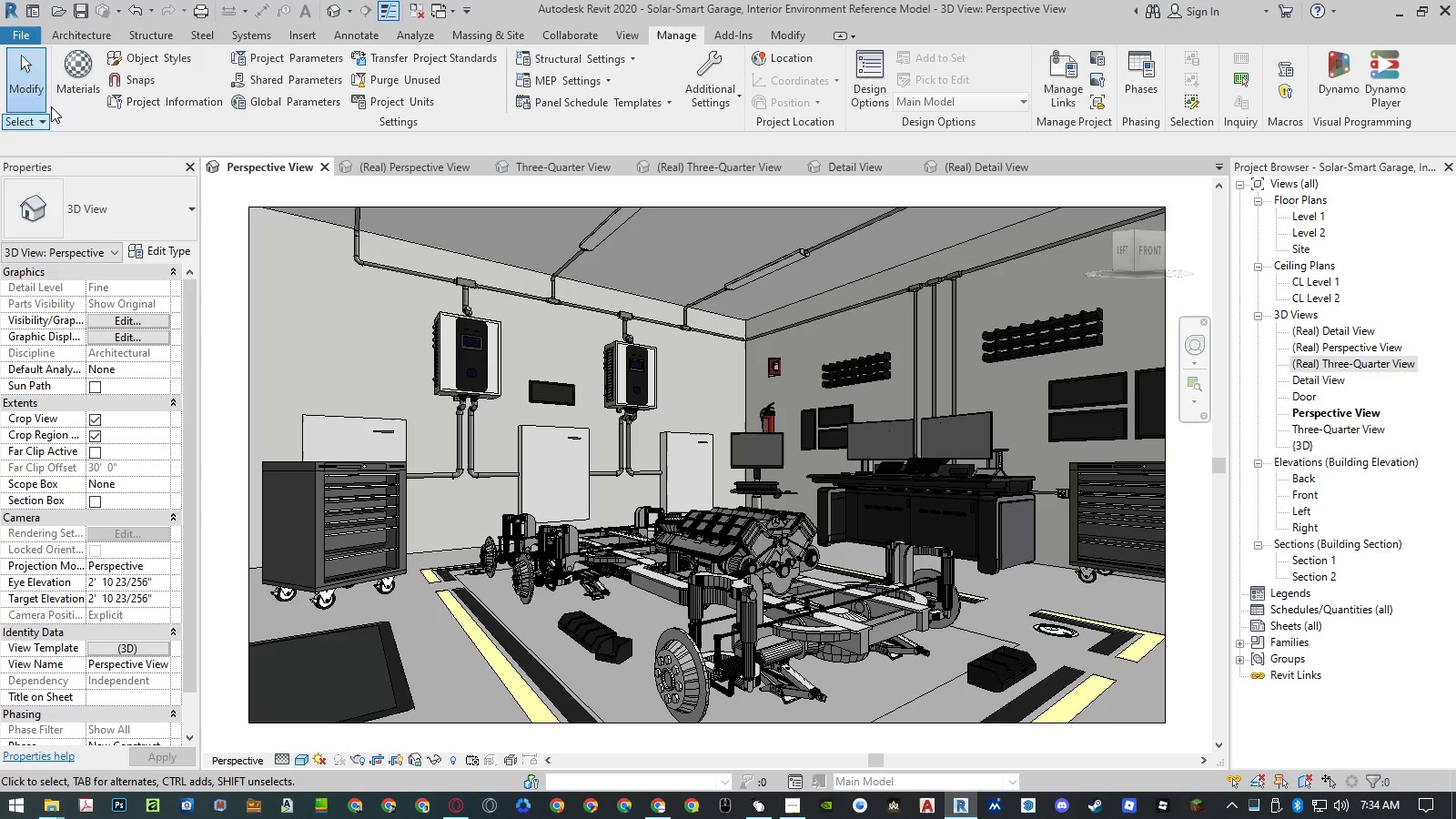 
left_click([74, 89])
 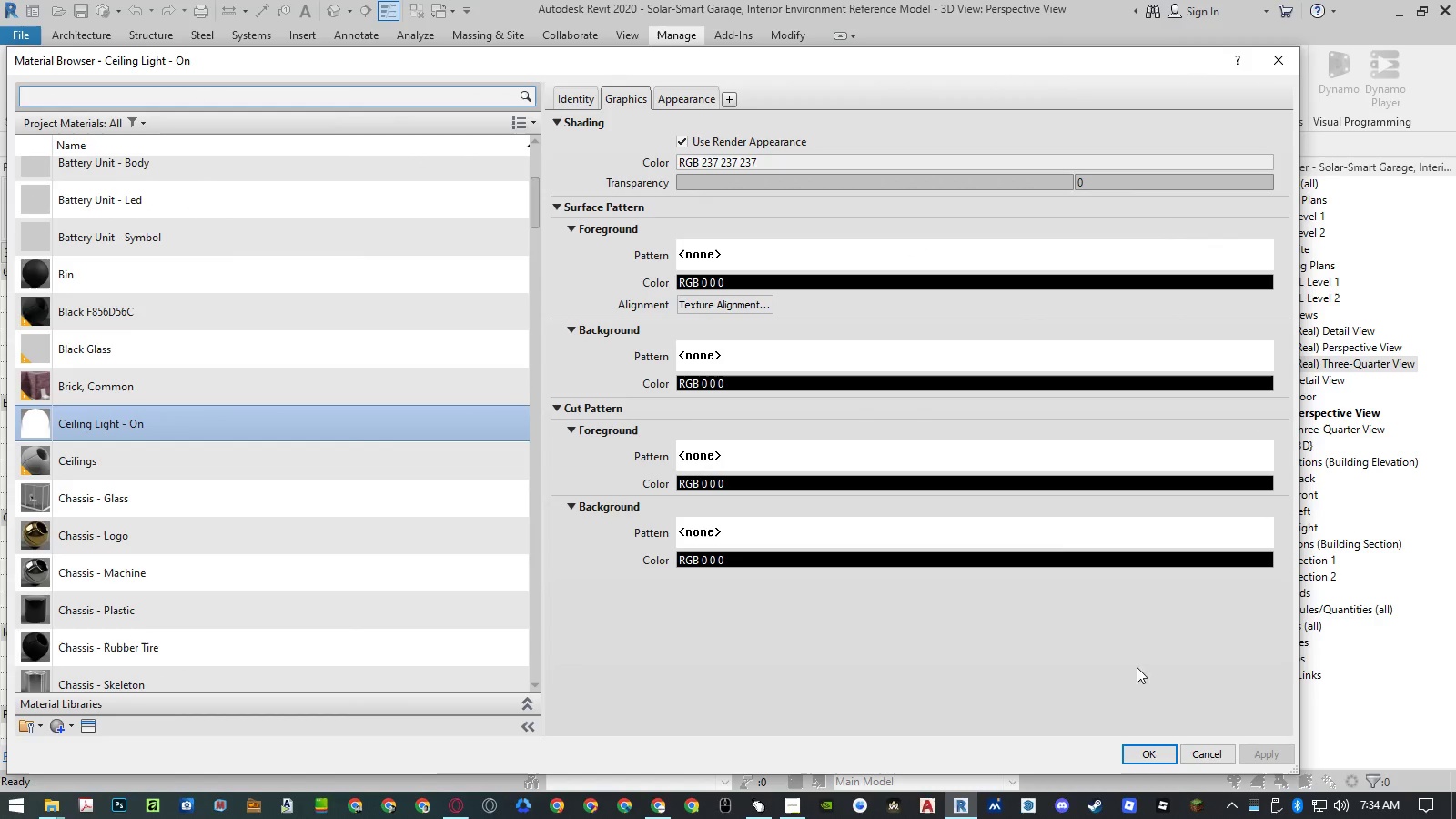 
left_click_drag(start_coordinate=[585, 67], to_coordinate=[617, 85])
 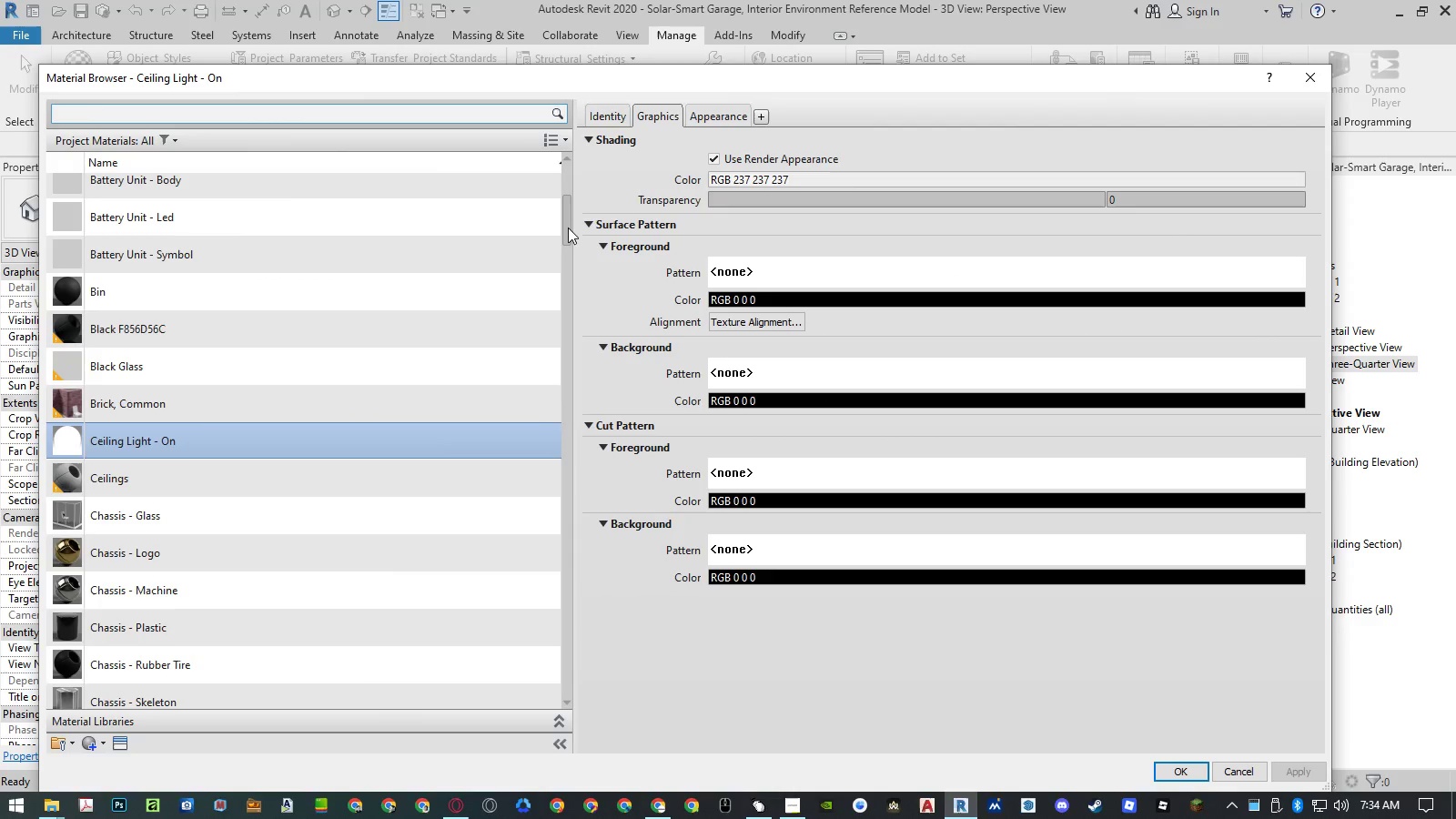 
left_click_drag(start_coordinate=[568, 228], to_coordinate=[564, 165])
 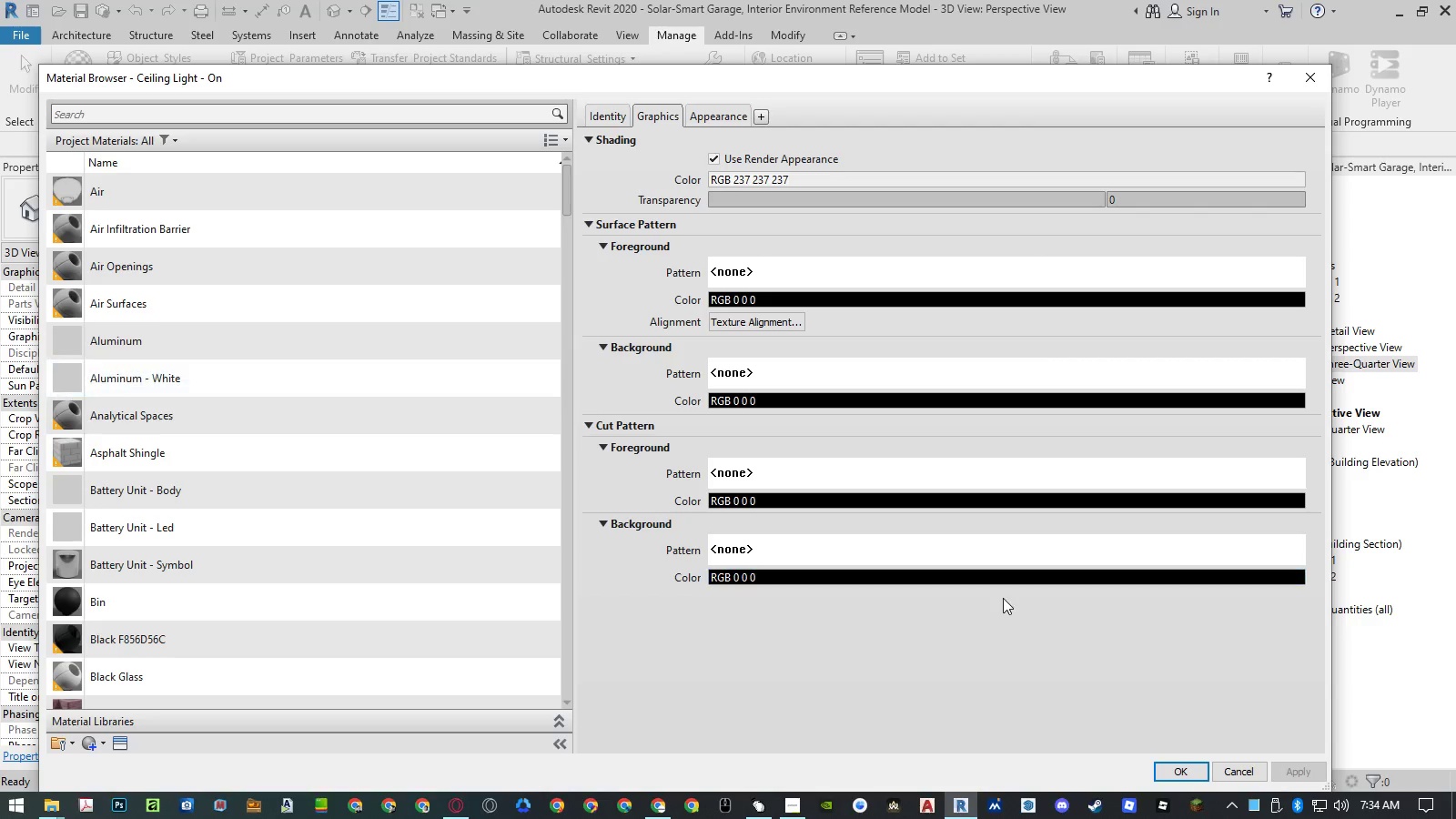 
left_click([446, 380])
 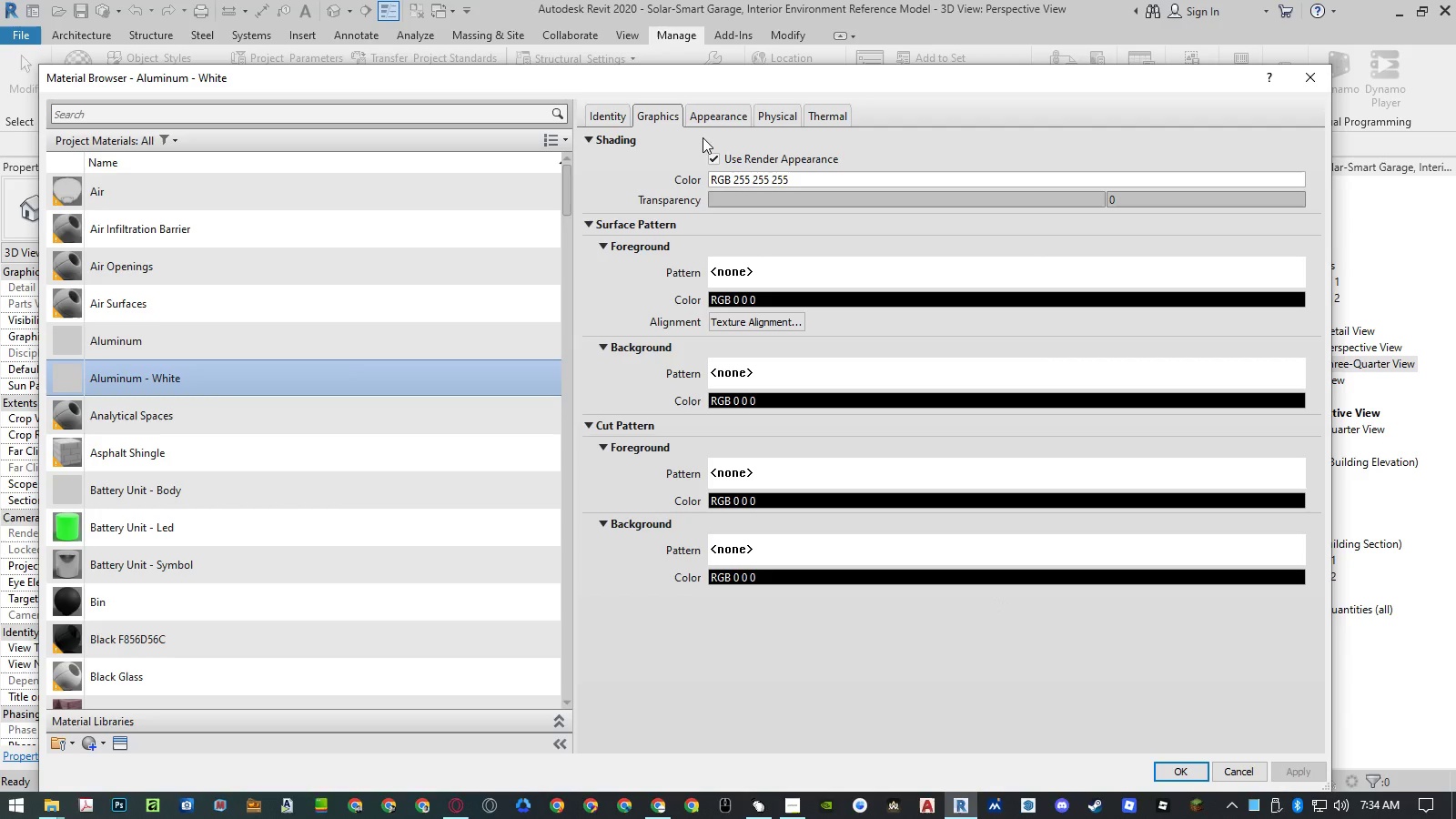 
left_click([719, 117])
 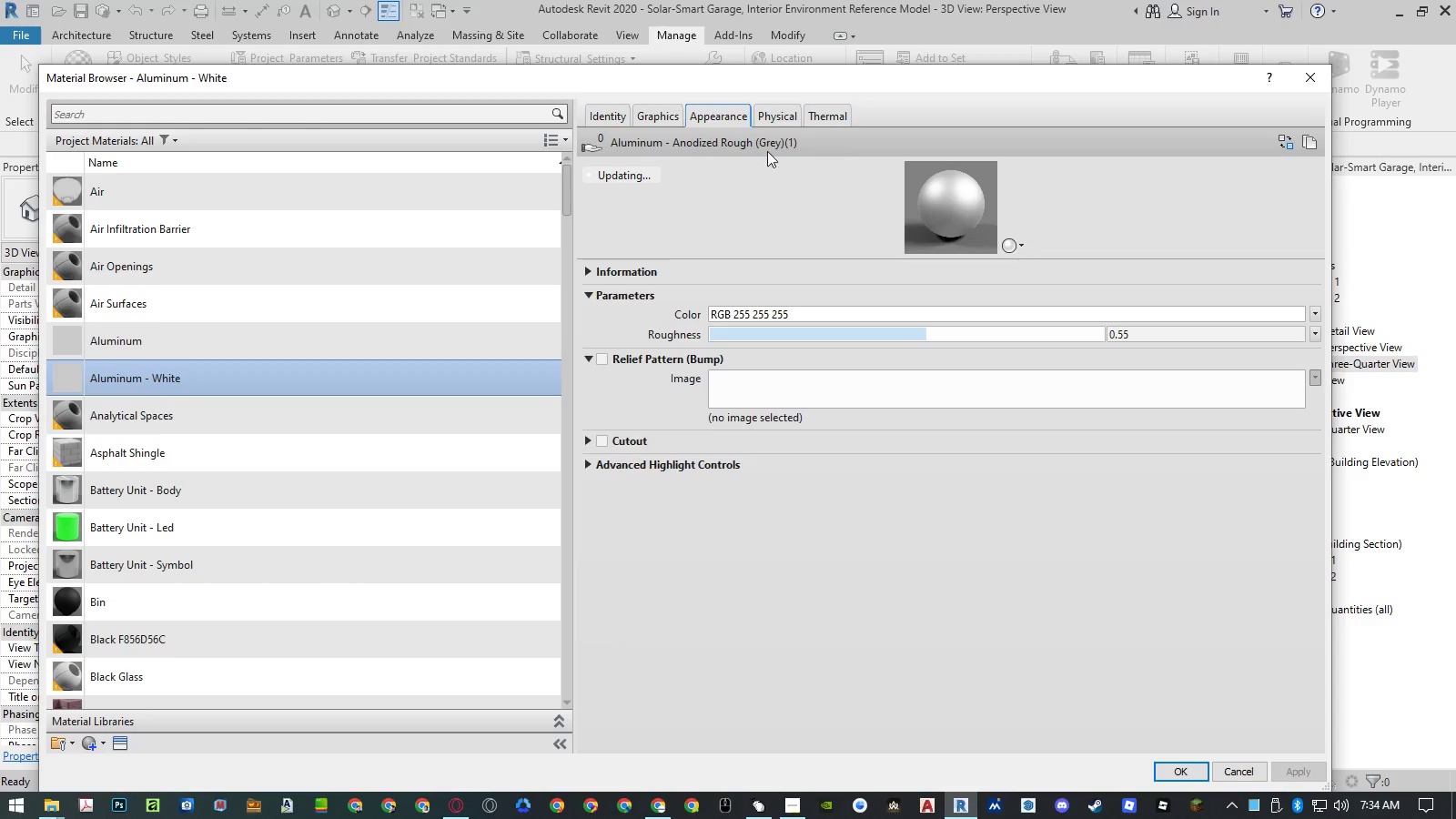 
left_click([719, 141])
 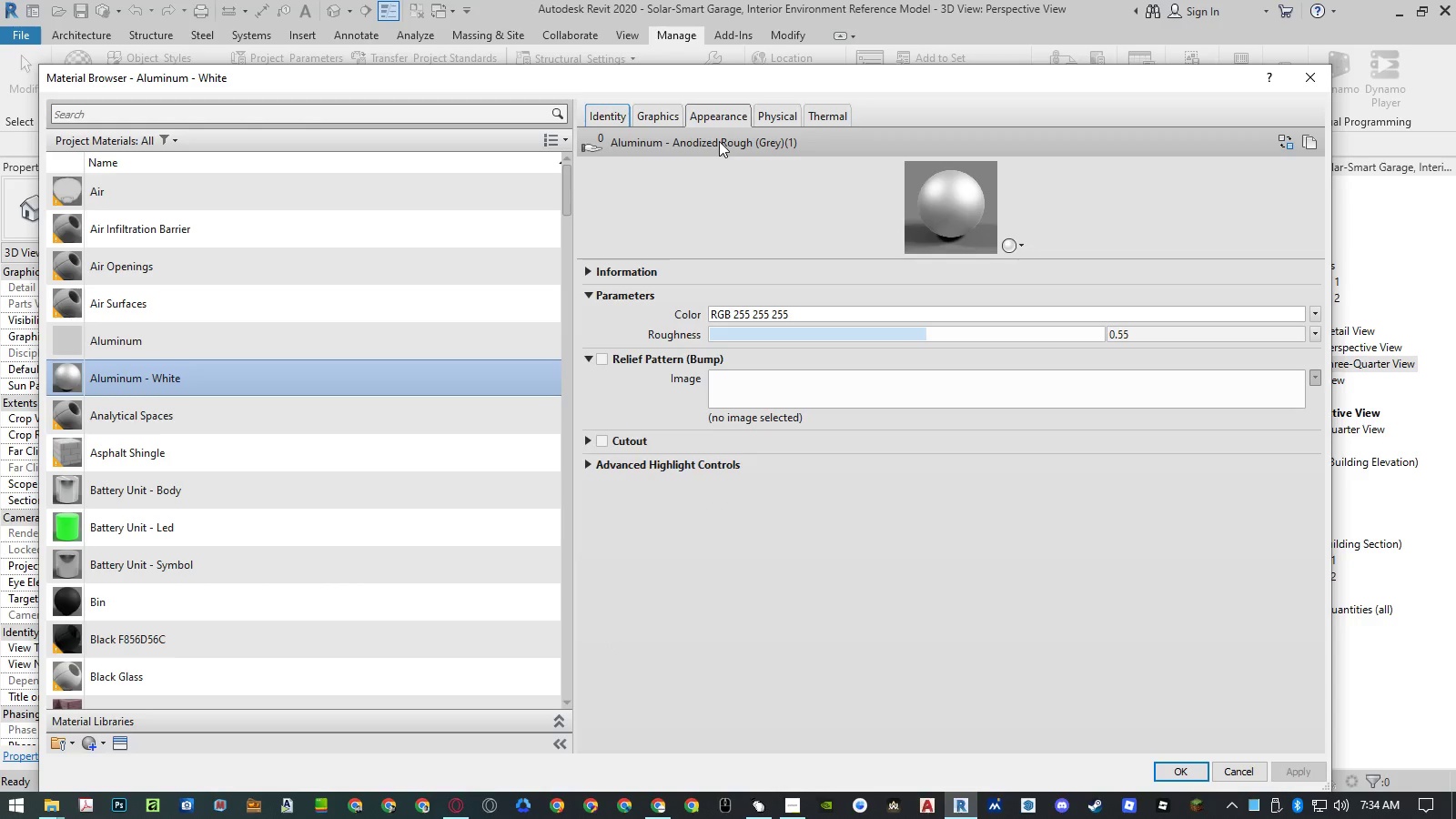 
left_click([719, 141])
 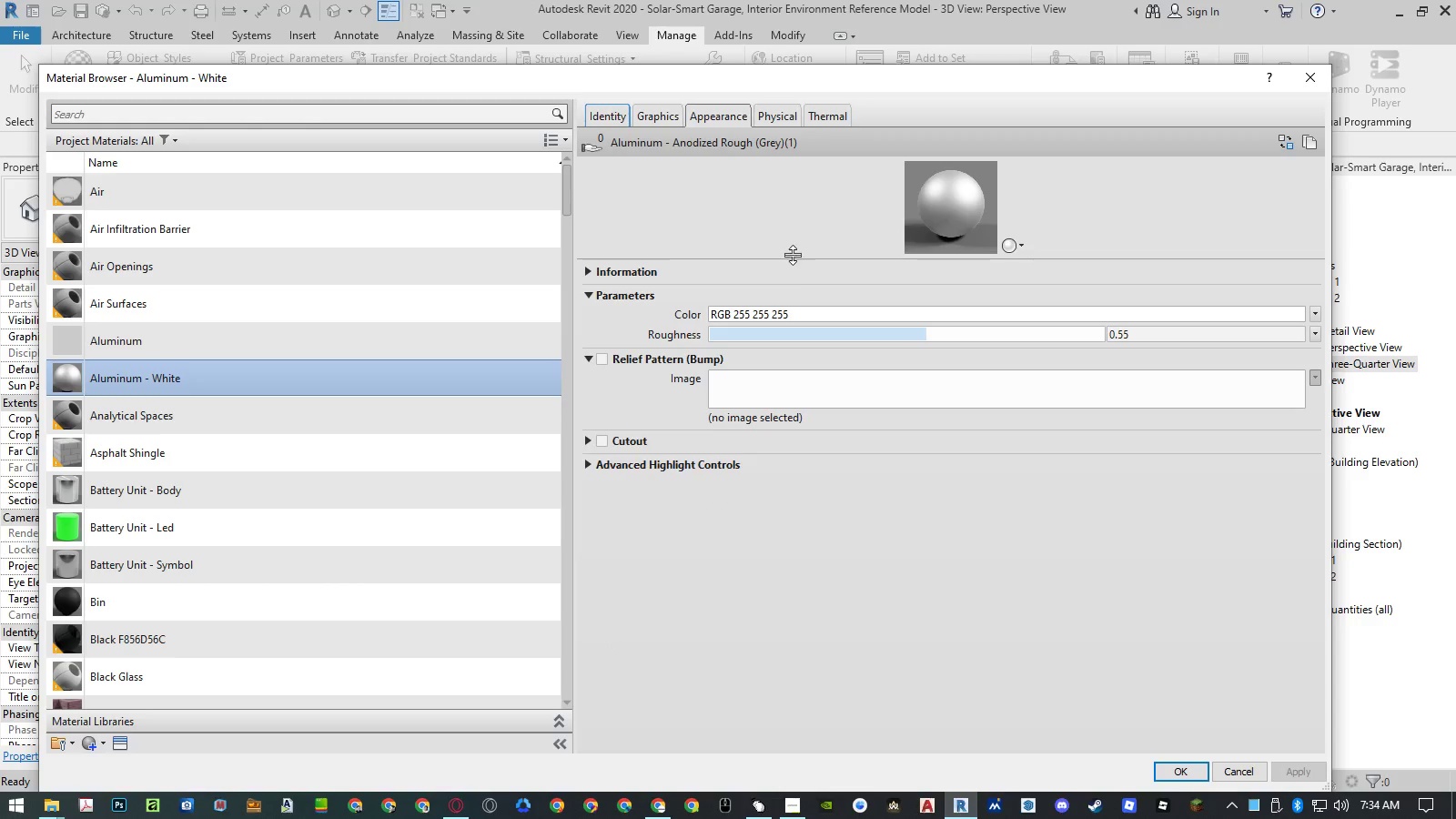 
left_click_drag(start_coordinate=[791, 258], to_coordinate=[793, 347])
 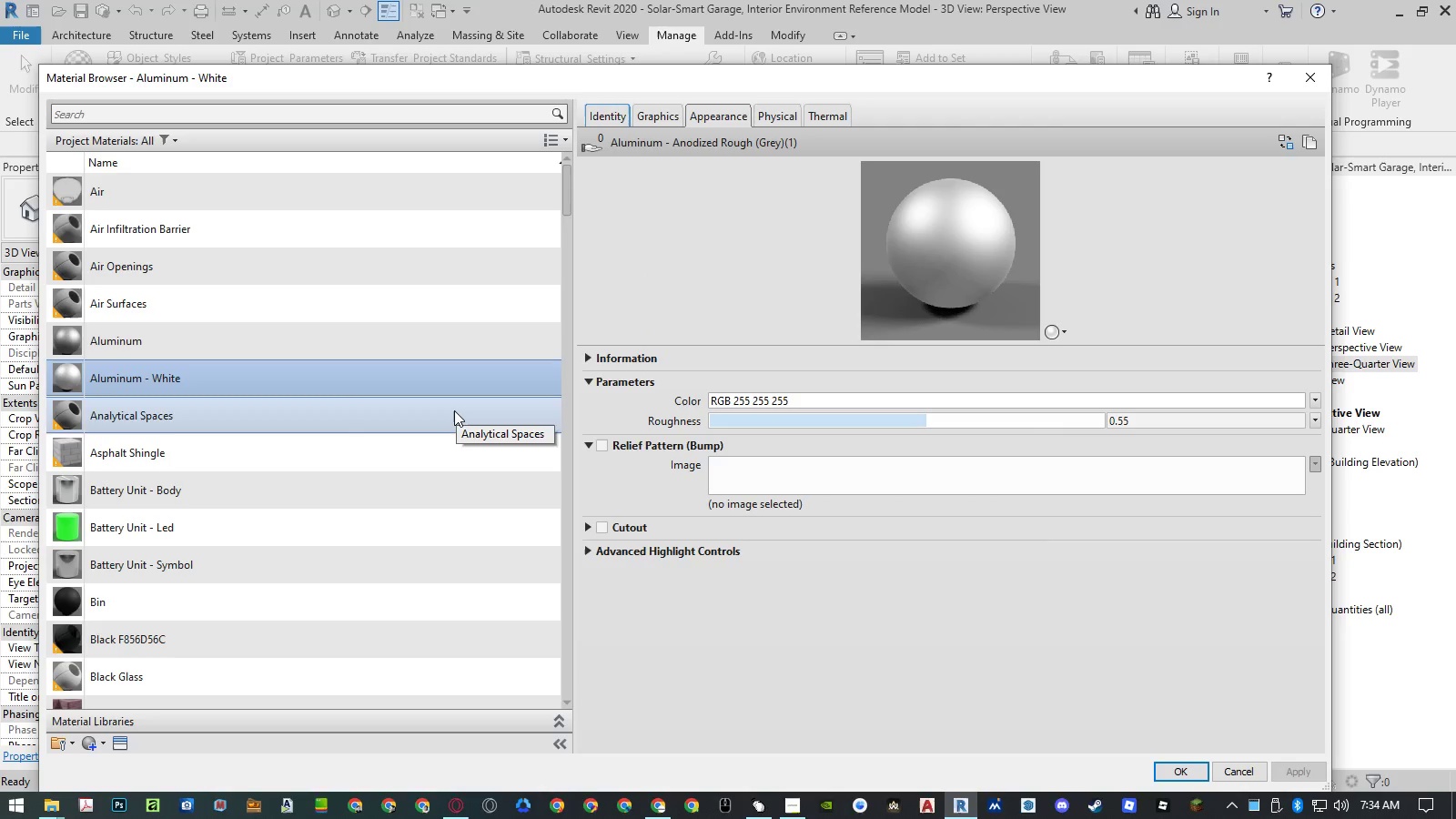 
scroll: coordinate [454, 409], scroll_direction: down, amount: 23.0
 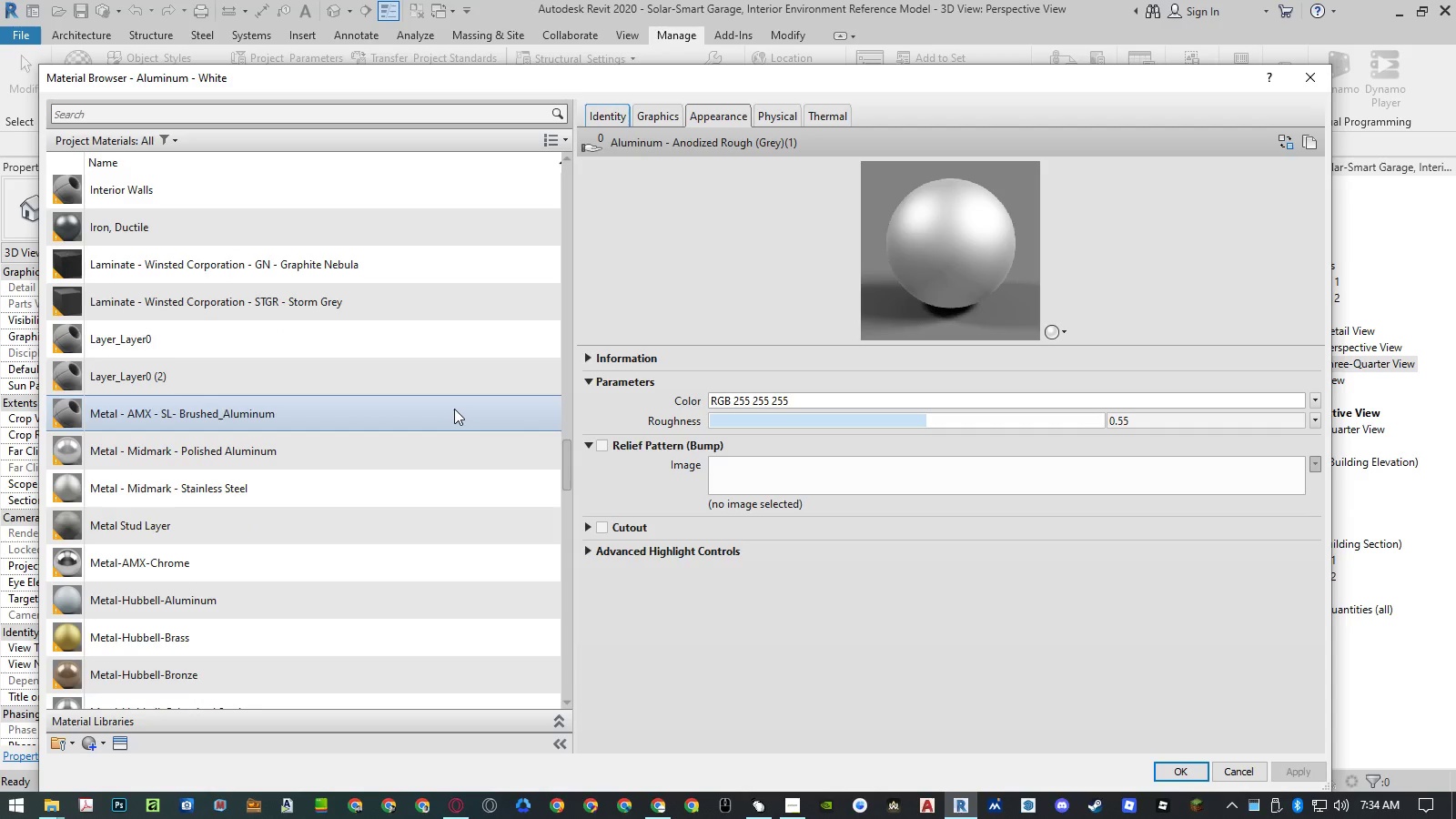 
scroll: coordinate [454, 409], scroll_direction: up, amount: 6.0
 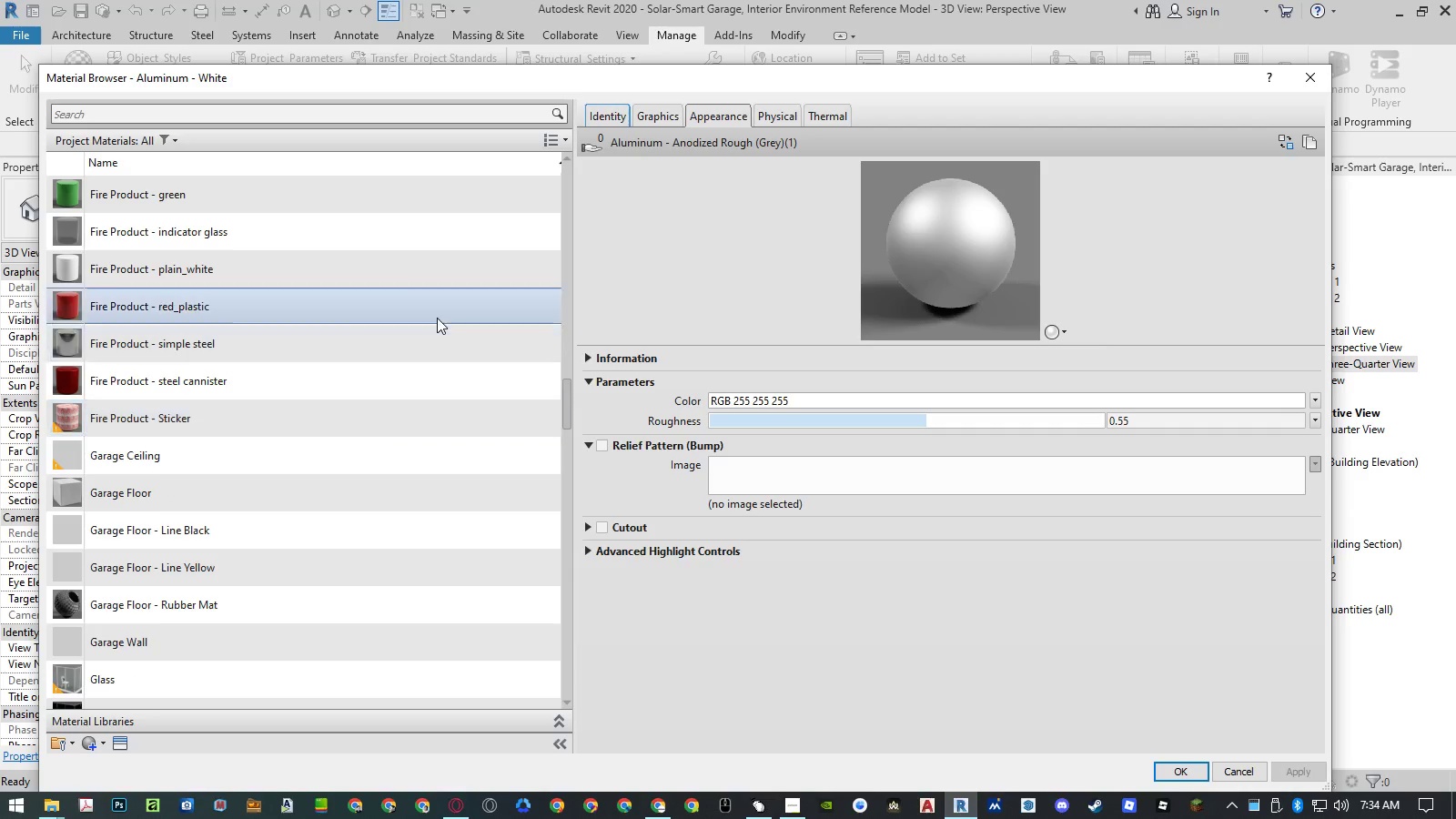 
left_click([437, 318])
 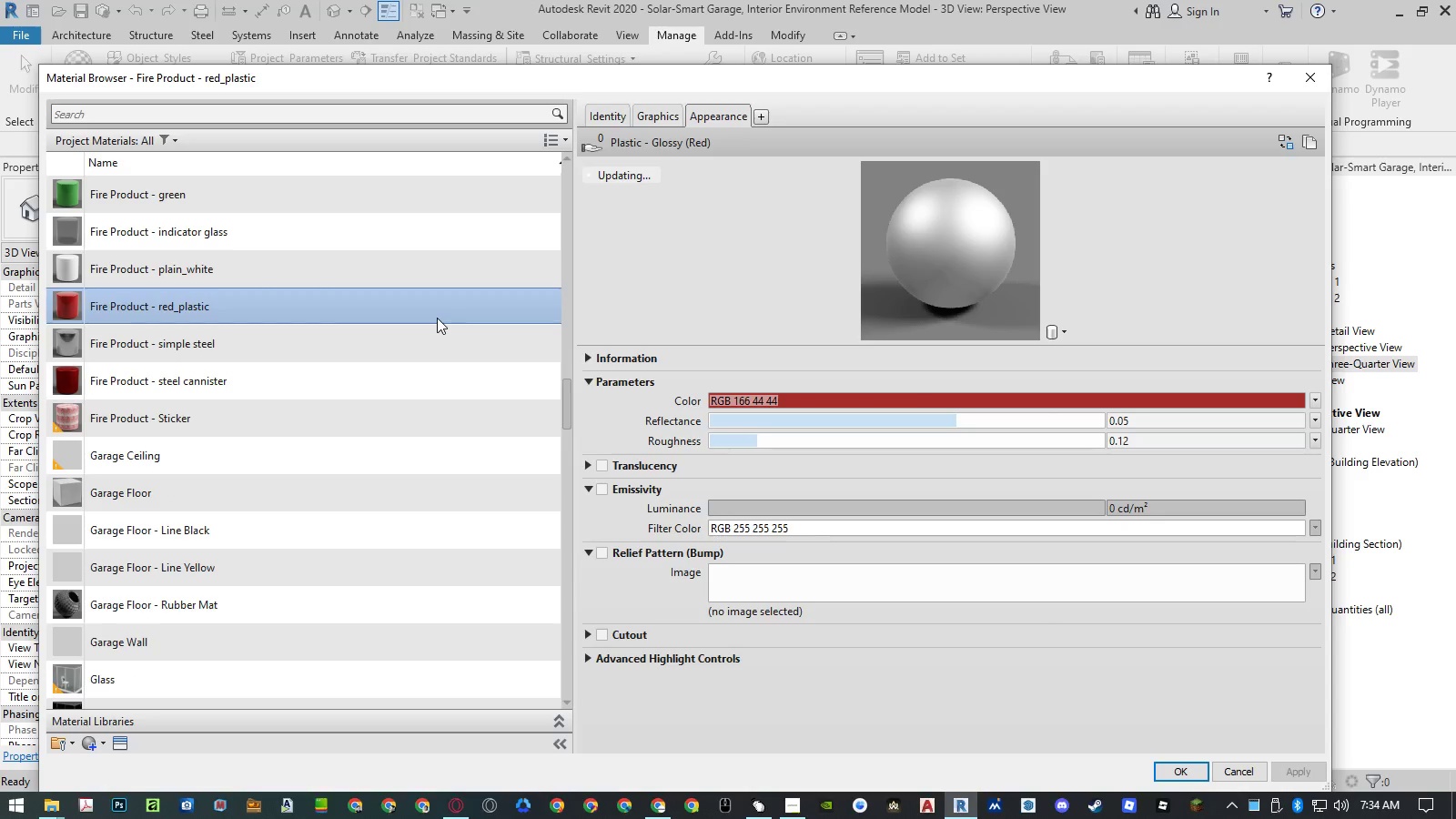 
left_click([394, 371])
 